 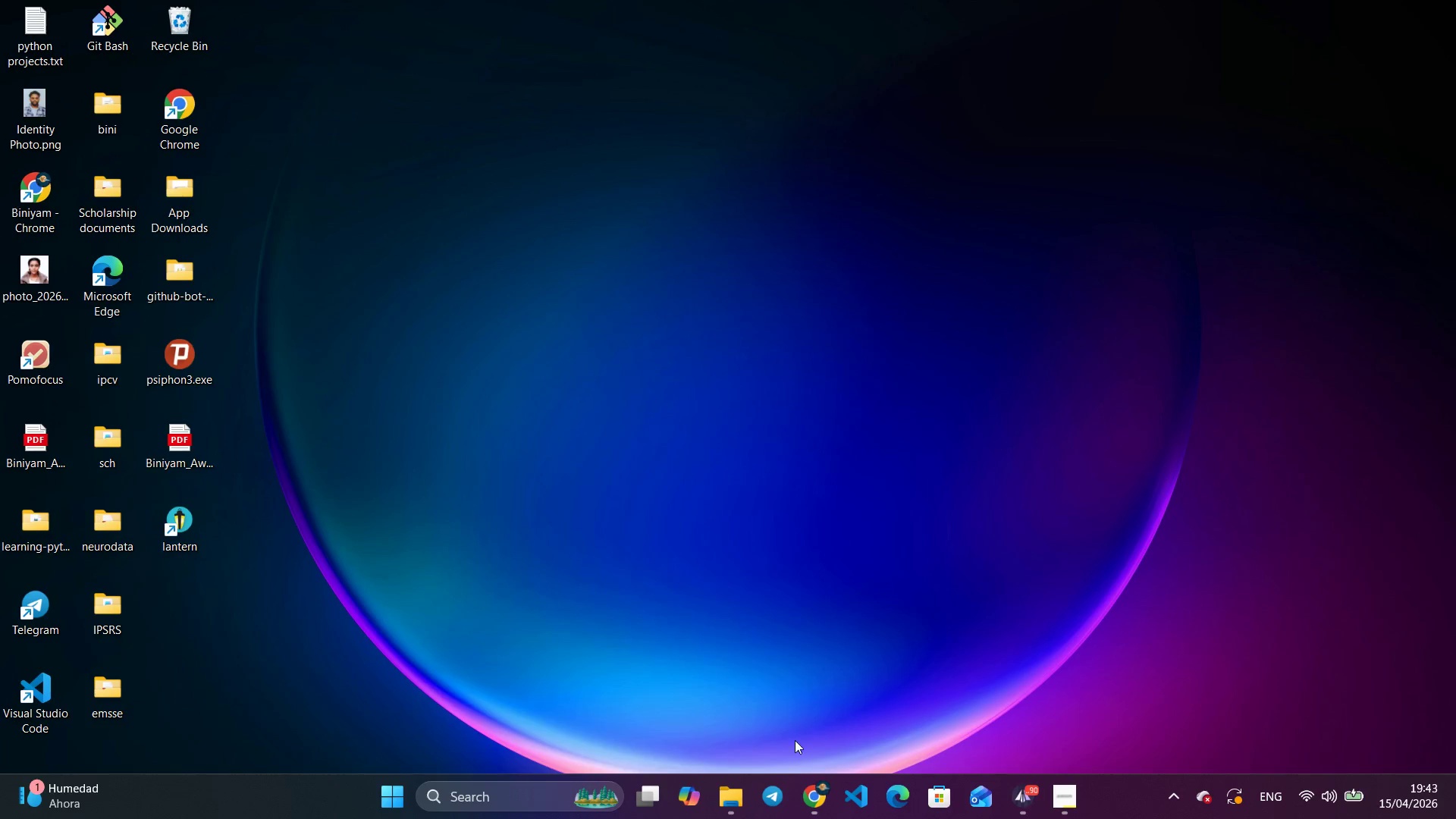 
left_click([814, 795])
 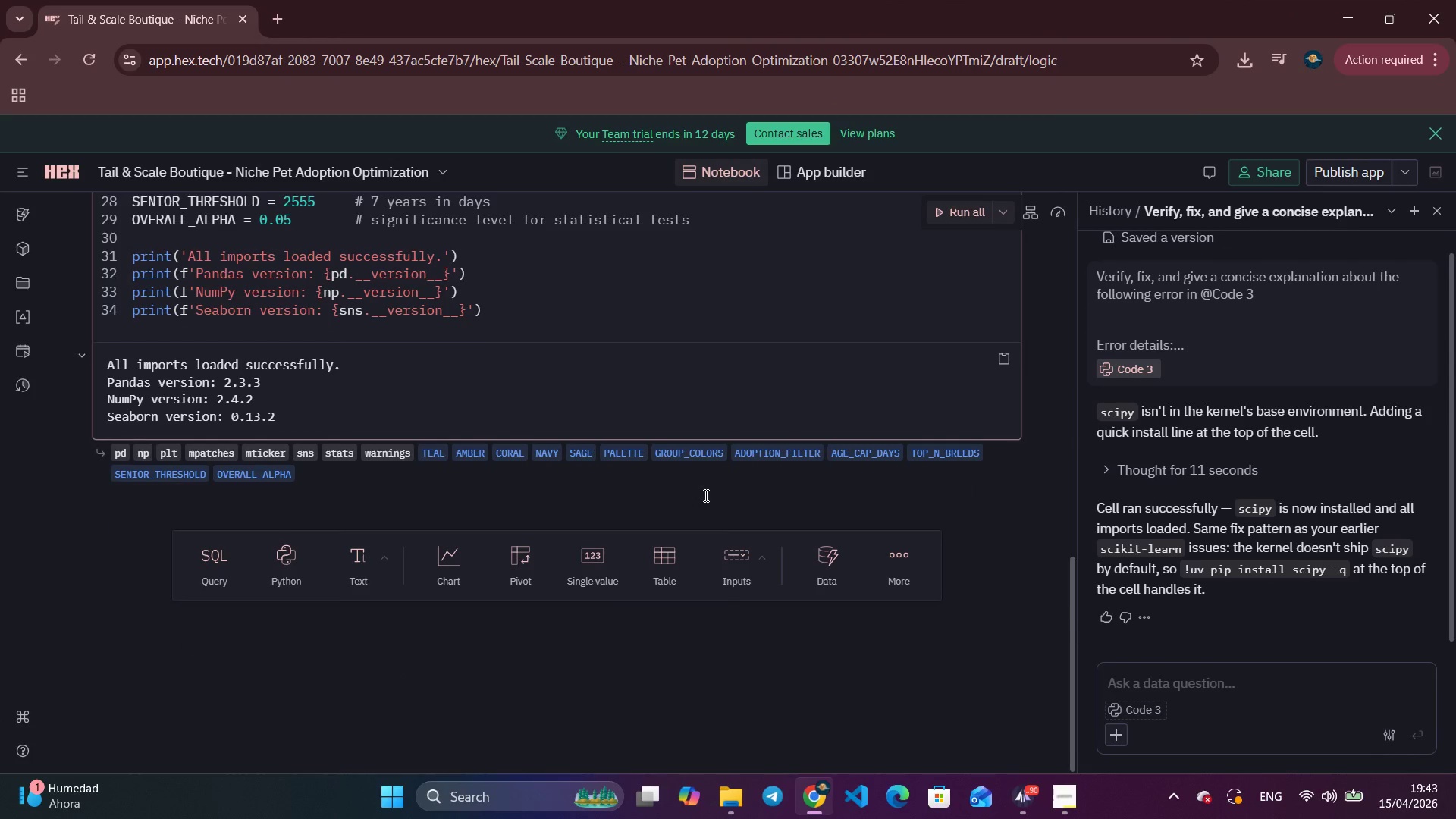 
scroll: coordinate [704, 495], scroll_direction: down, amount: 5.0
 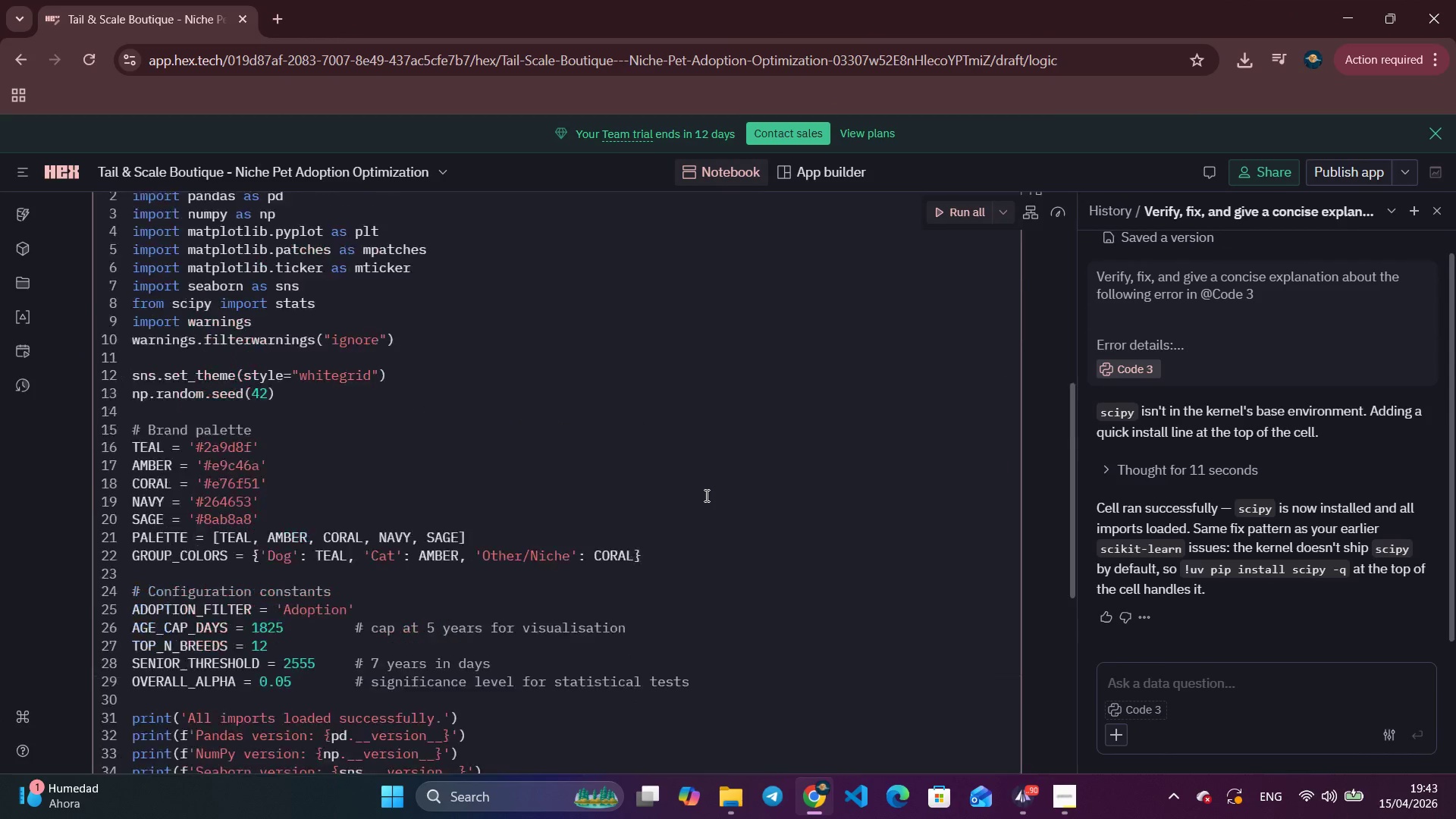 
scroll: coordinate [705, 495], scroll_direction: up, amount: 7.0
 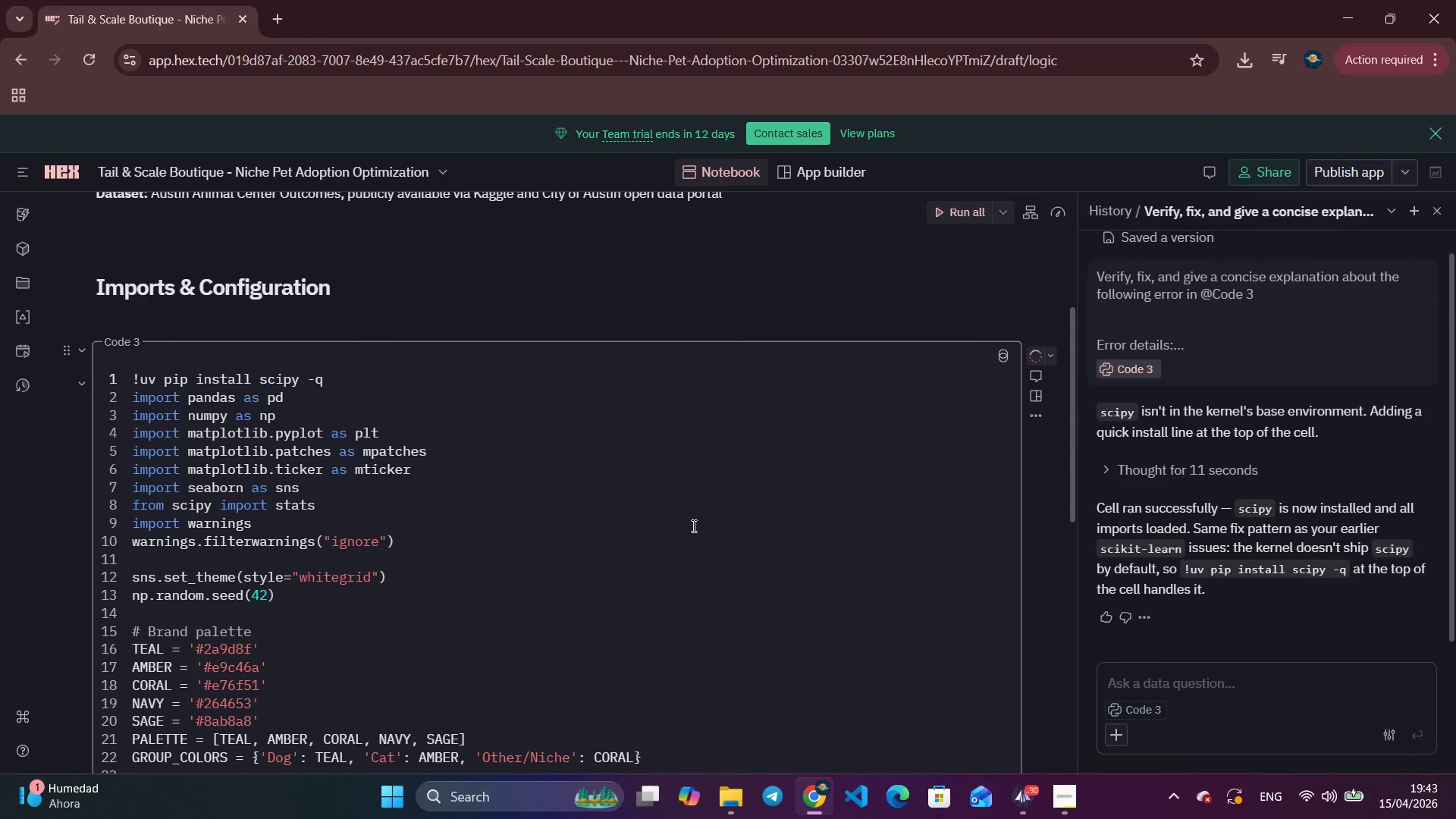 
scroll: coordinate [692, 526], scroll_direction: down, amount: 6.0
 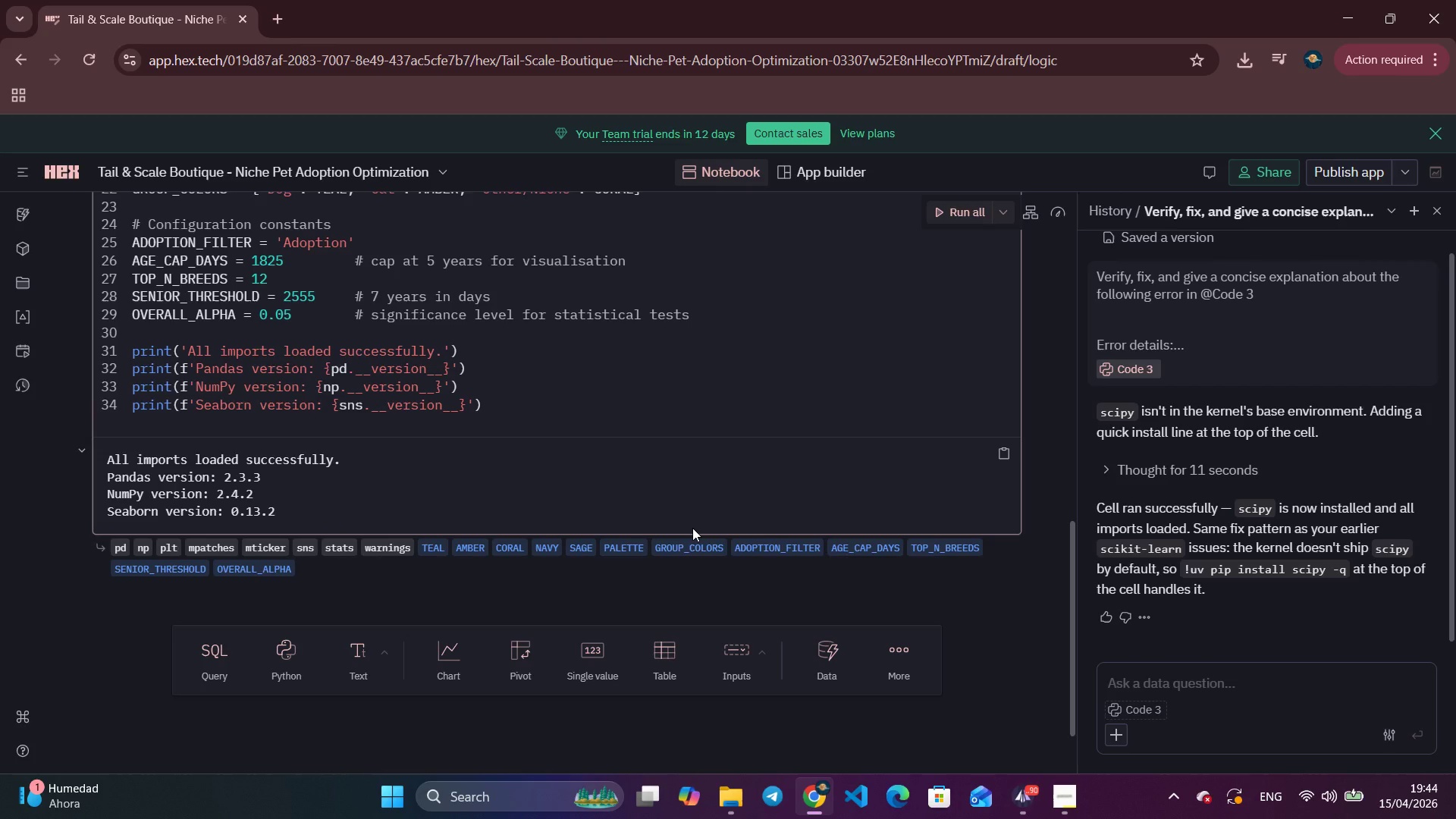 
wait(24.24)
 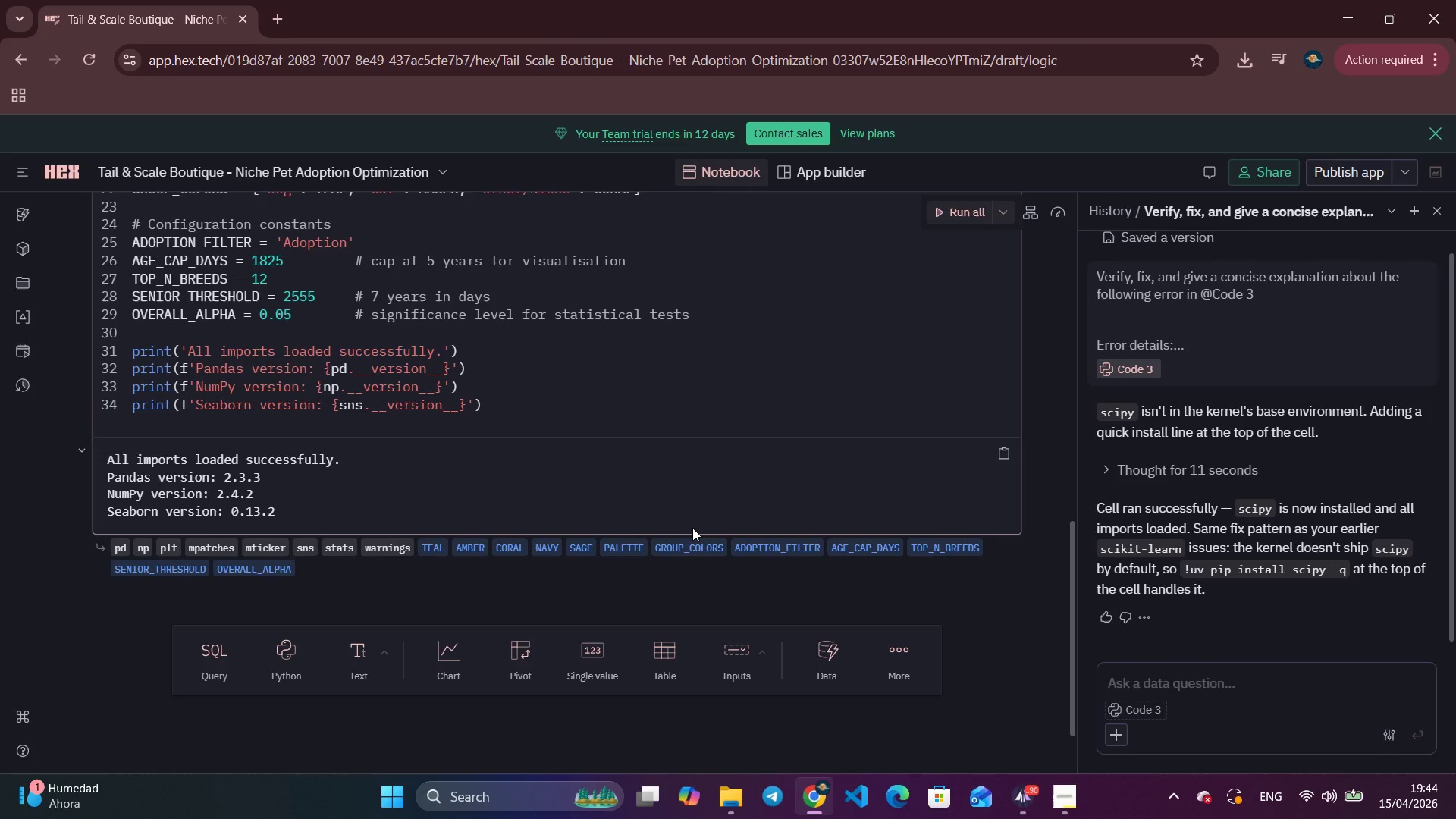 
left_click([364, 664])
 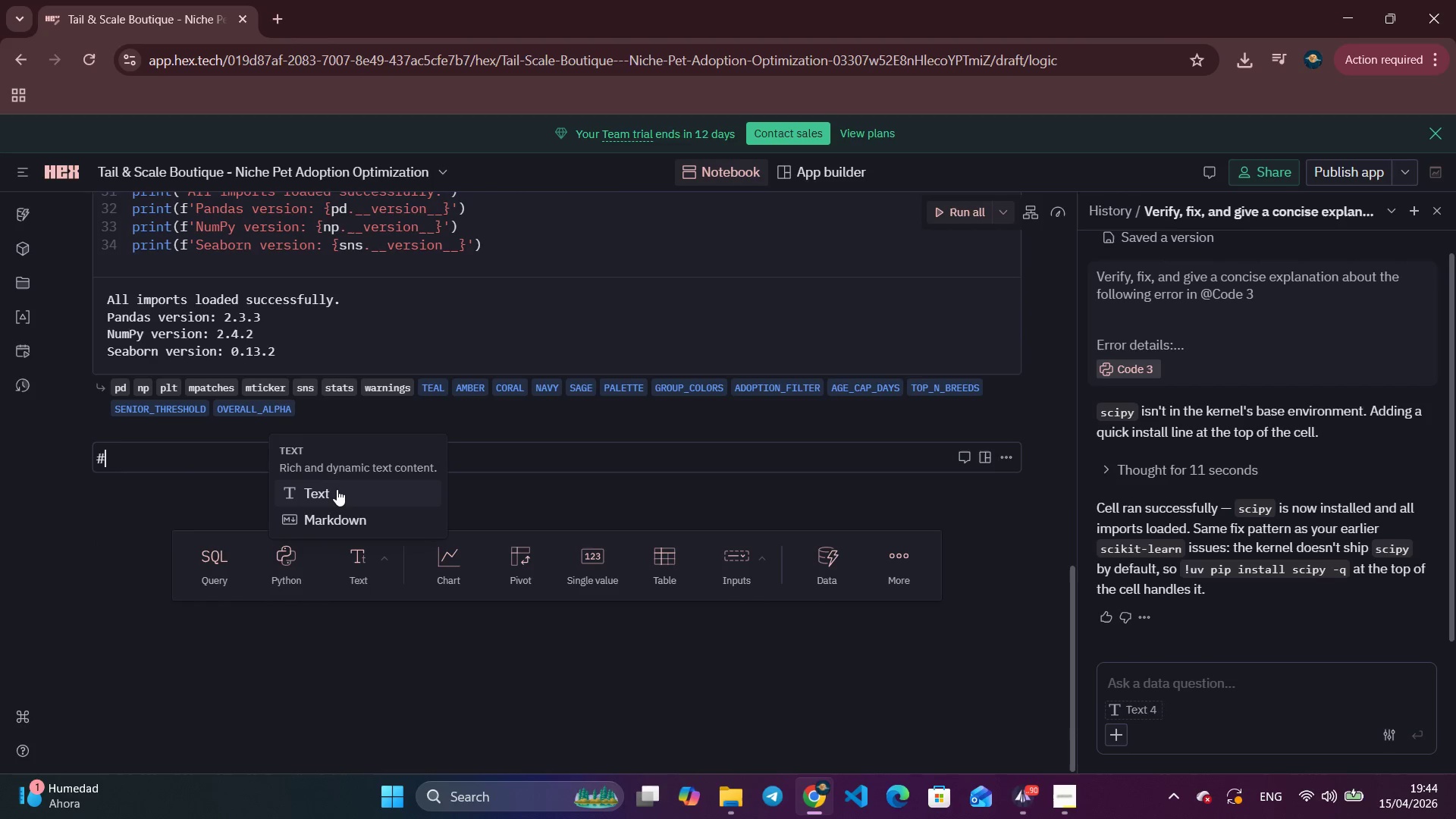 
type(### 2. Load)
 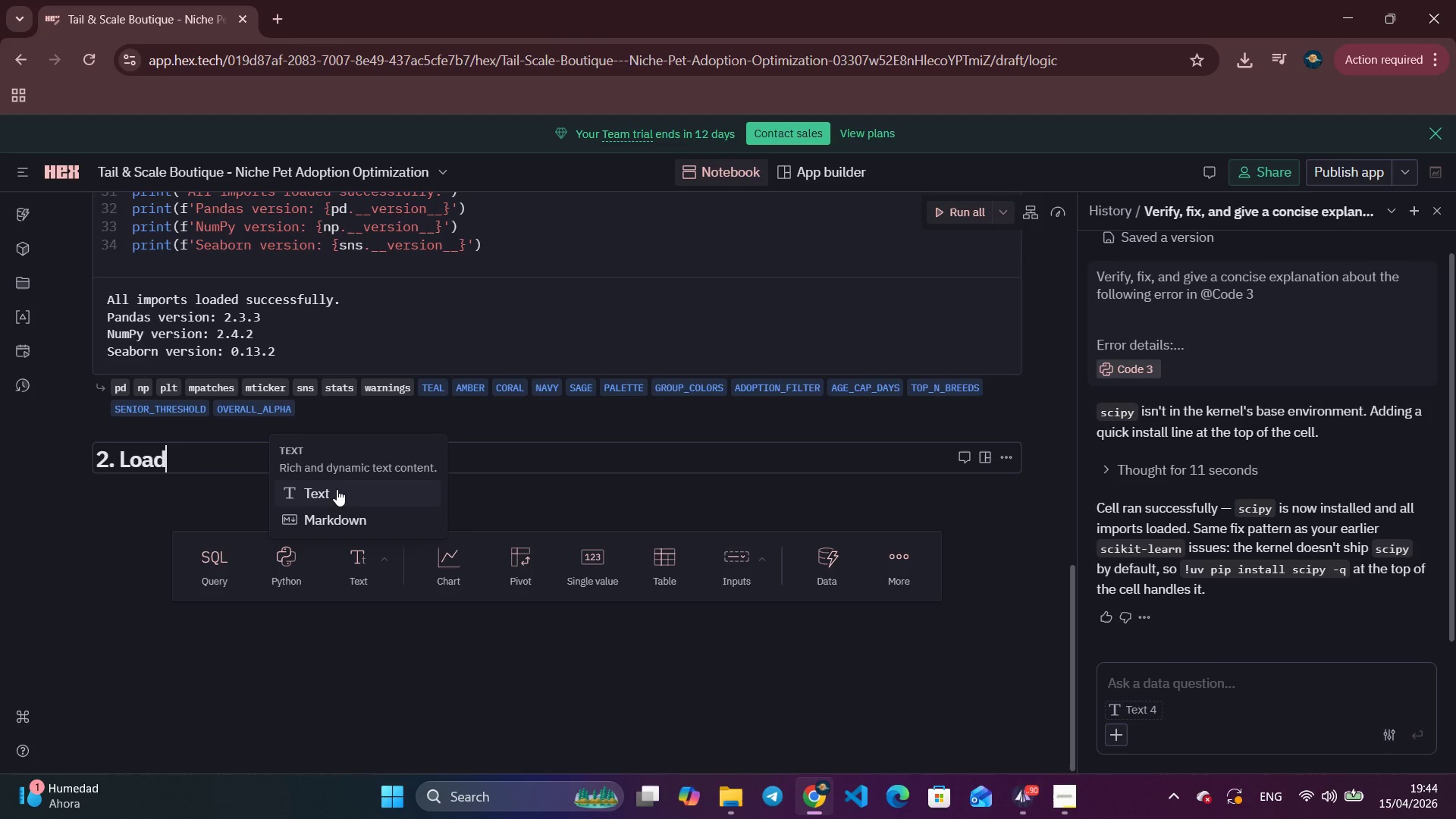 
type( & Validate DAta)
key(Backspace)
key(Backspace)
key(Backspace)
type(ata)
 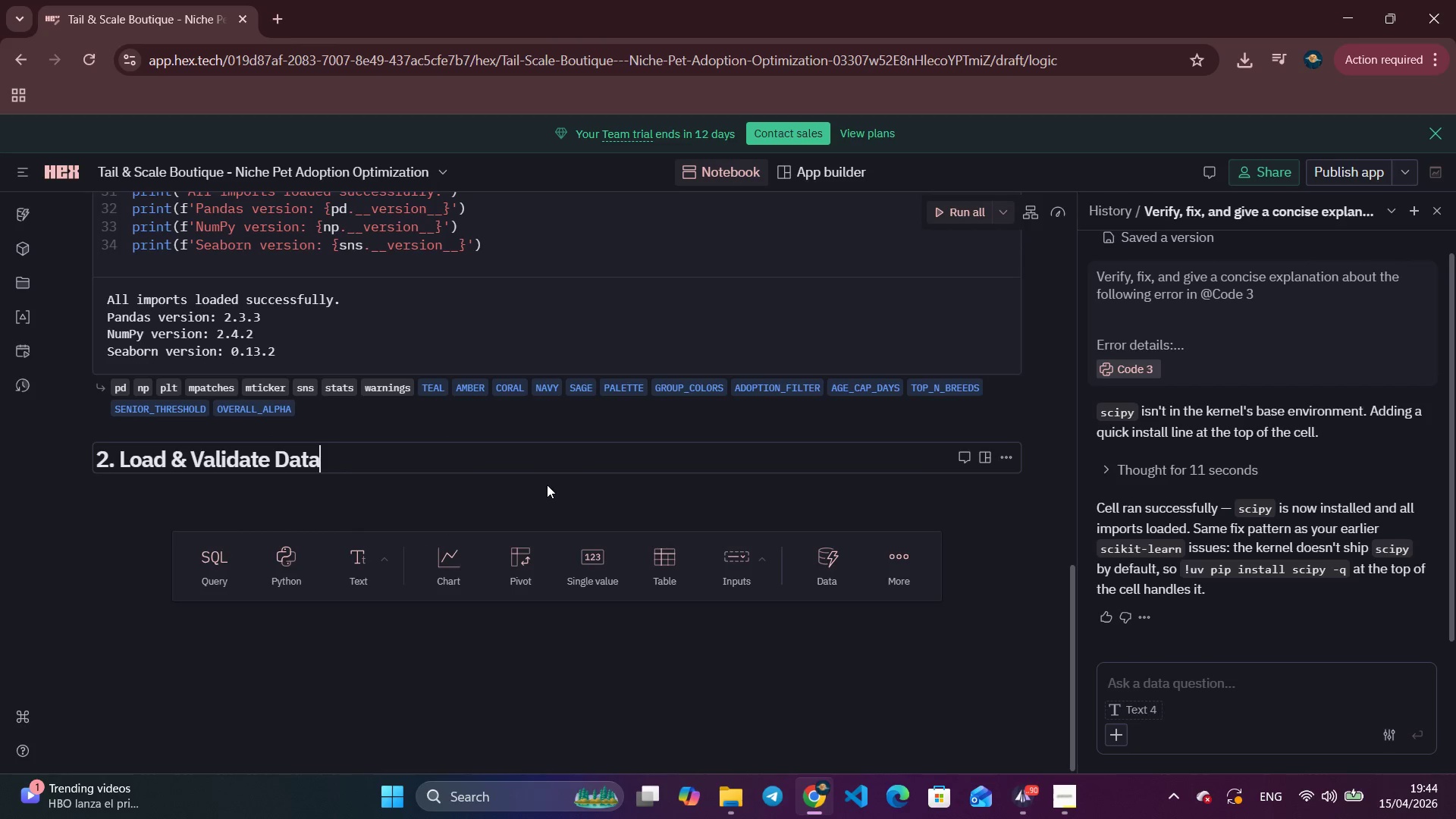 
left_click([286, 569])
 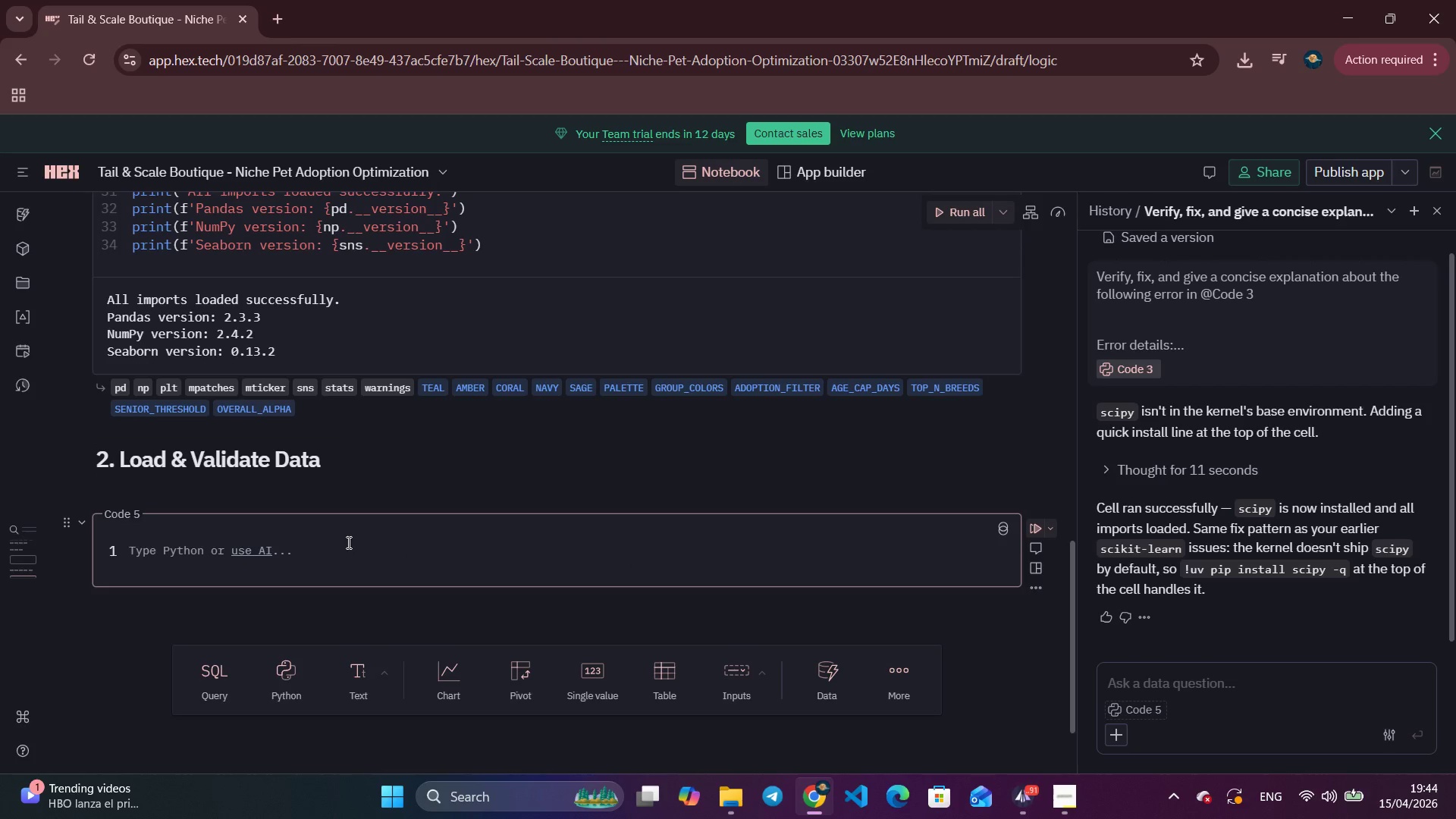 
type(df = pd.readcs)
 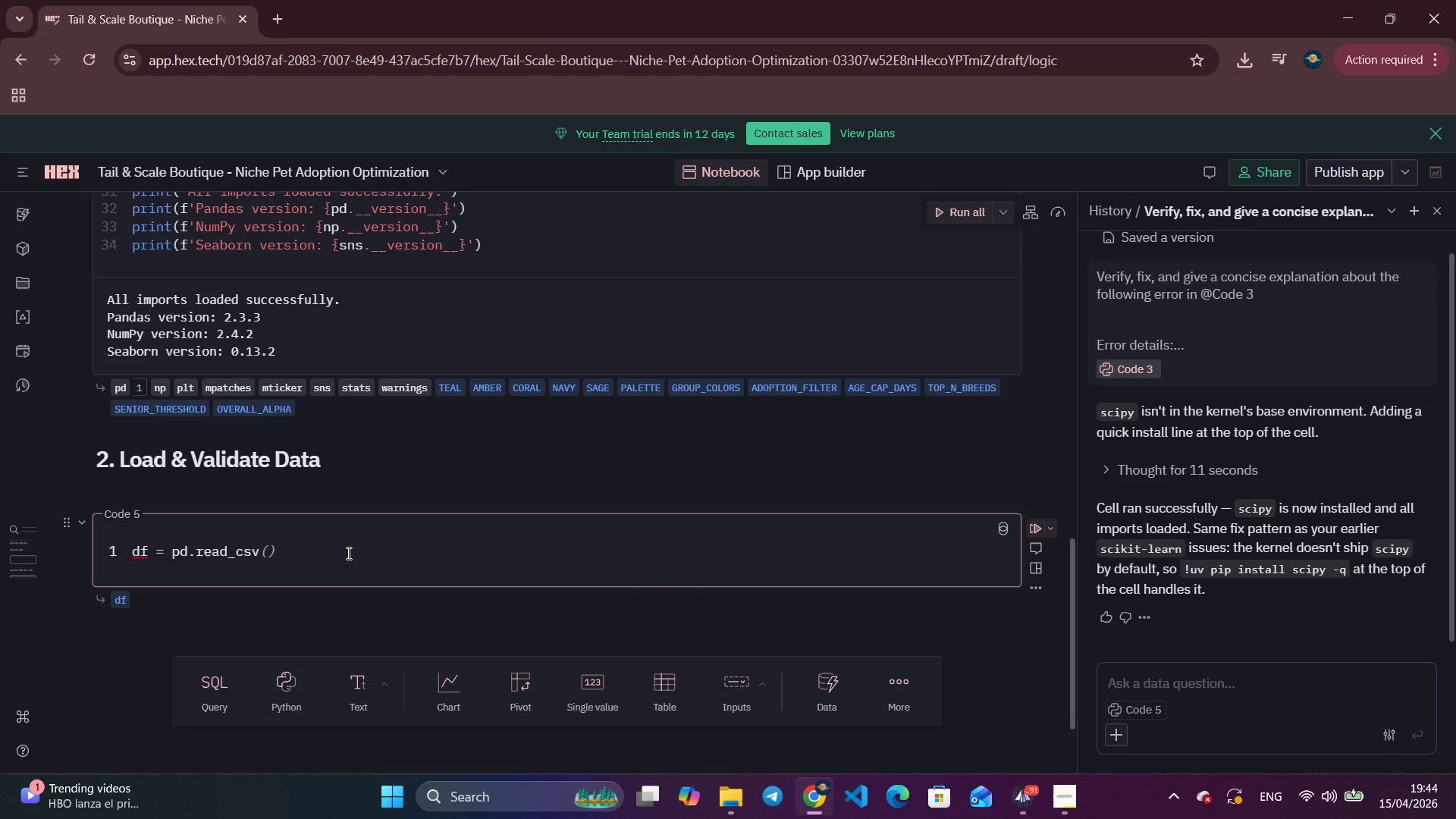 
key(Enter)
 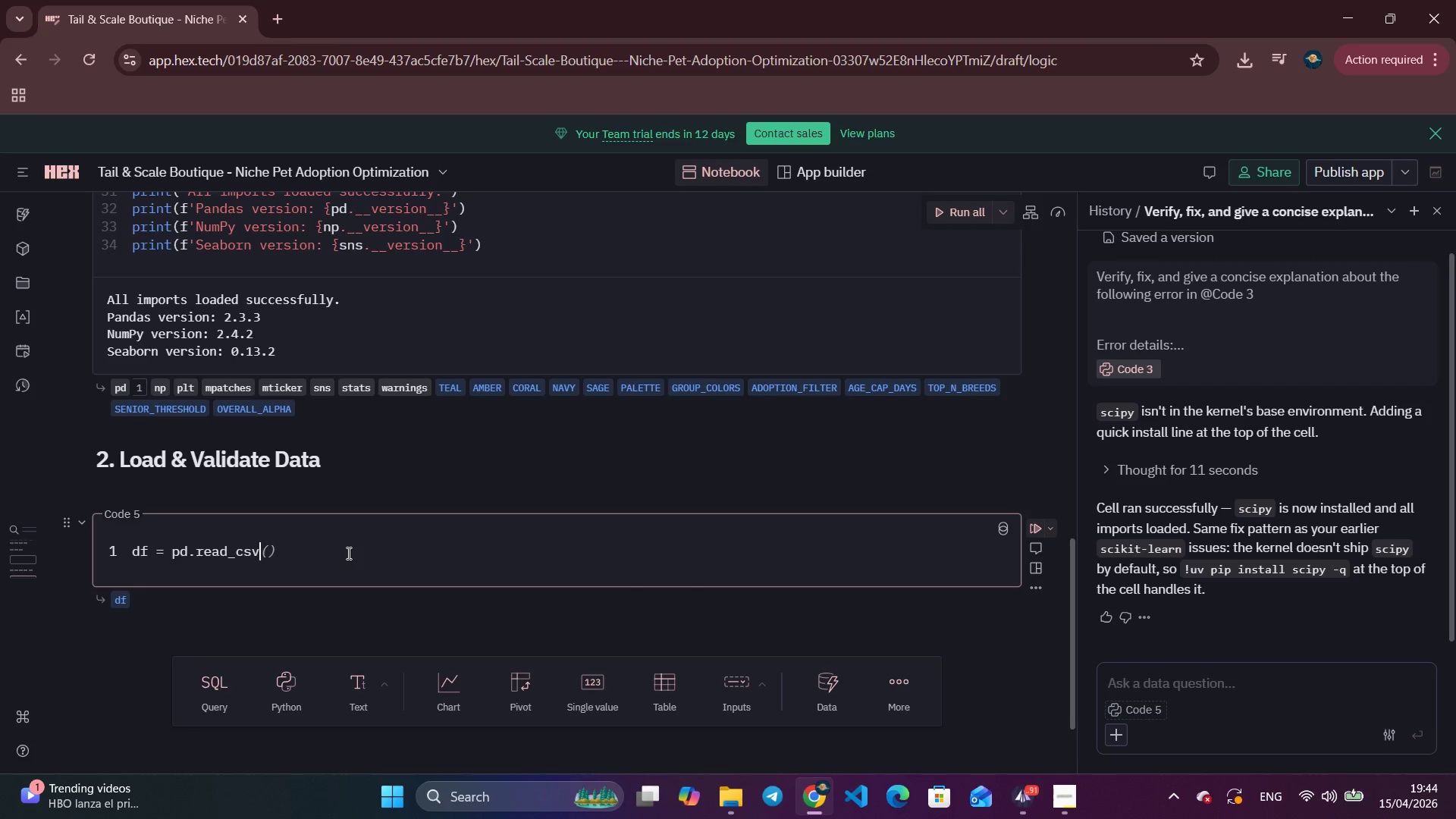 
type(('Austiin)
key(Backspace)
key(Backspace)
type(n_)
key(Tab)
 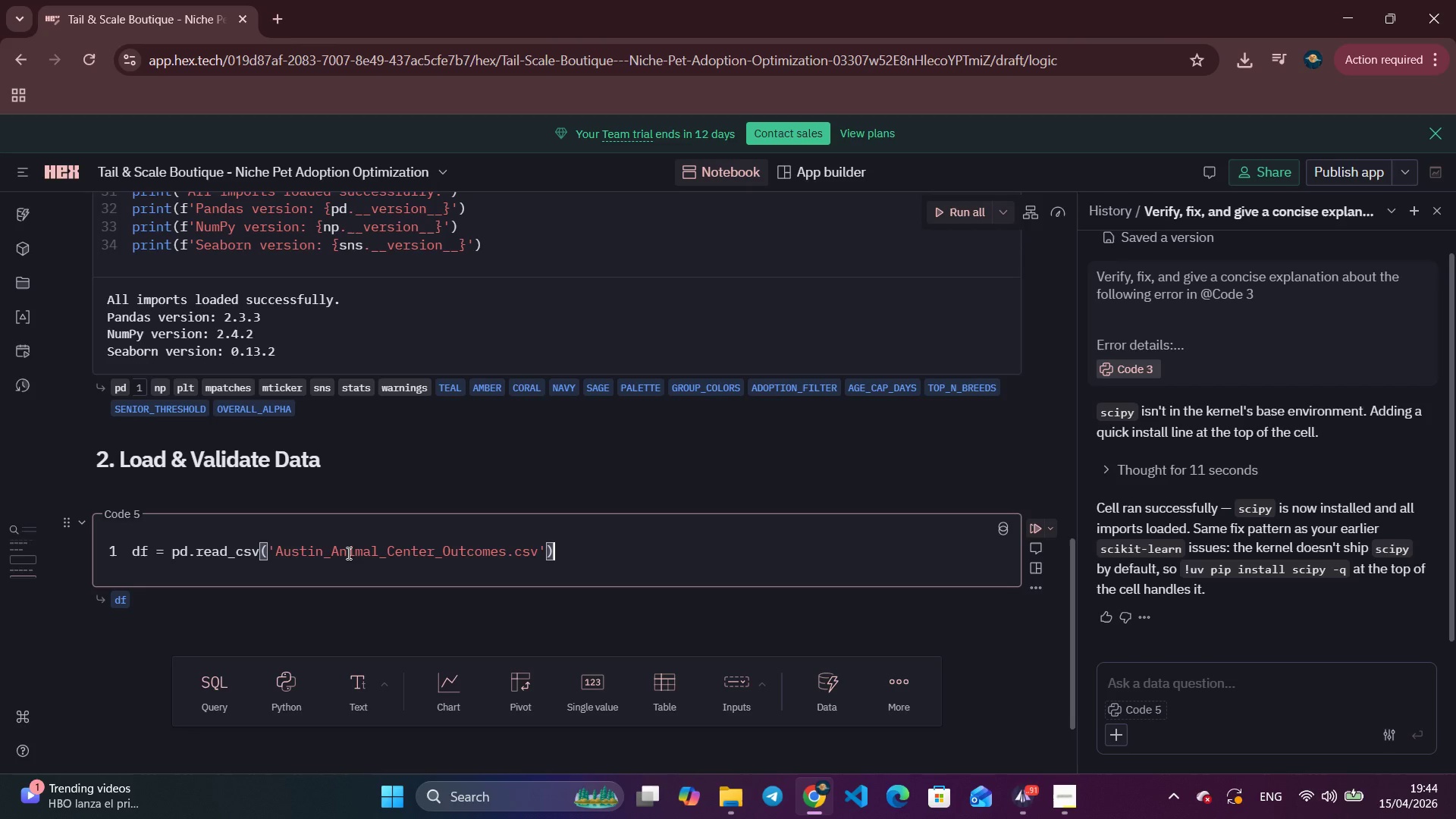 
key(Enter)
 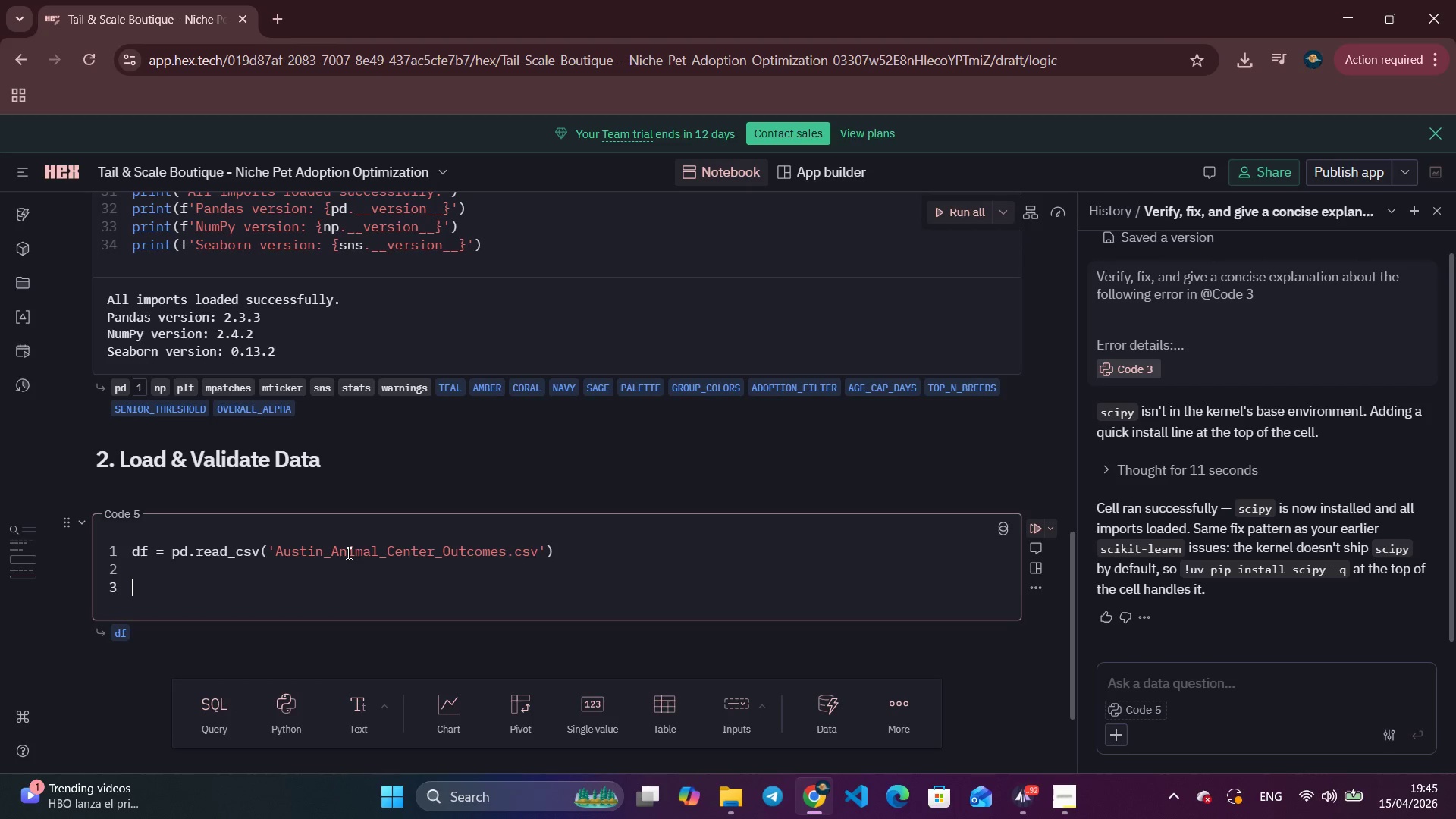 
key(Enter)
 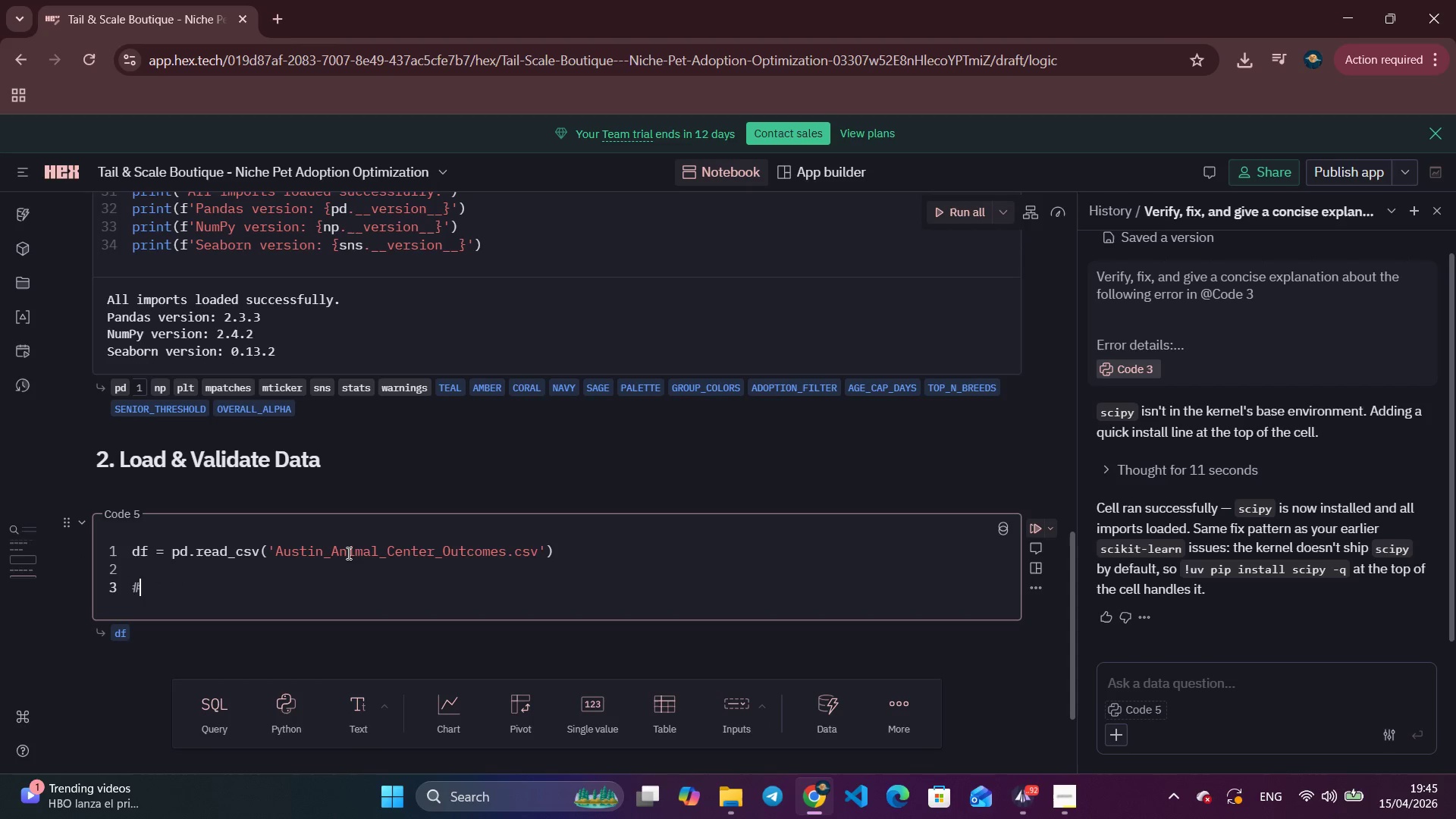 
type(#)
key(Backspace)
key(Backspace)
type(df)
key(Tab)
key(Tab)
 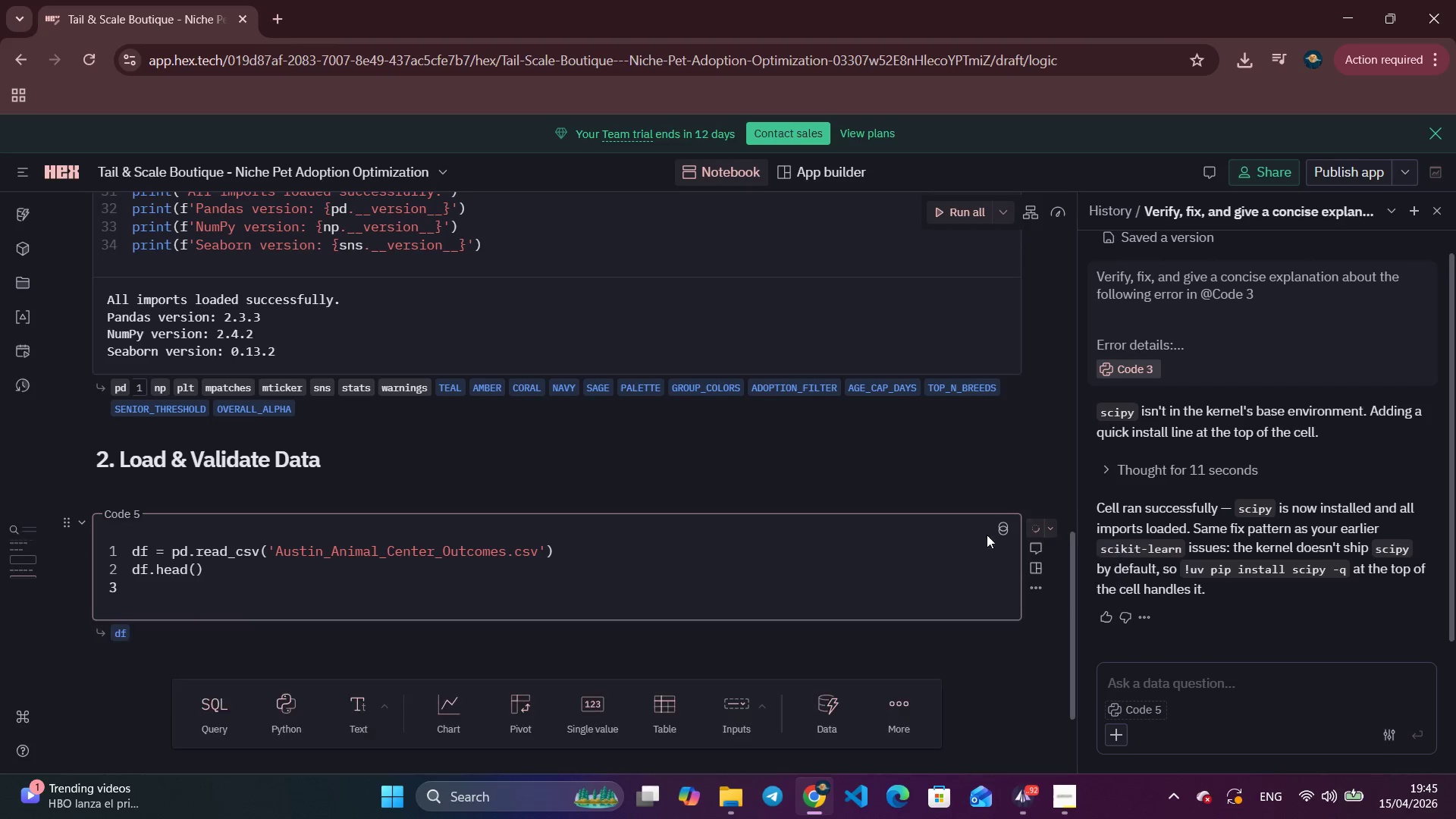 
left_click([1031, 524])
 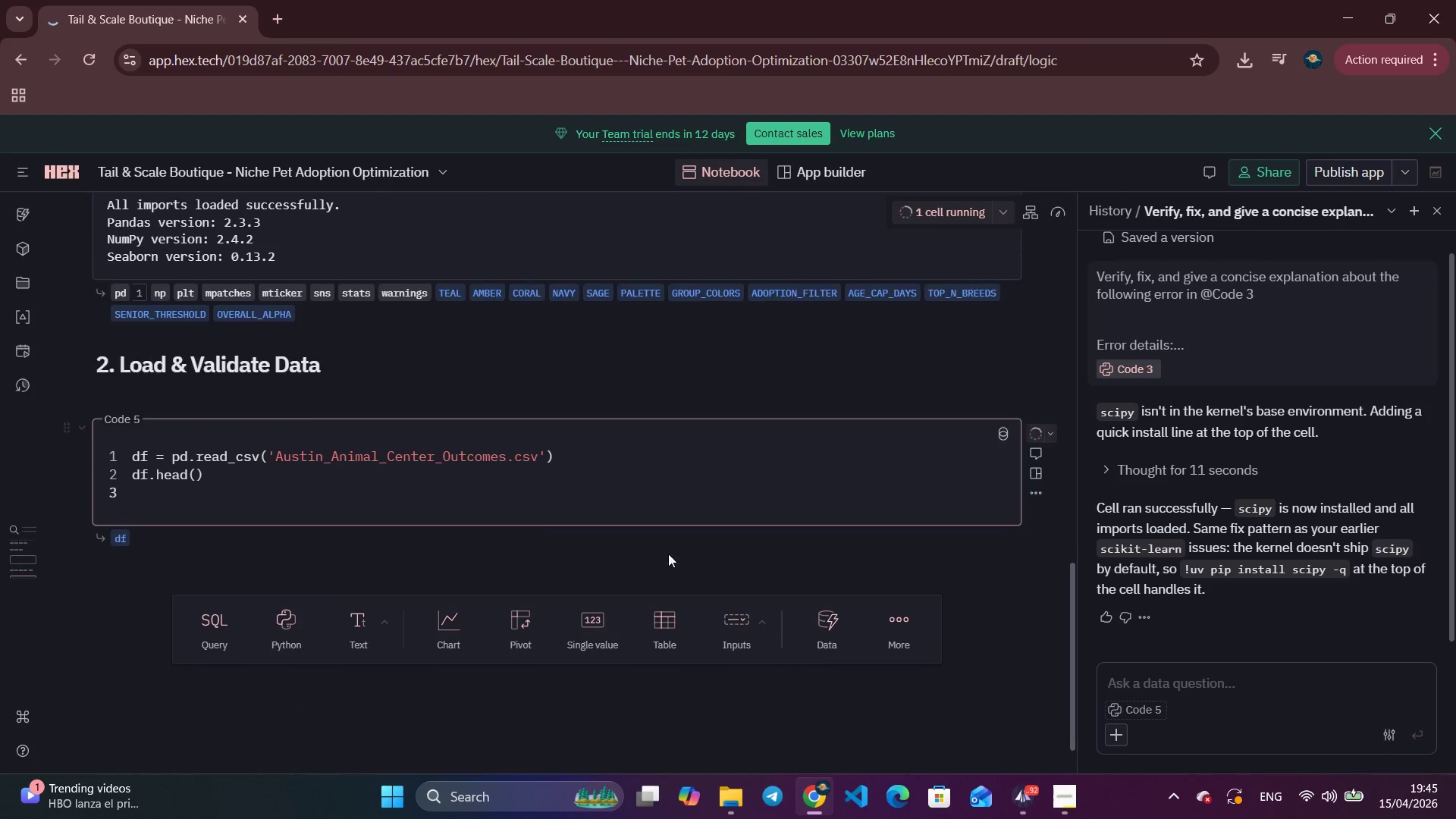 
scroll: coordinate [666, 551], scroll_direction: down, amount: 4.0
 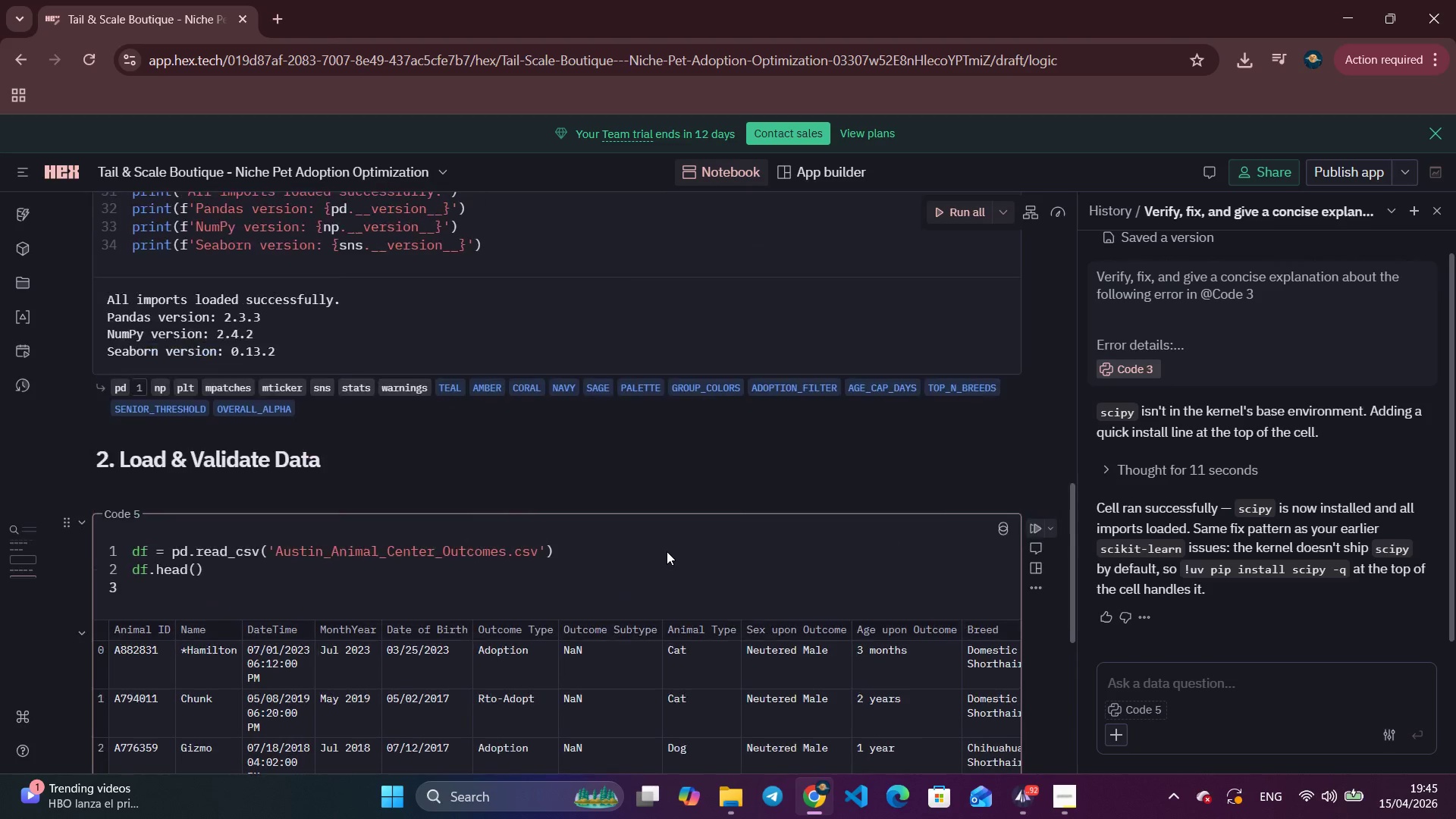 
scroll: coordinate [667, 551], scroll_direction: up, amount: 4.0
 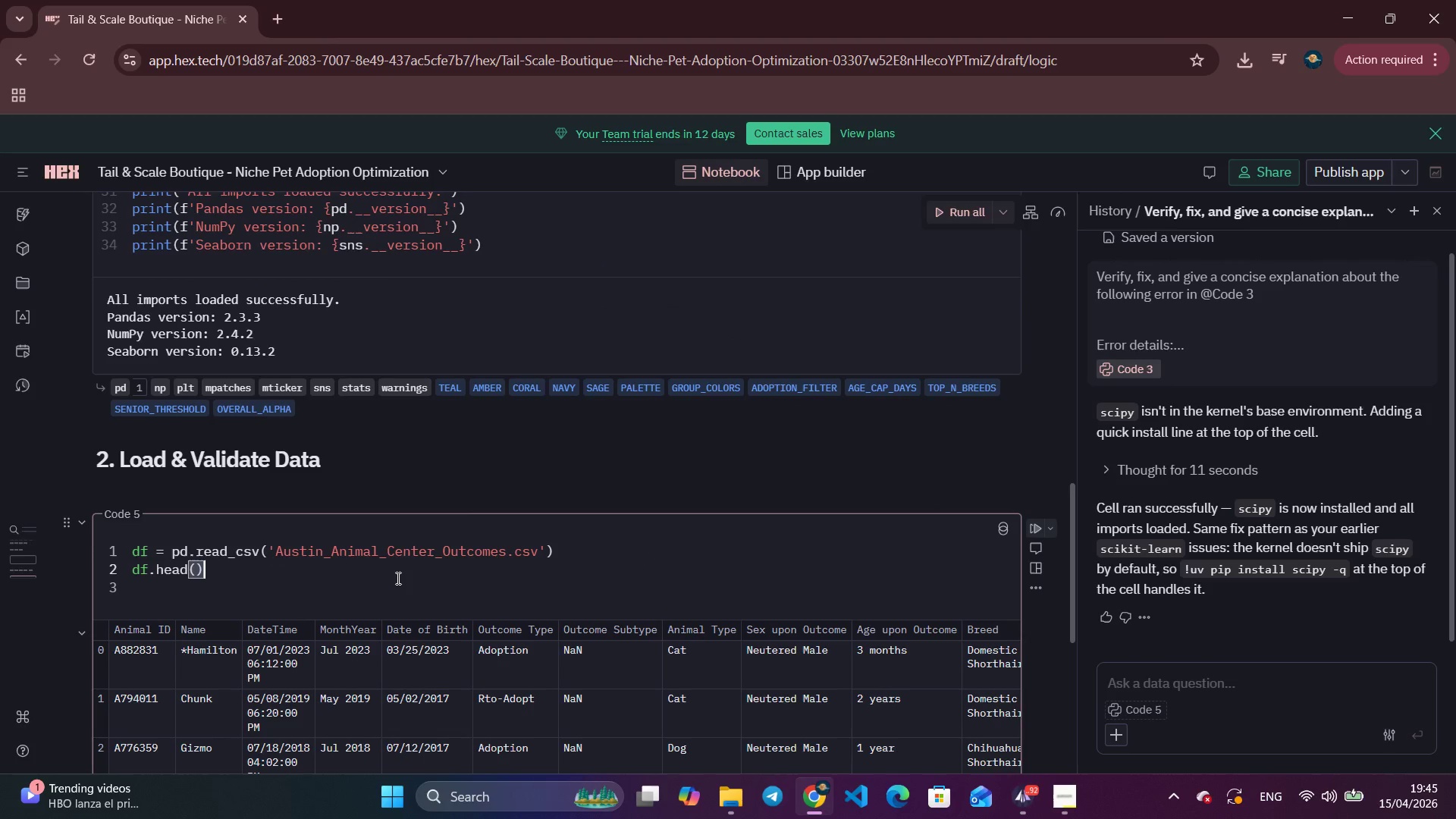 
key(Backspace)
 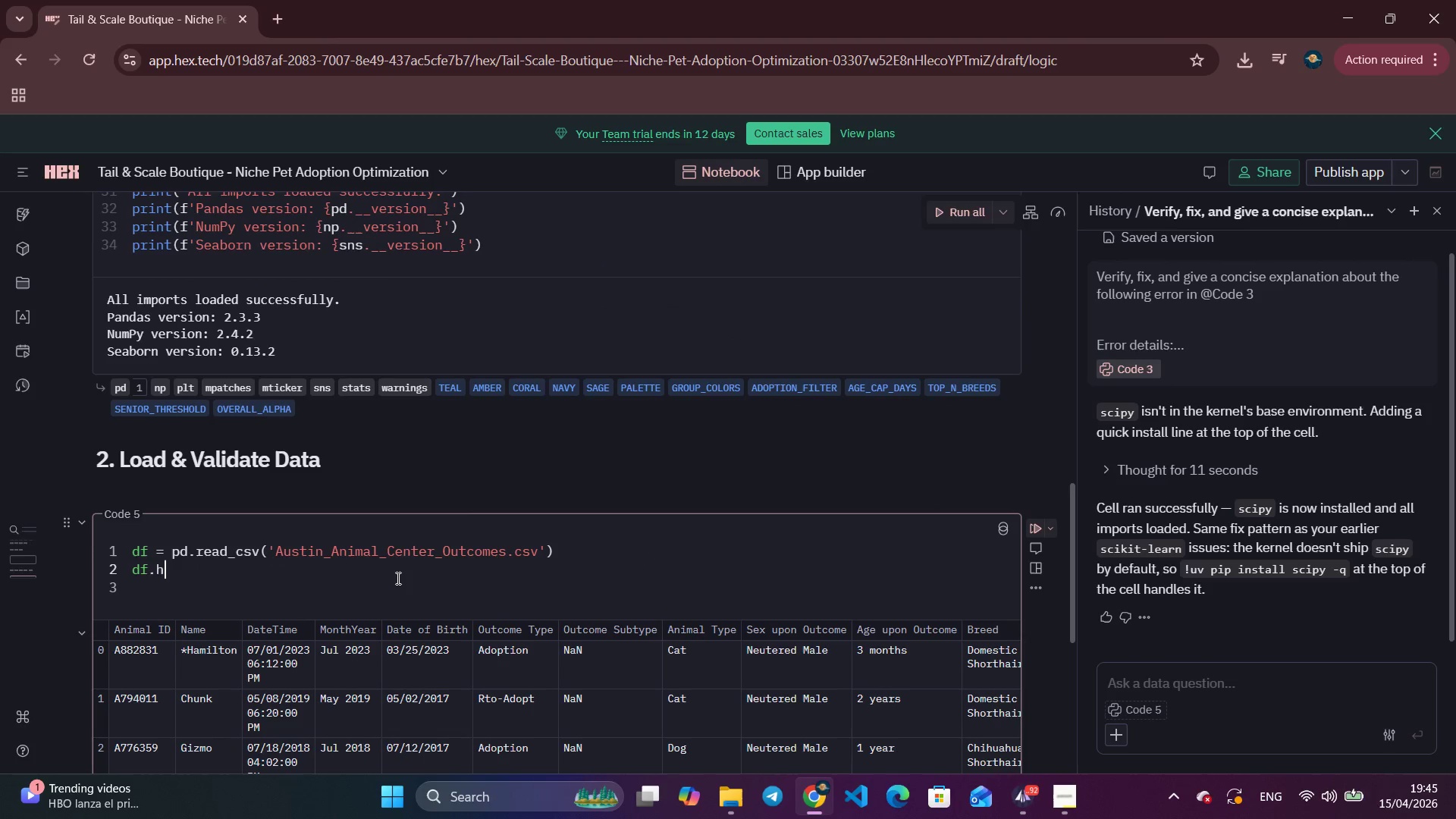 
key(Backspace)
 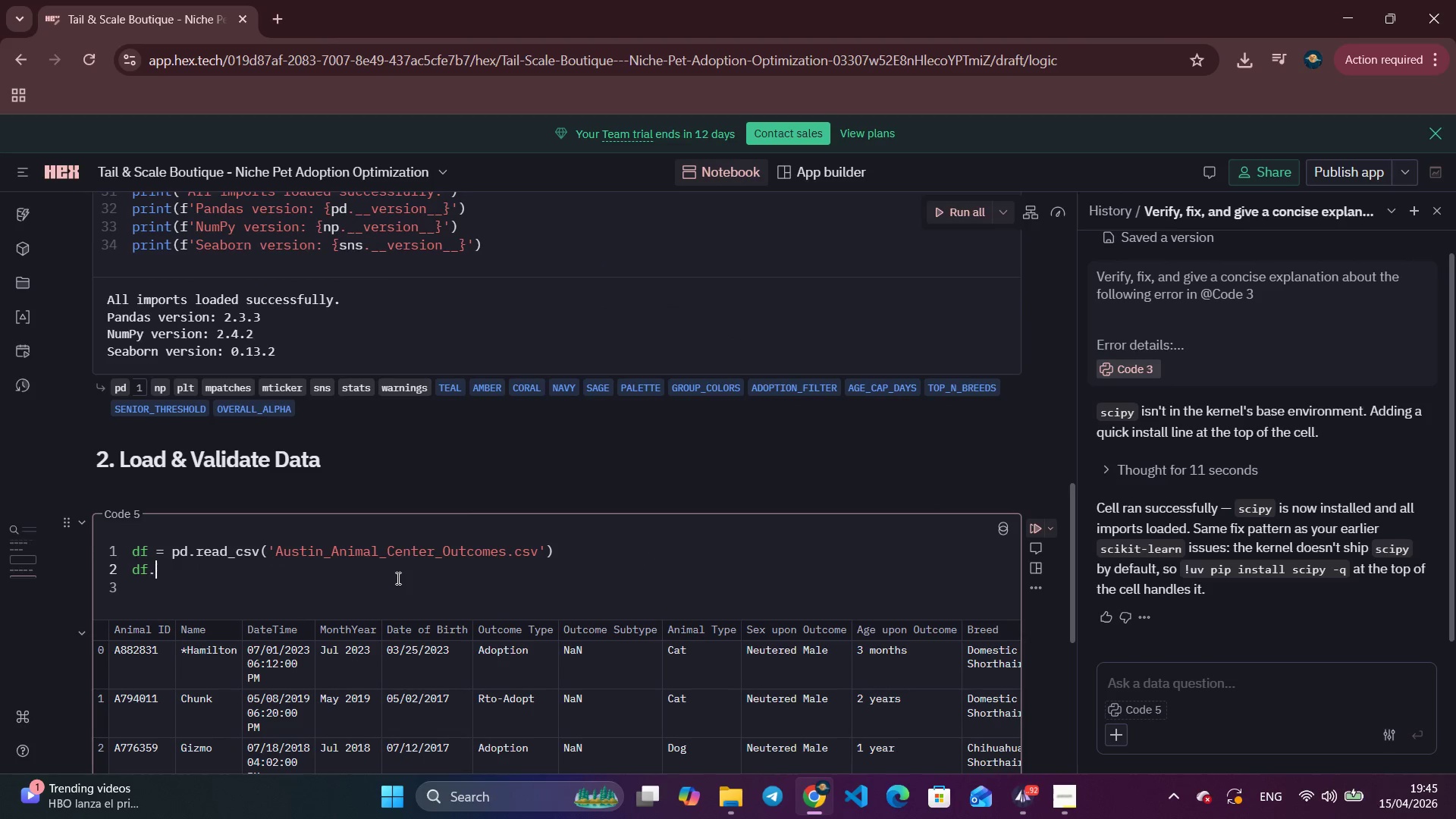 
key(Backspace)
 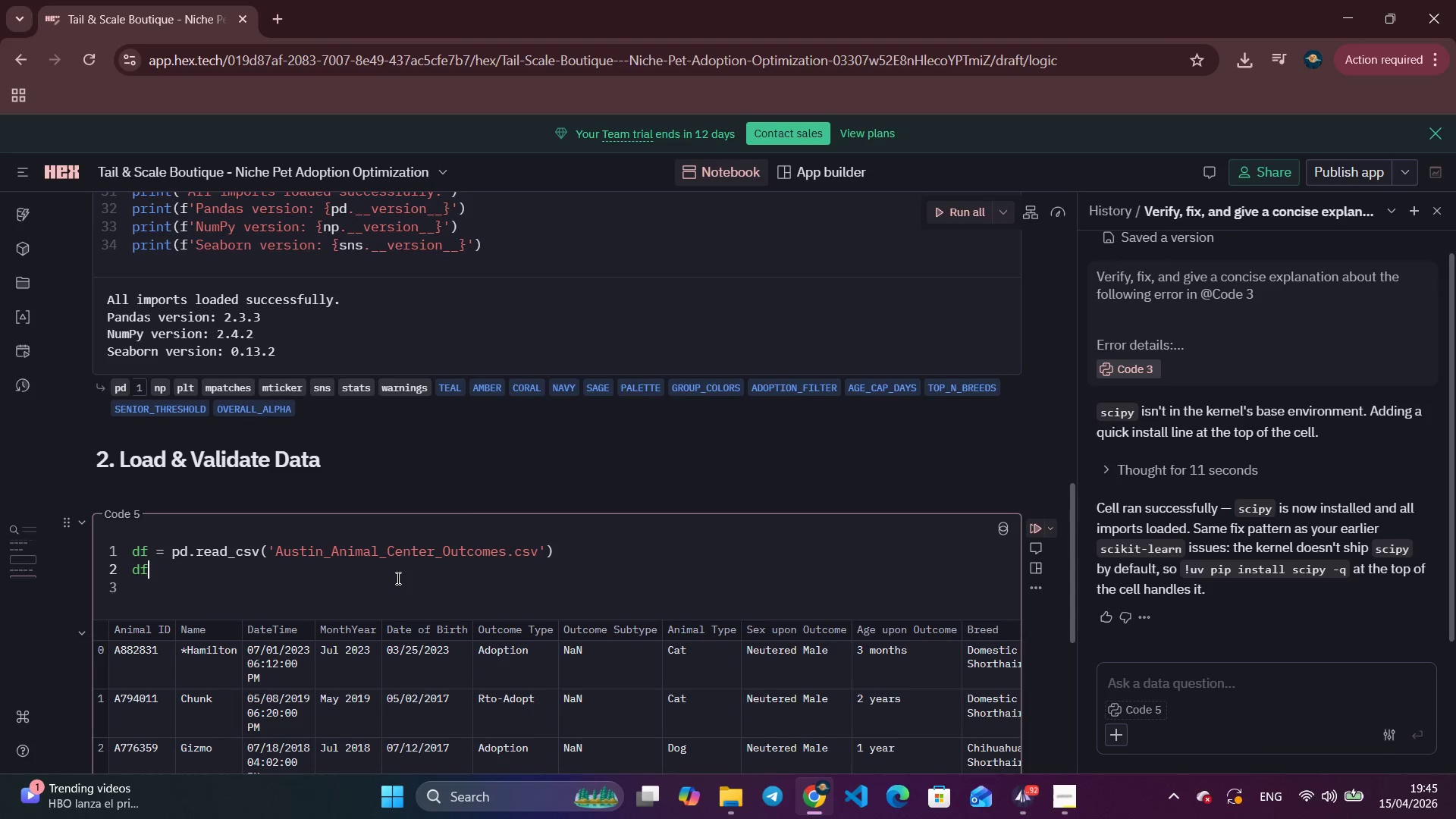 
key(Backspace)
 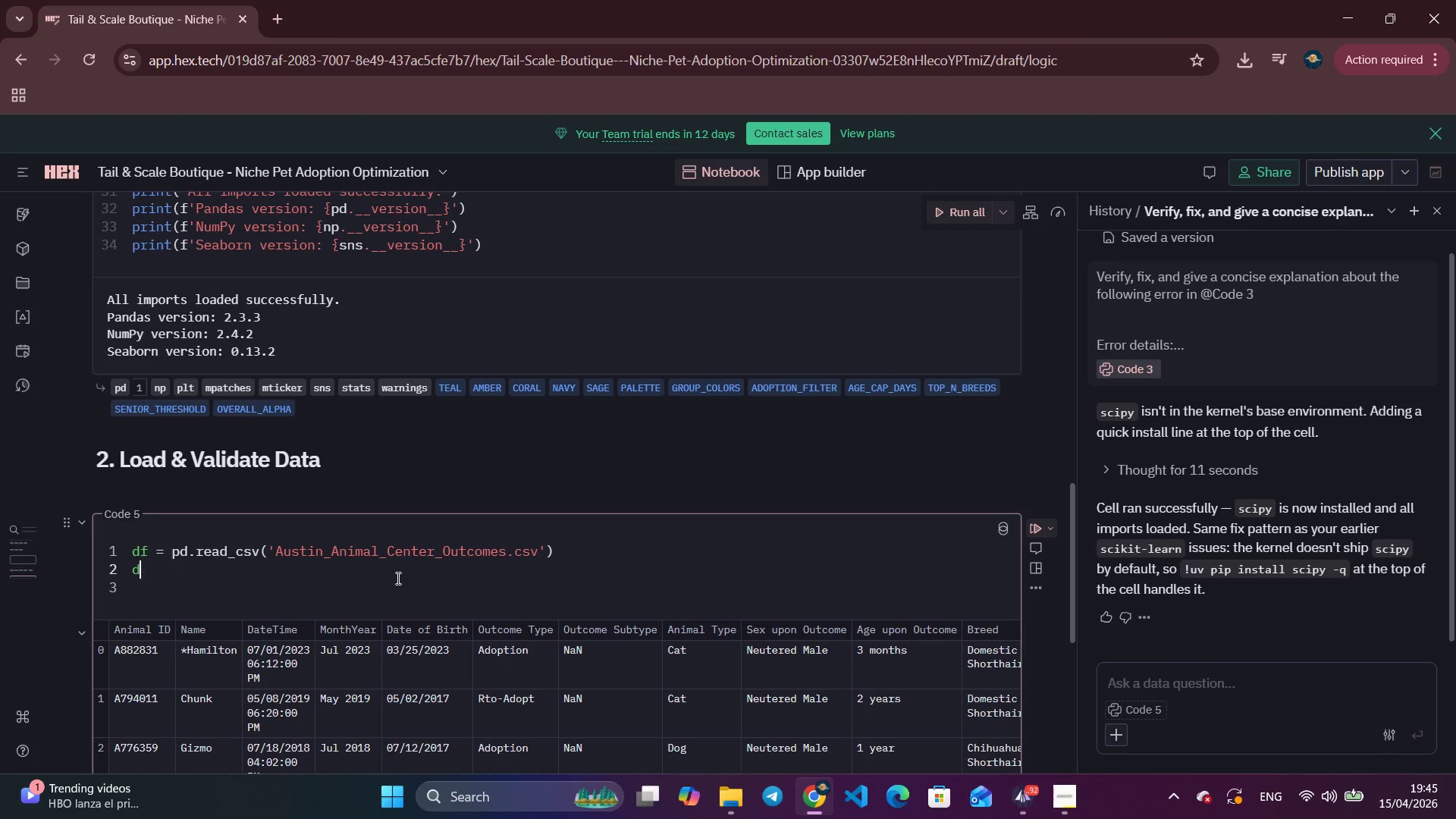 
key(Backspace)
 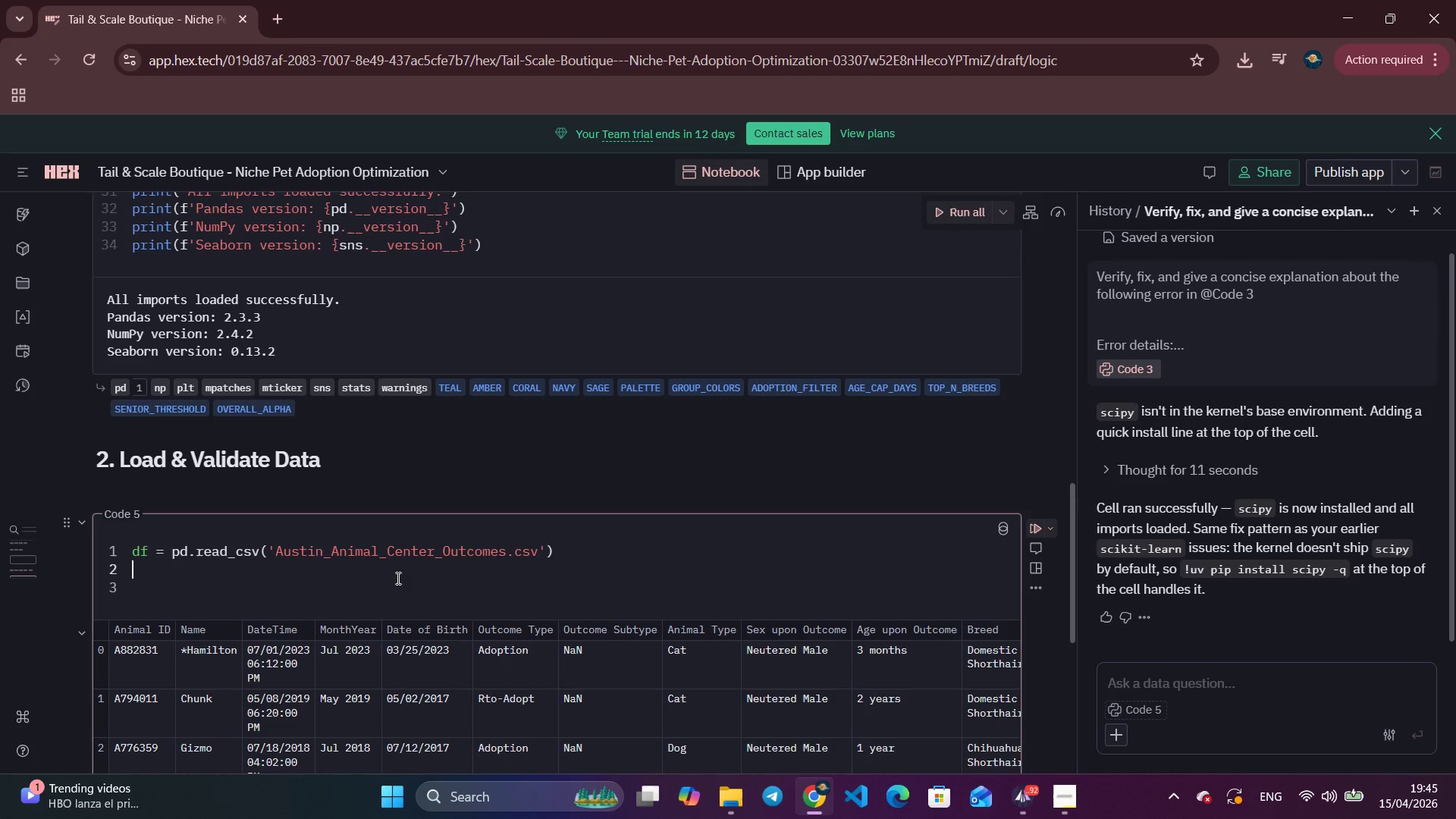 
key(Backspace)
 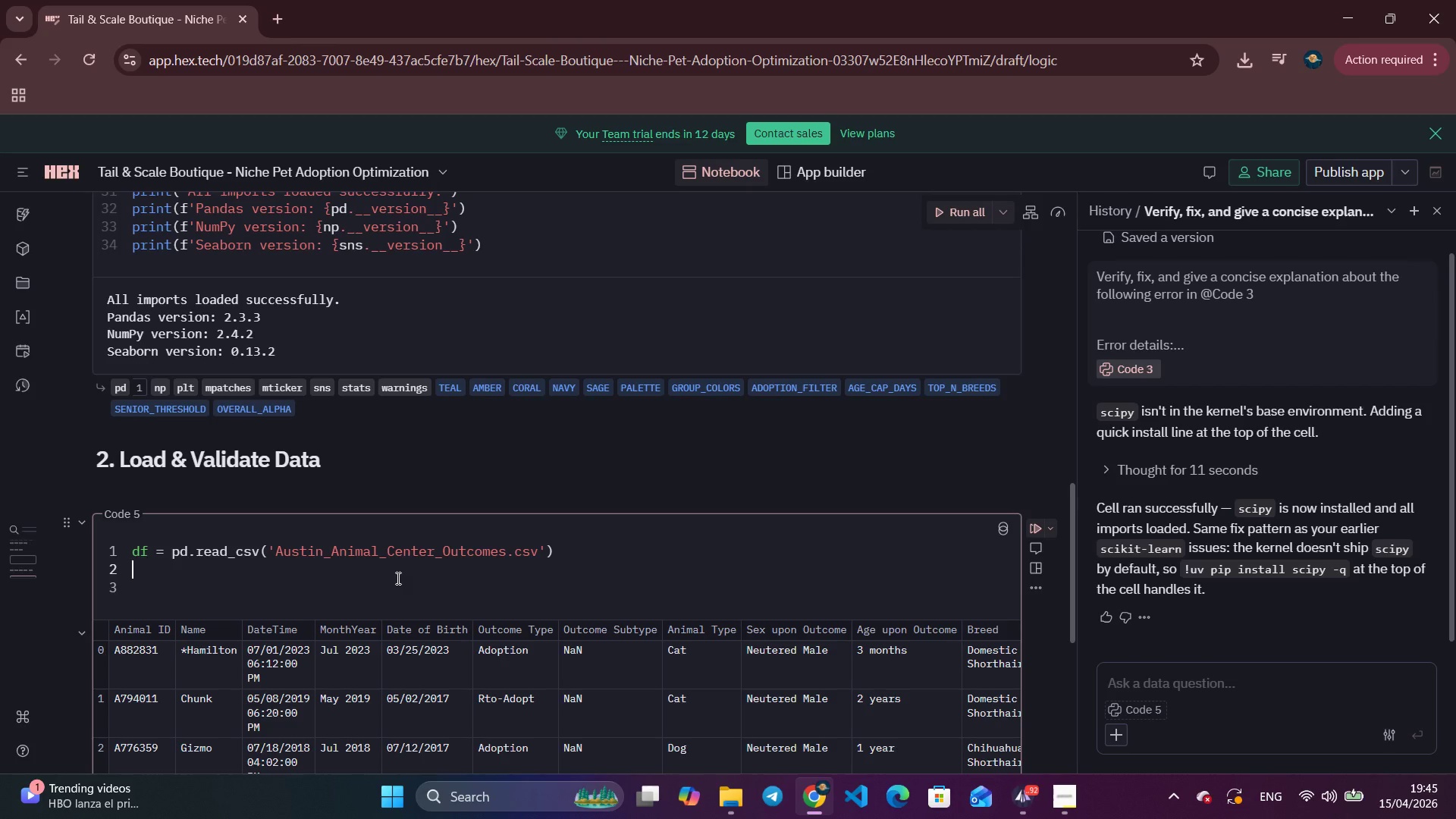 
key(Backspace)
 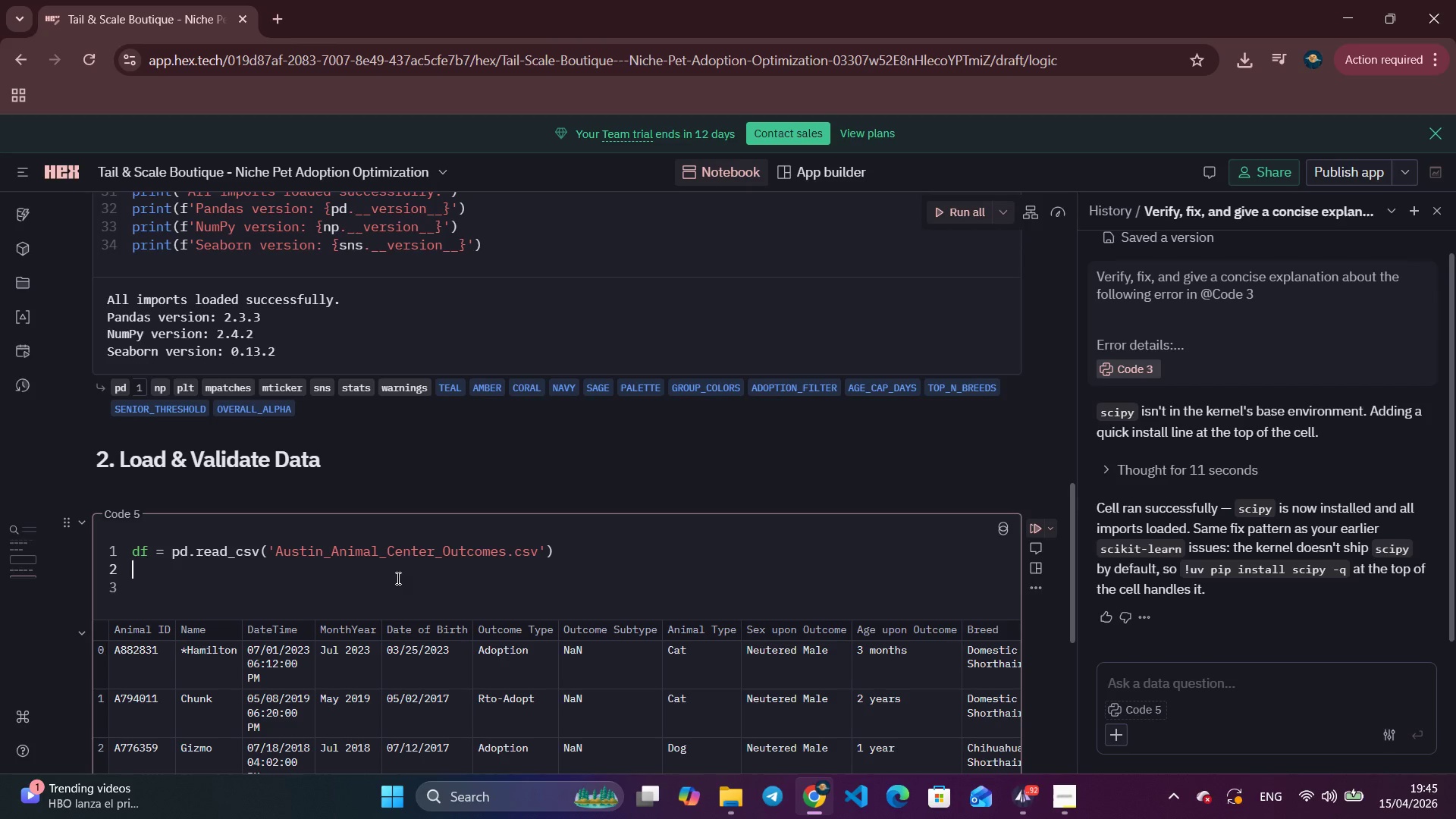 
key(Backspace)
 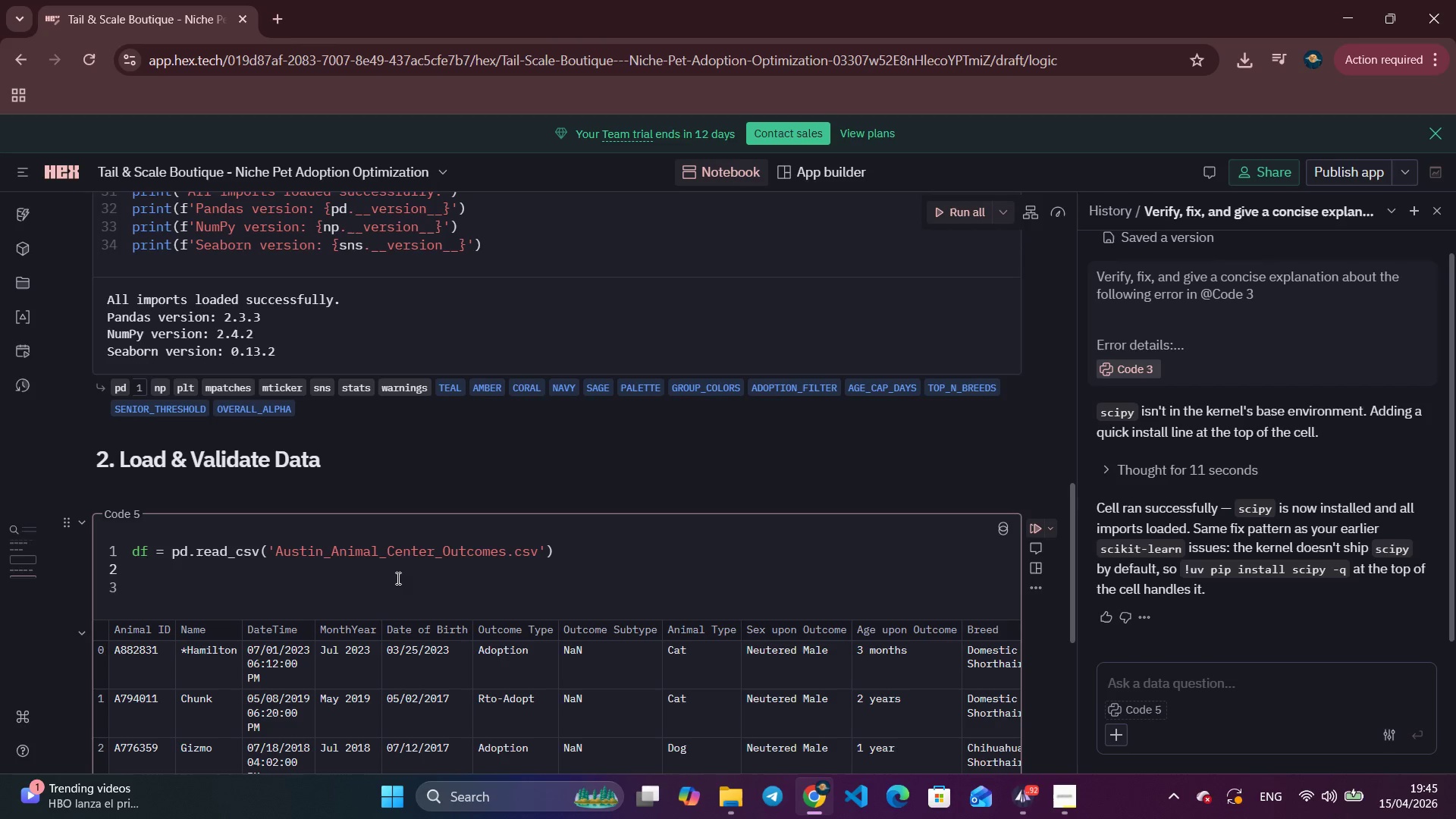 
key(Backspace)
 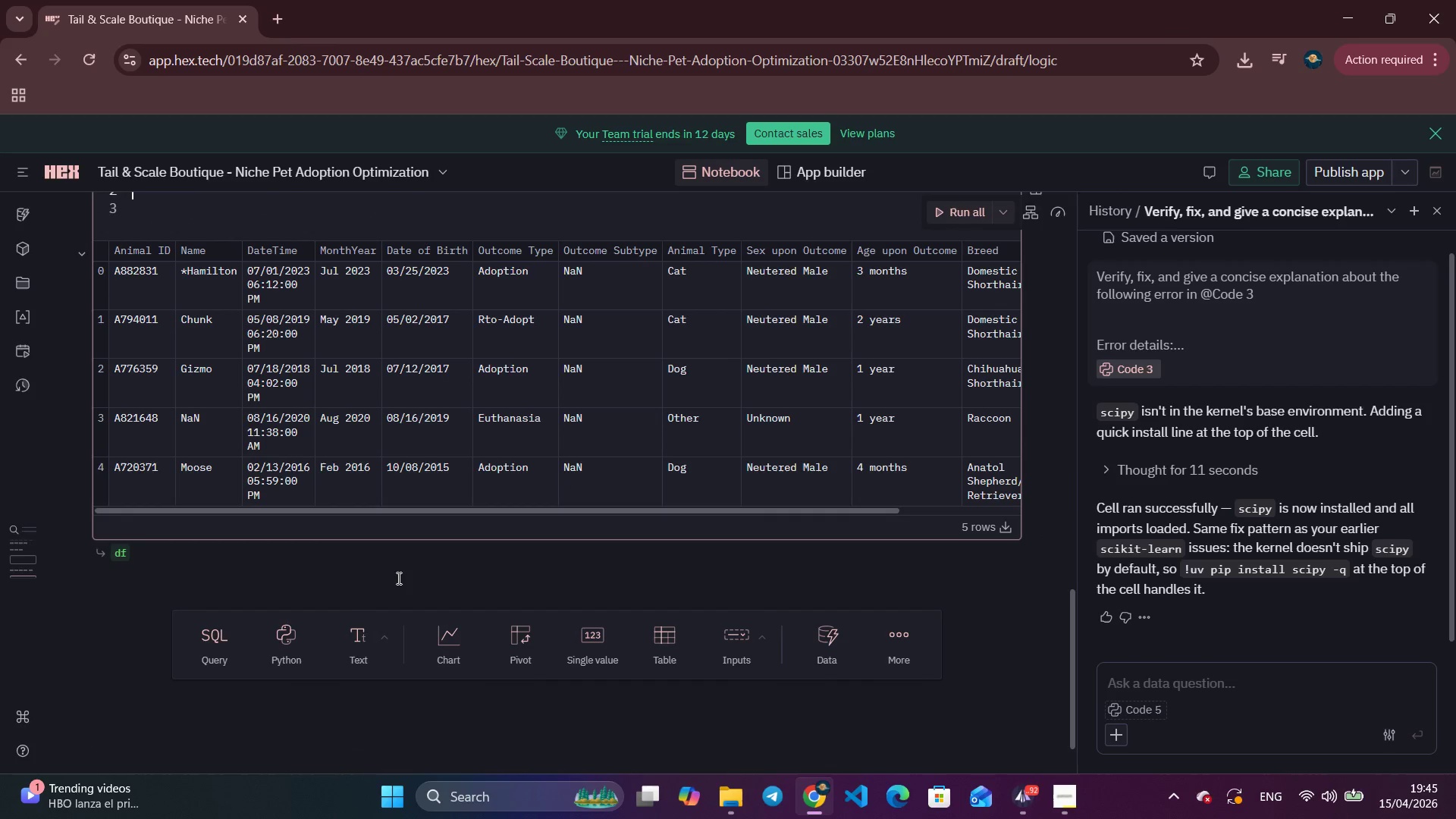 
scroll: coordinate [397, 578], scroll_direction: down, amount: 4.0
 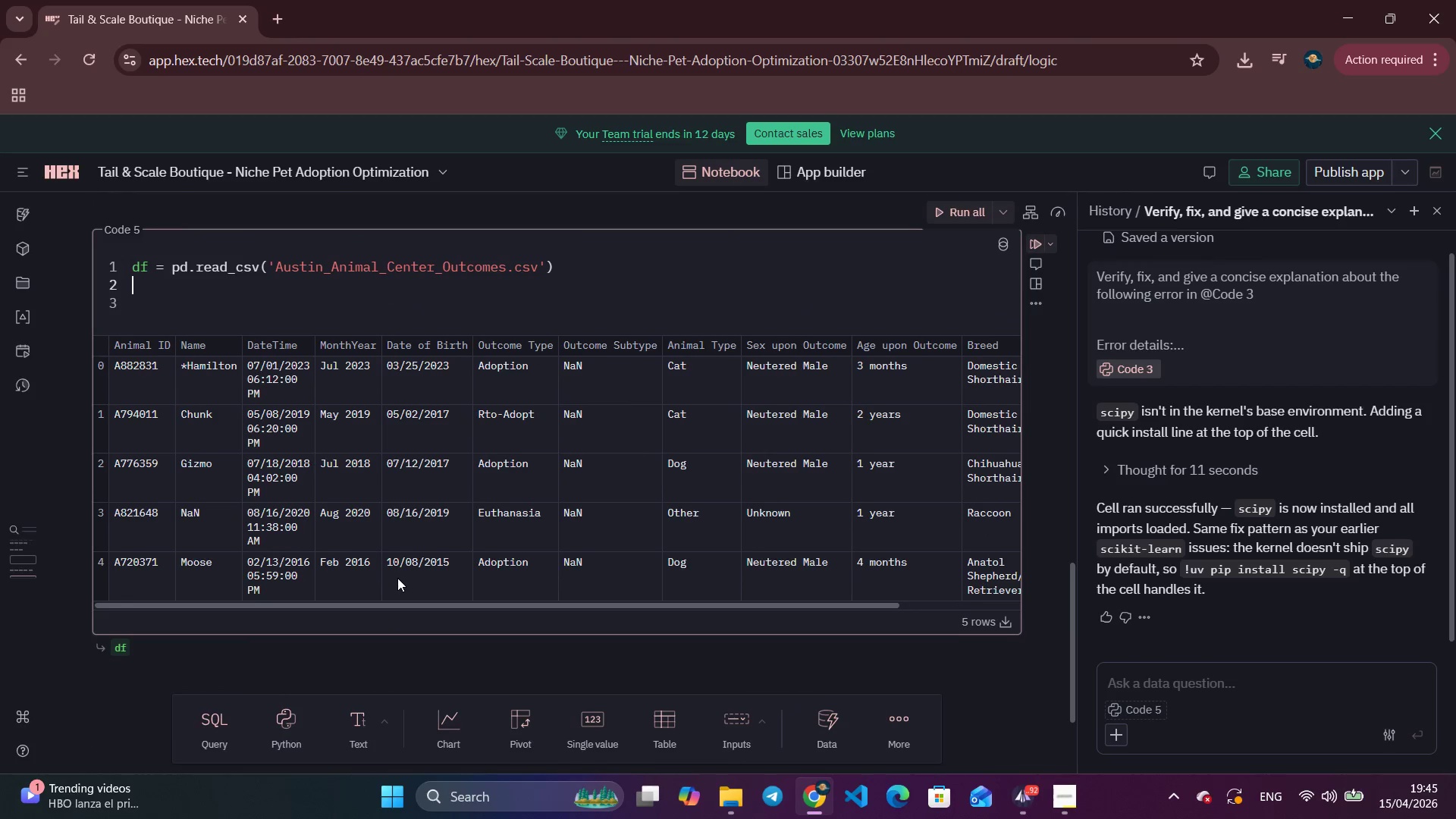 
scroll: coordinate [397, 578], scroll_direction: up, amount: 3.0
 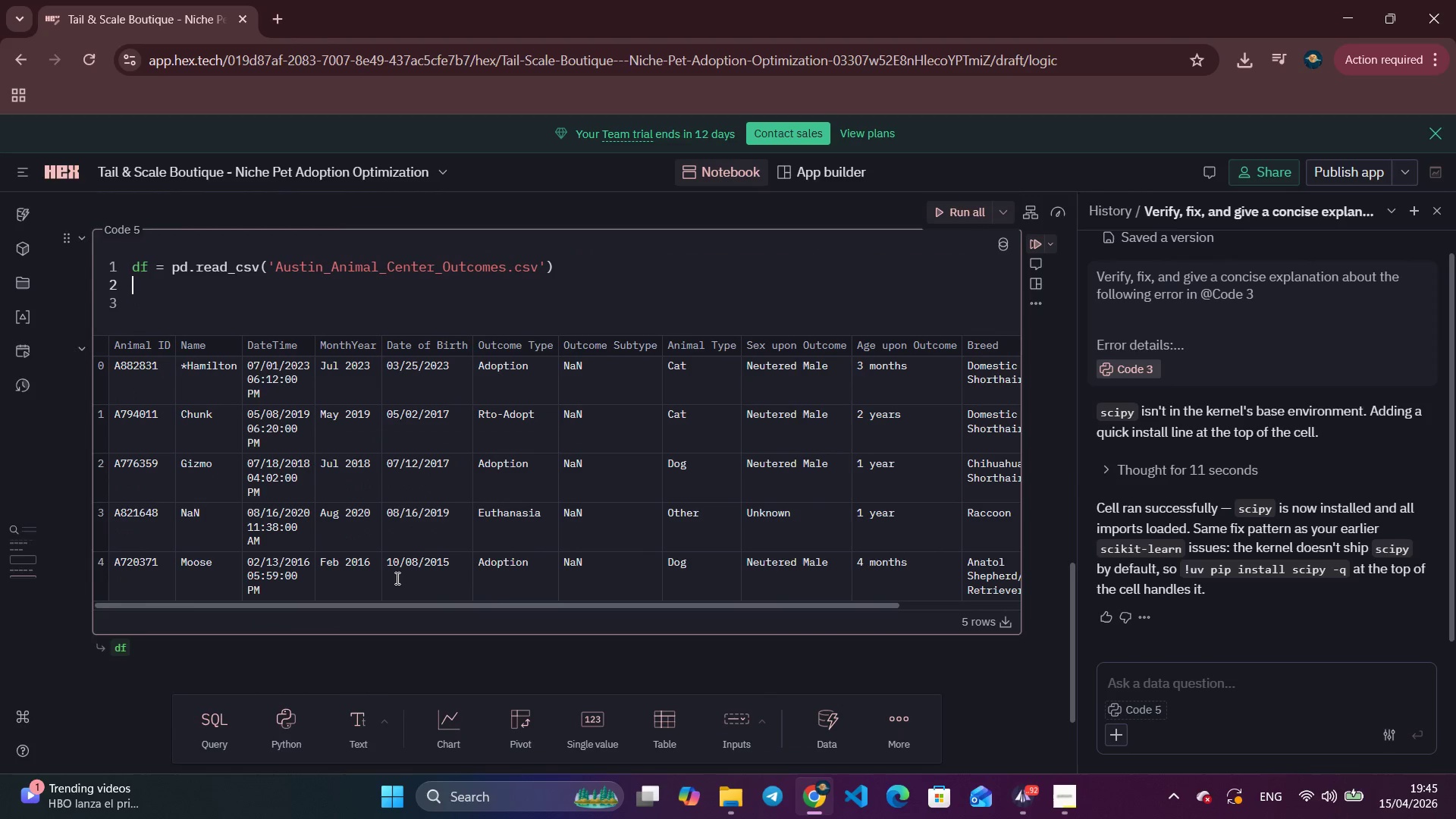 
scroll: coordinate [397, 578], scroll_direction: down, amount: 2.0
 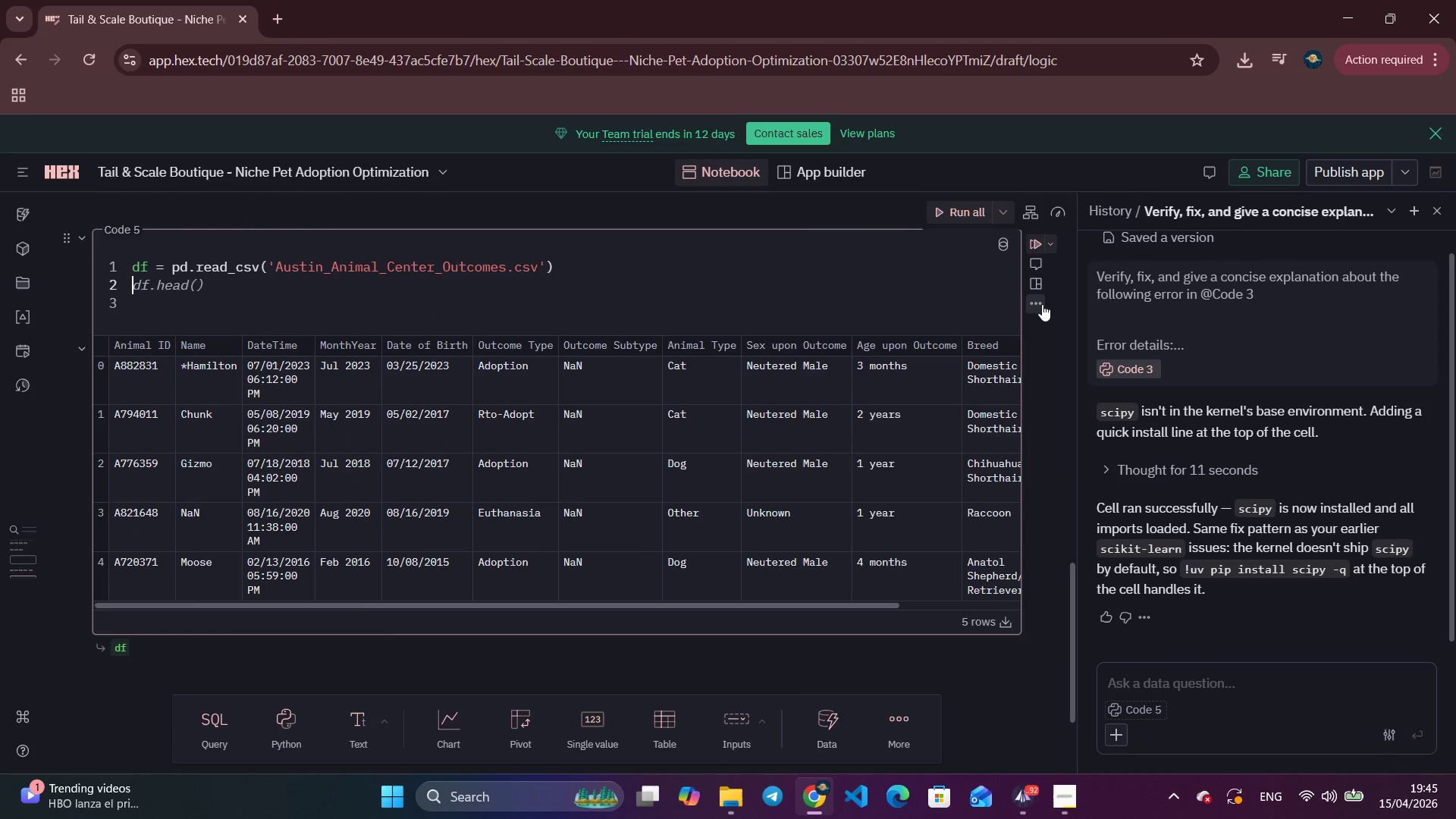 
left_click([1042, 304])
 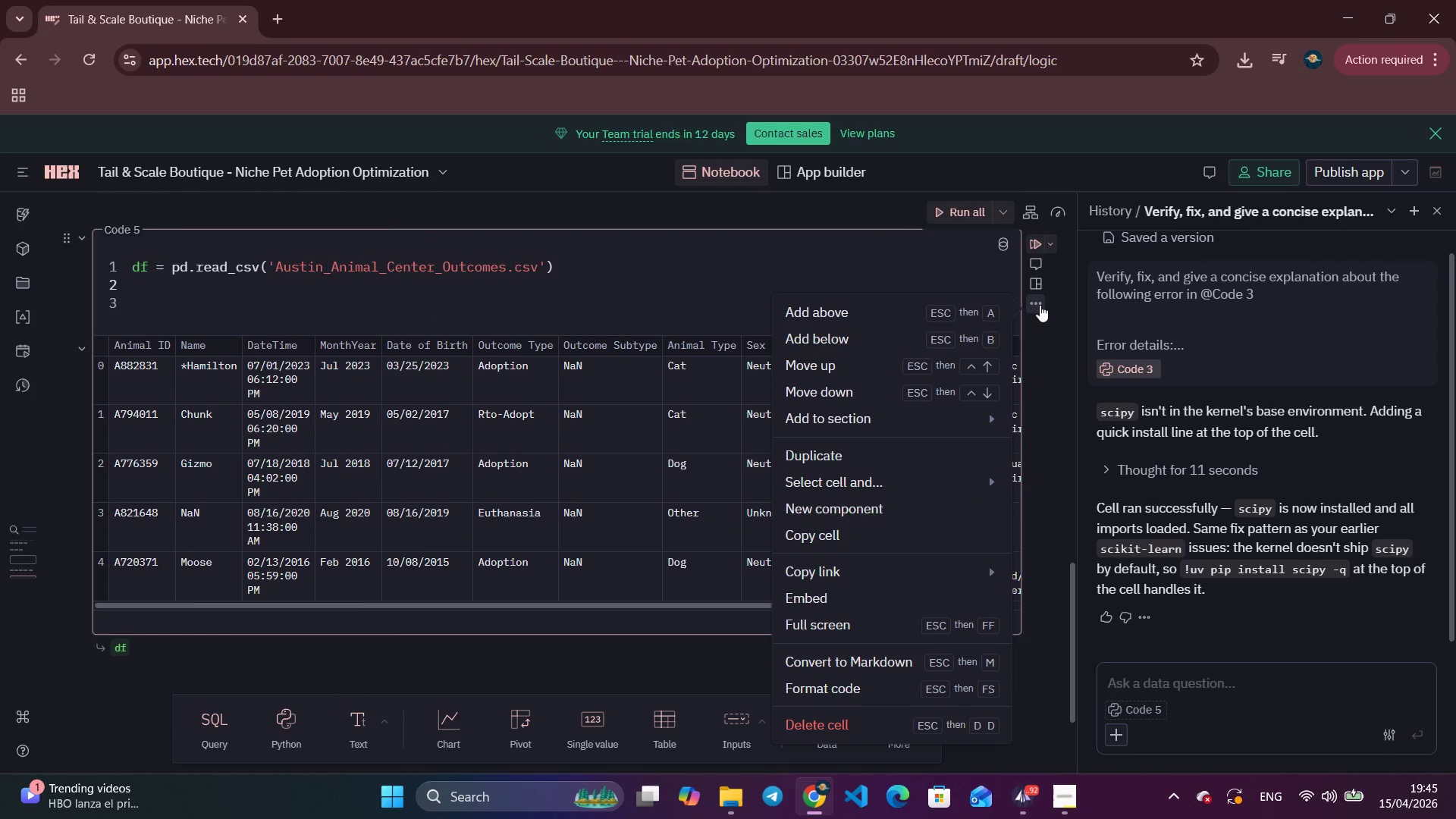 
left_click([1040, 305])
 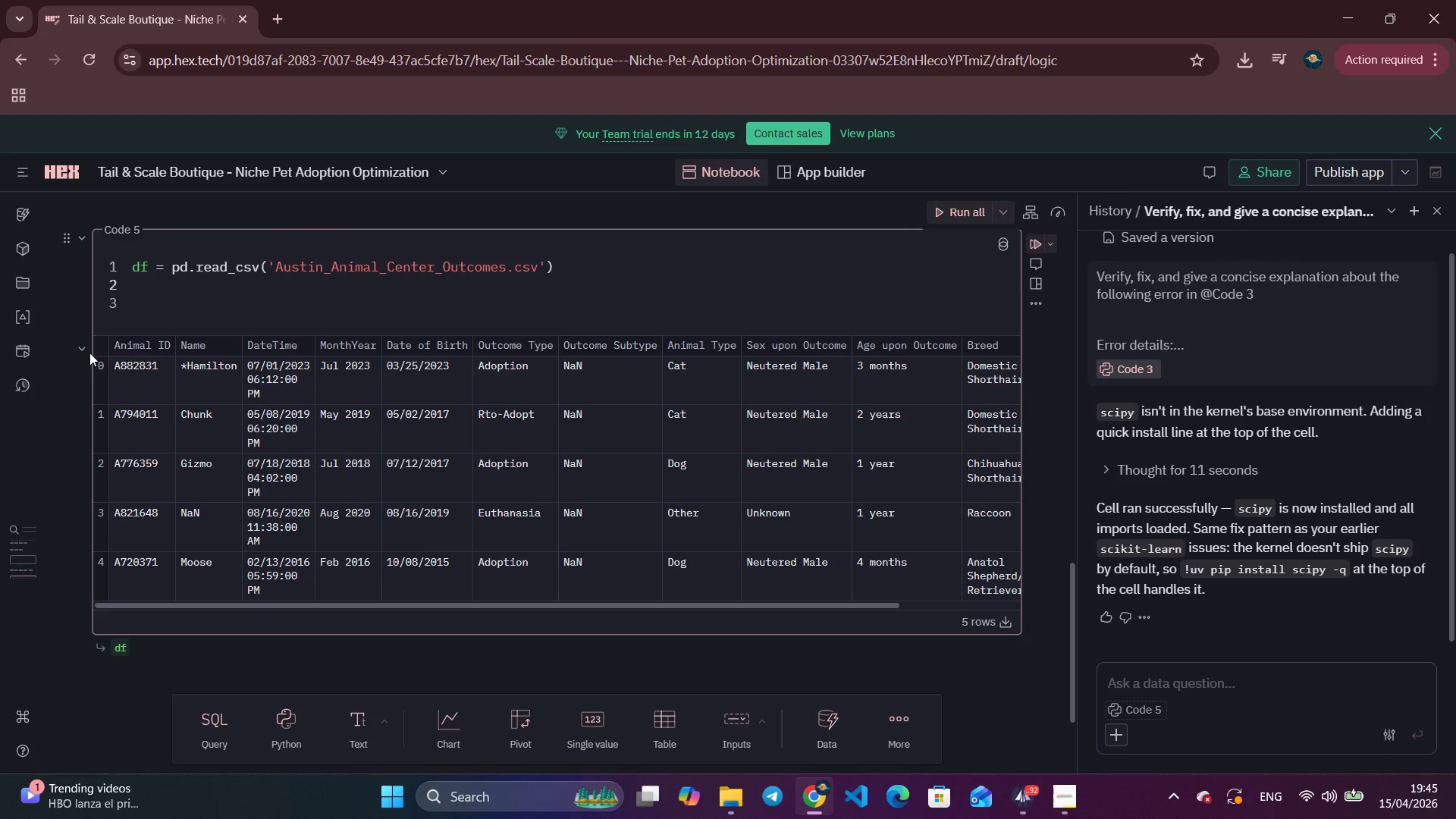 
left_click([81, 347])
 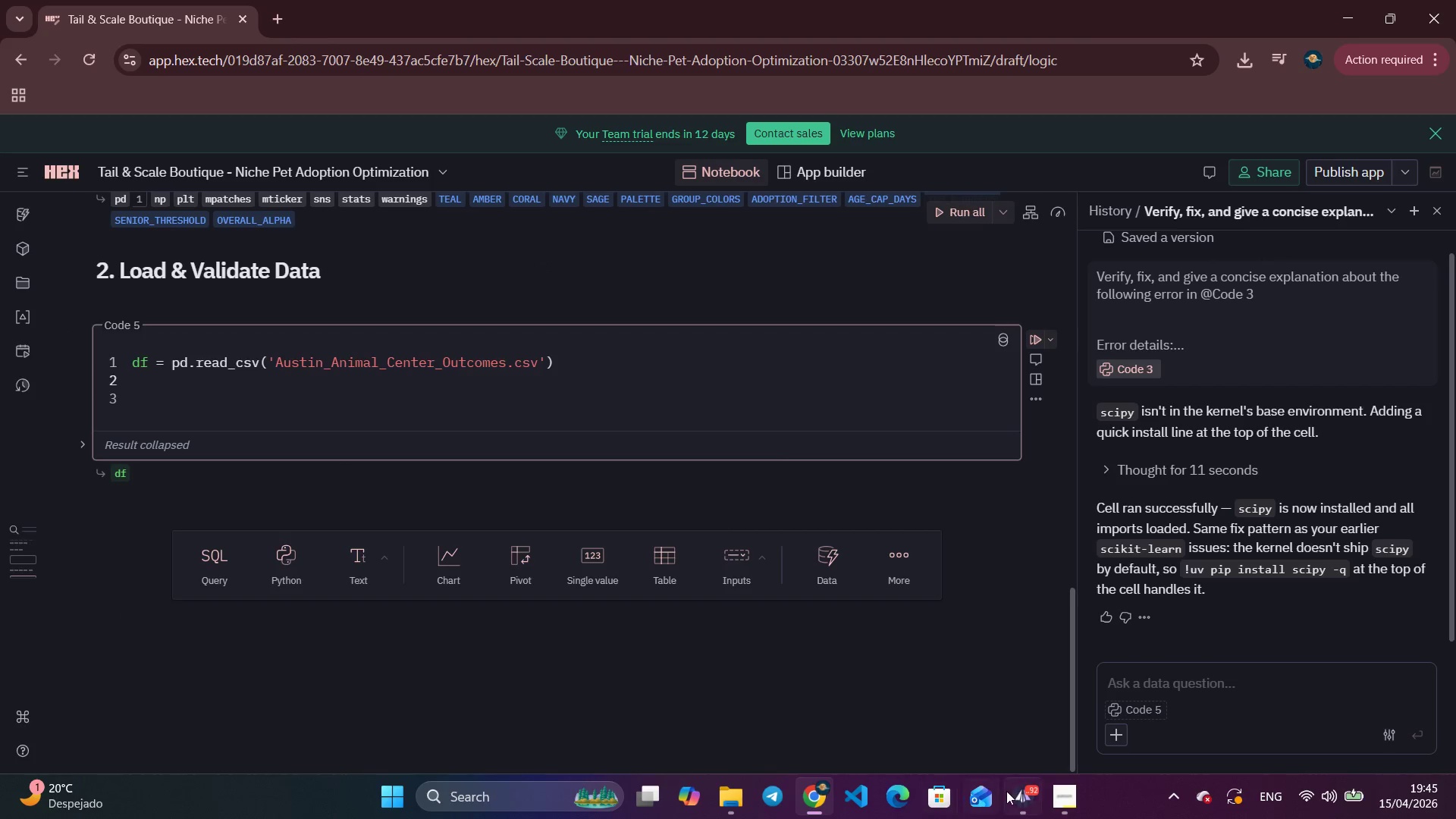 
left_click([1011, 791])
 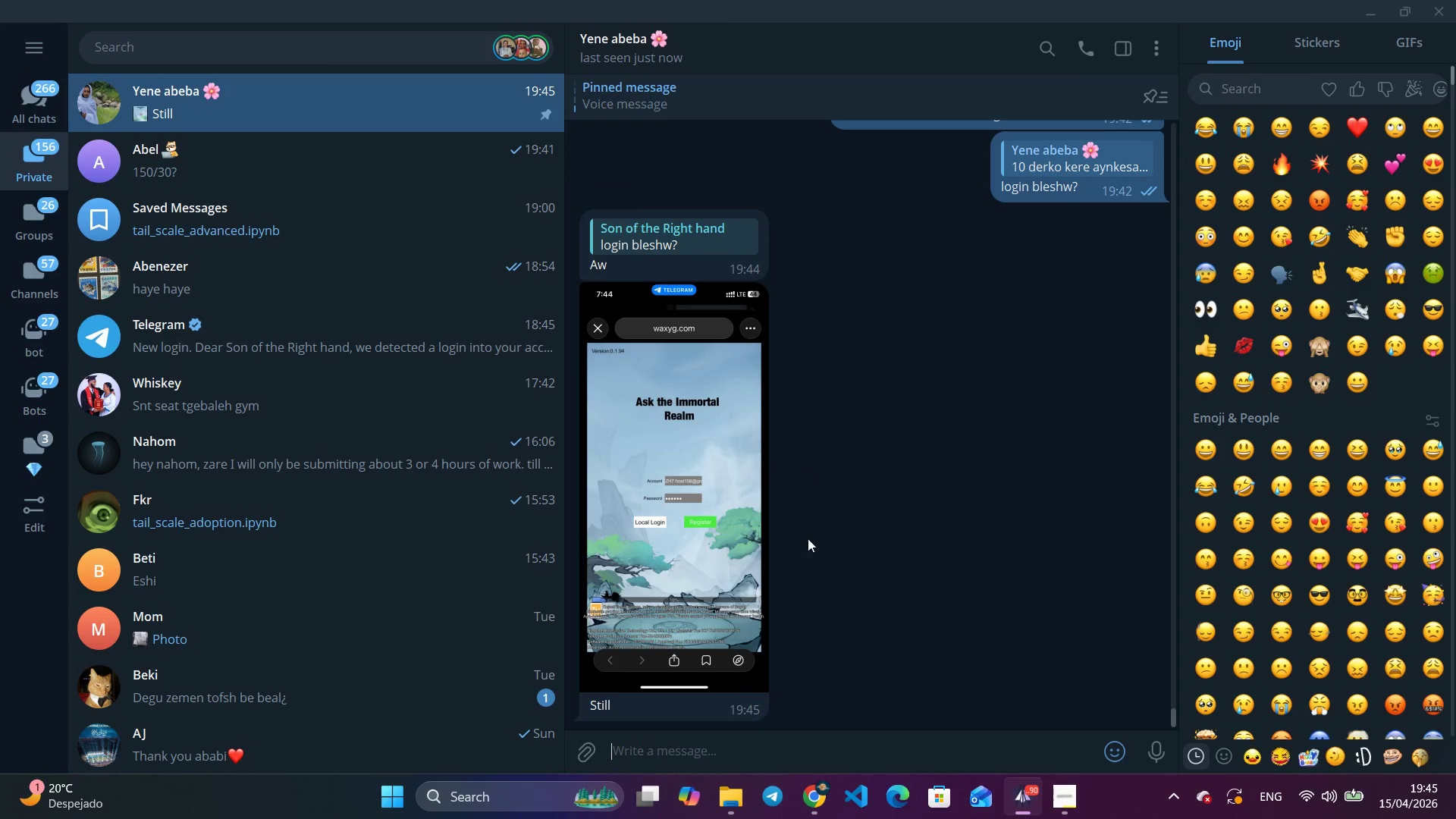 
left_click([735, 551])
 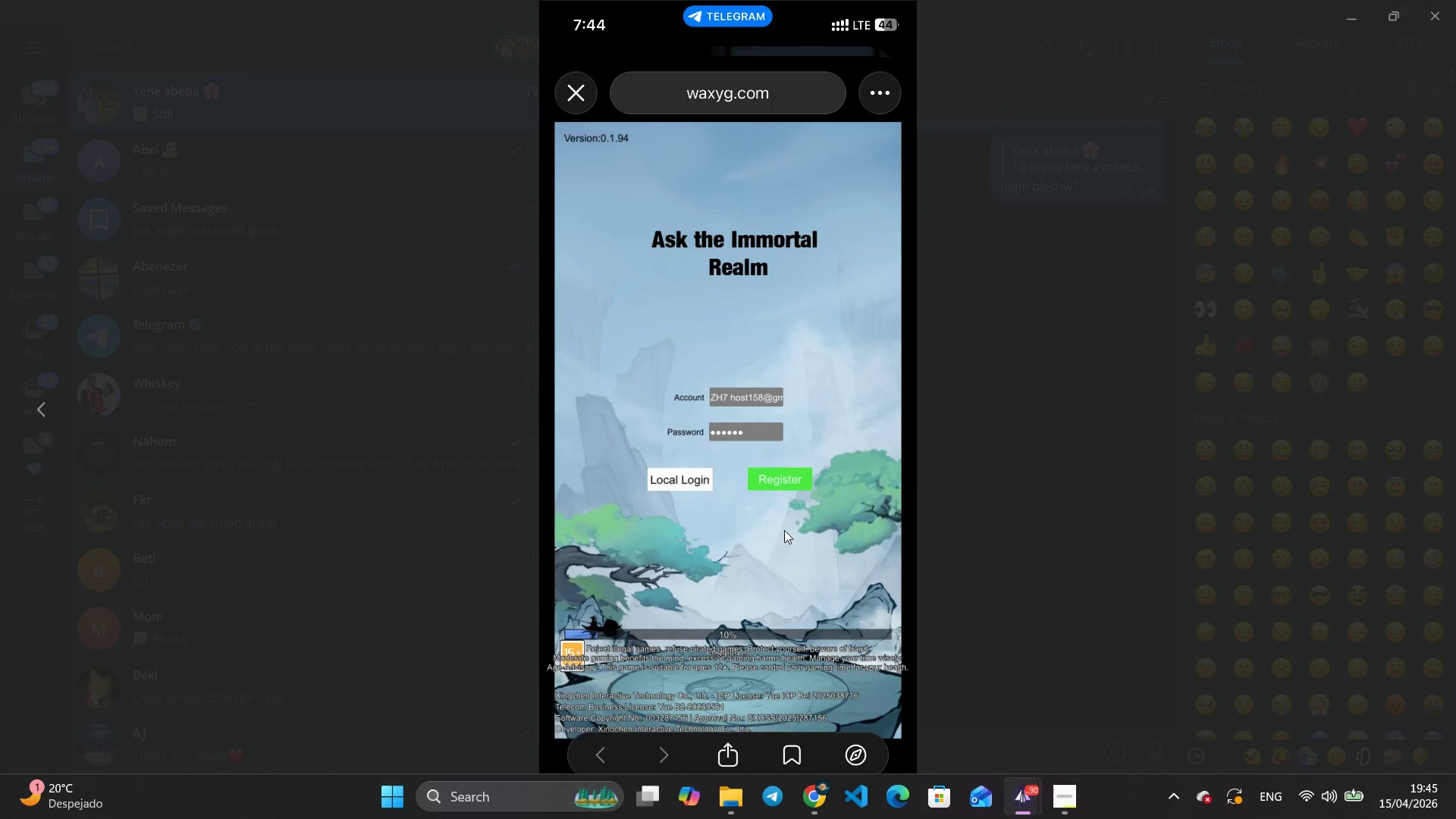 
left_click([1056, 483])
 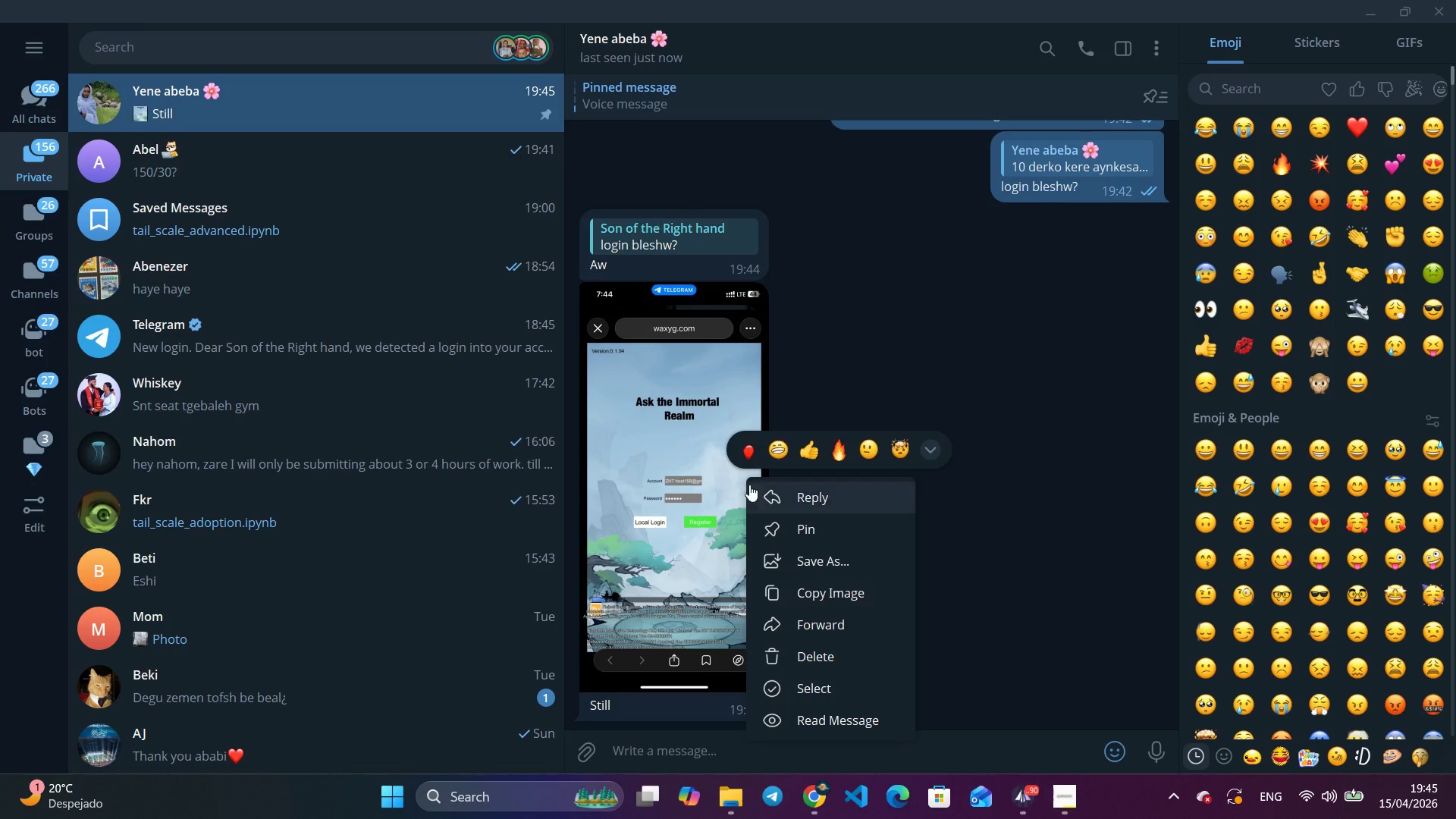 
right_click([737, 477])
 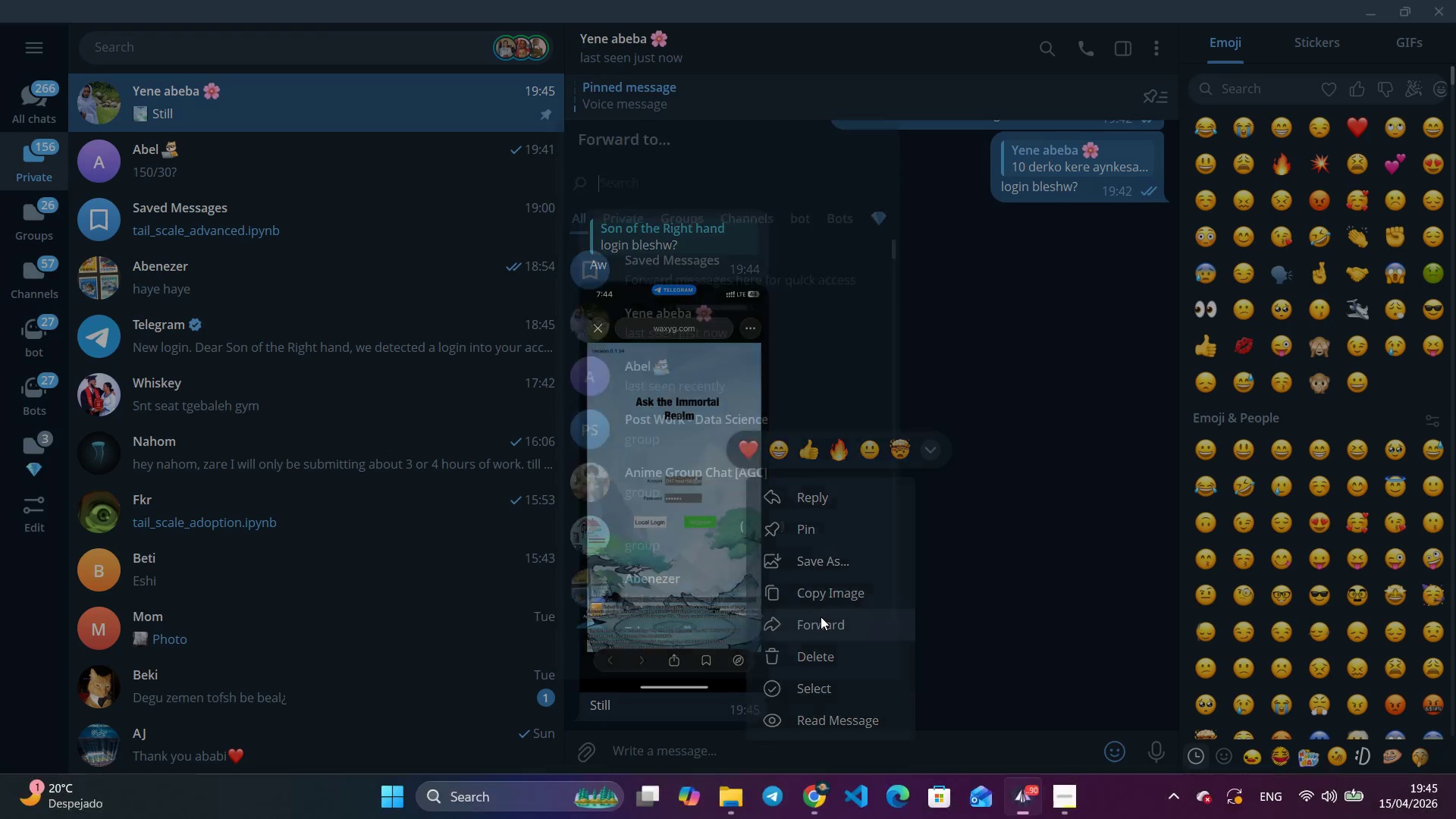 
left_click([821, 617])
 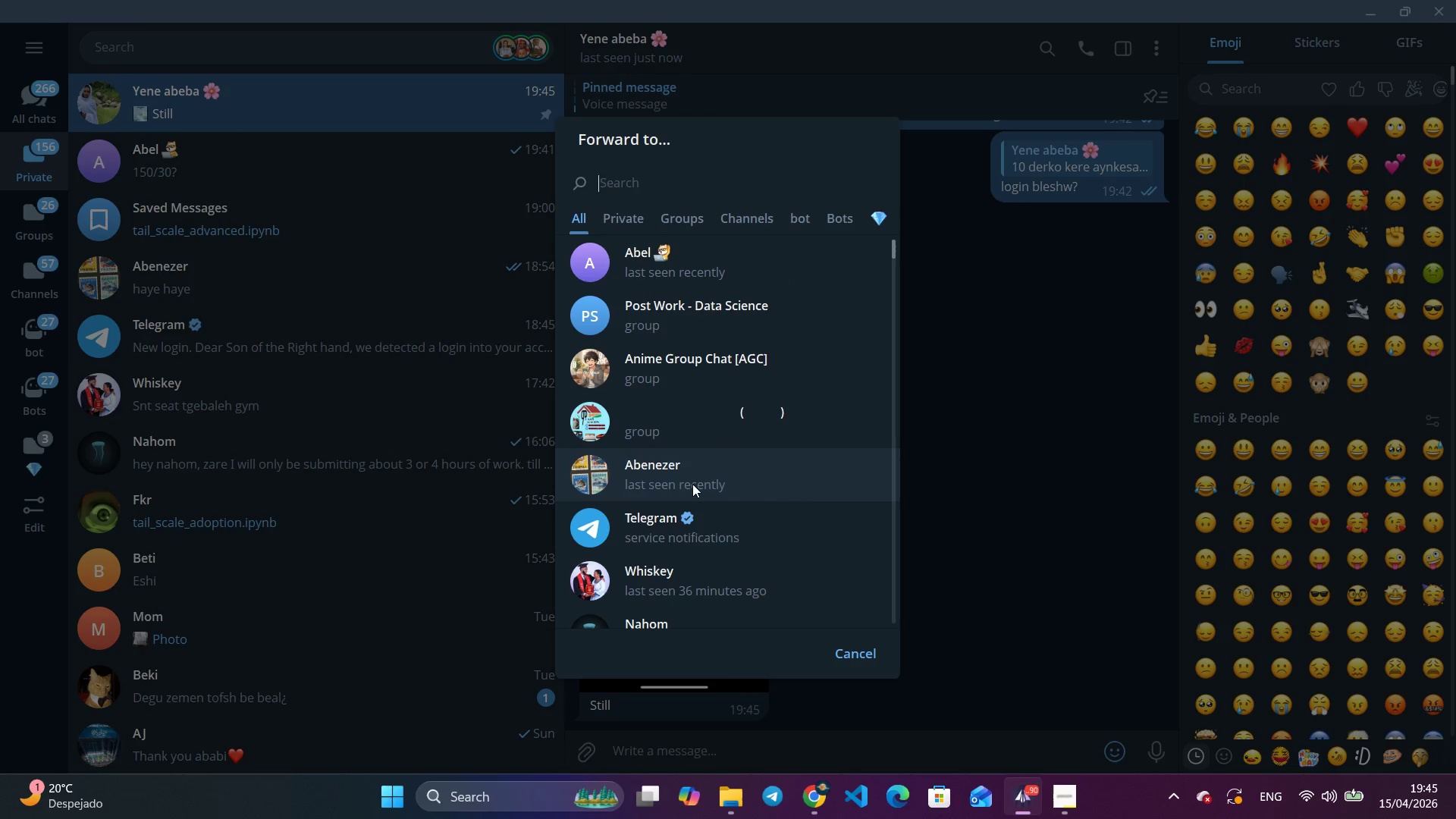 
scroll: coordinate [692, 484], scroll_direction: down, amount: 2.0
 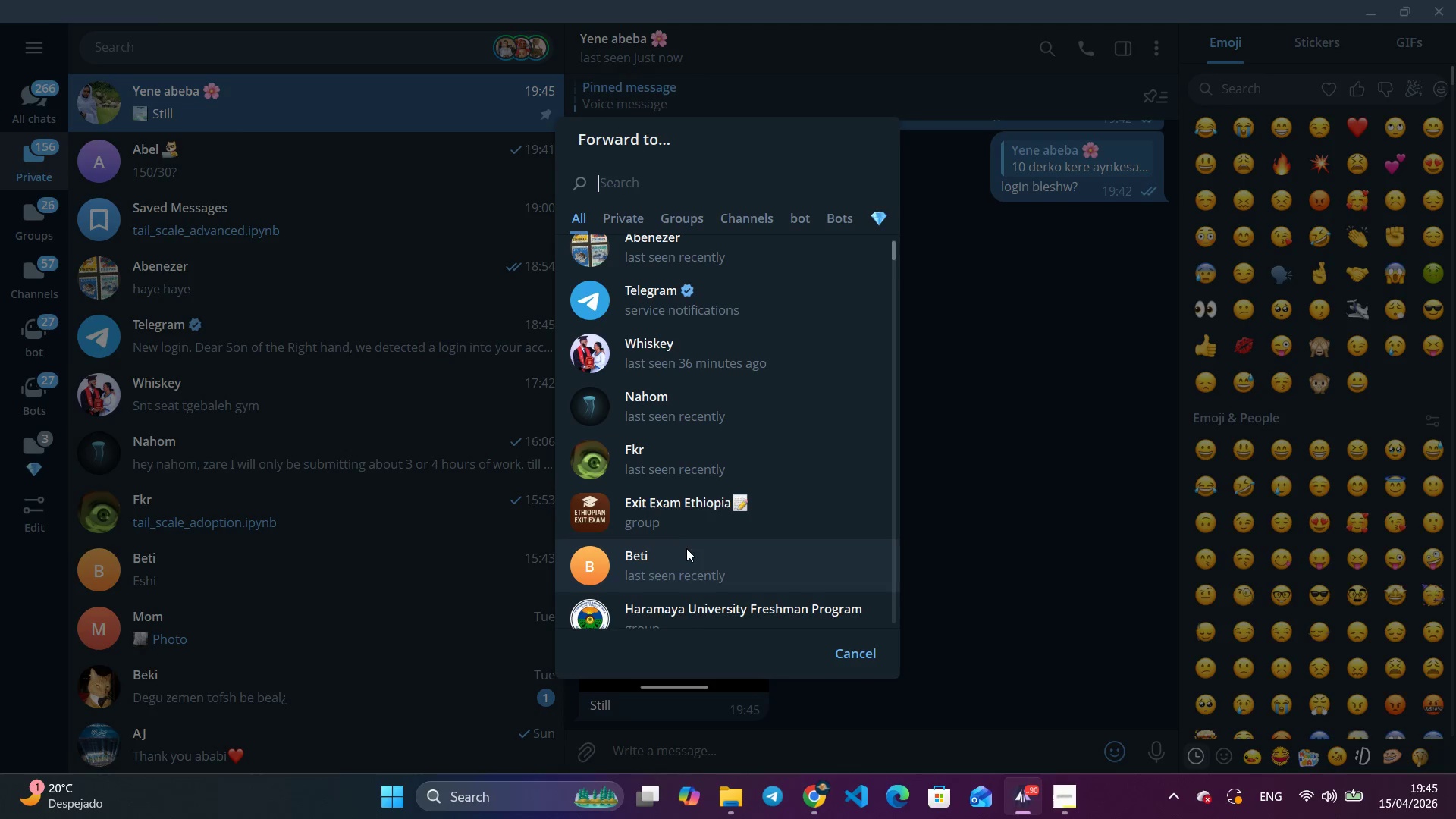 
left_click([686, 554])
 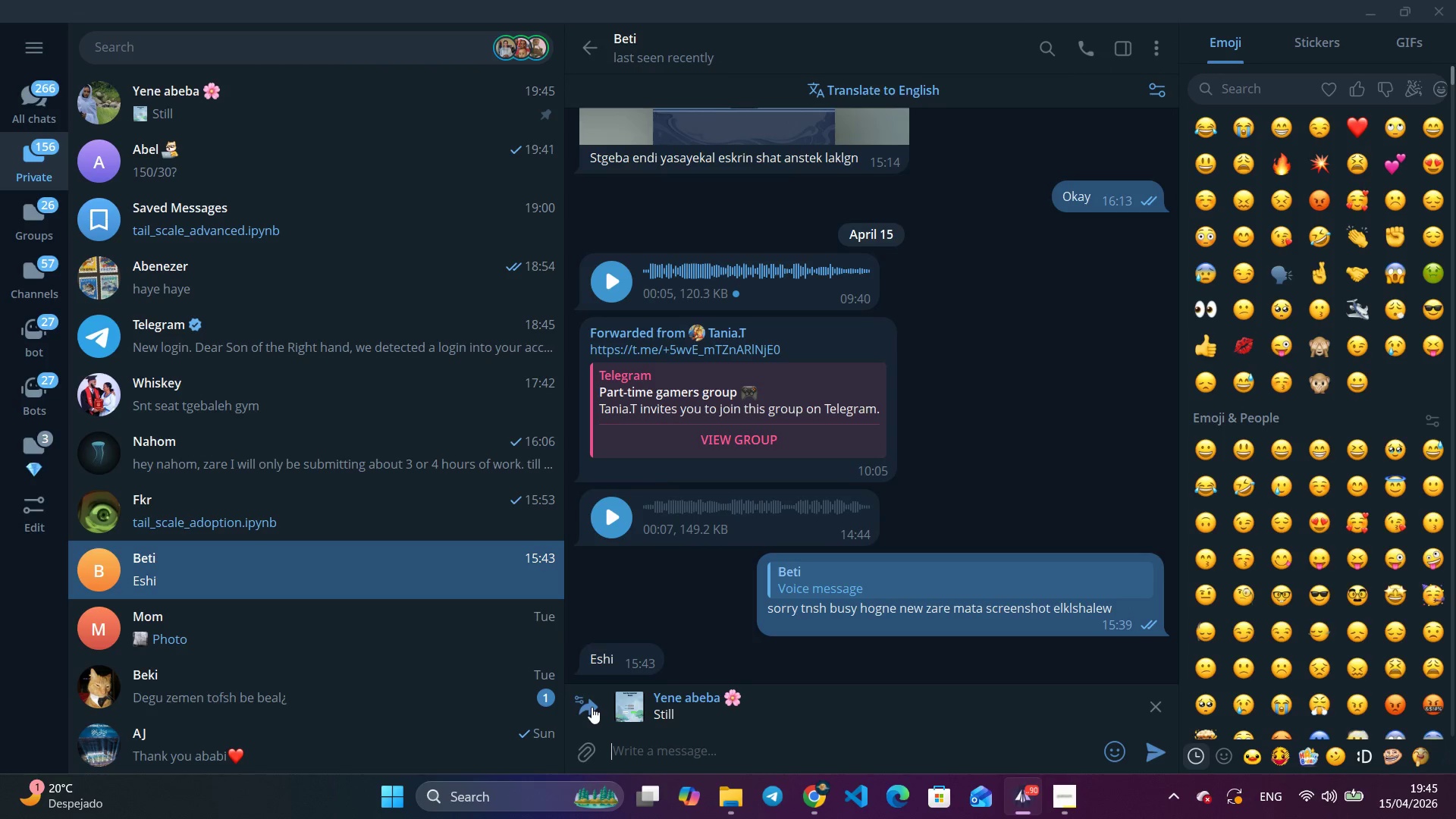 
left_click([592, 707])
 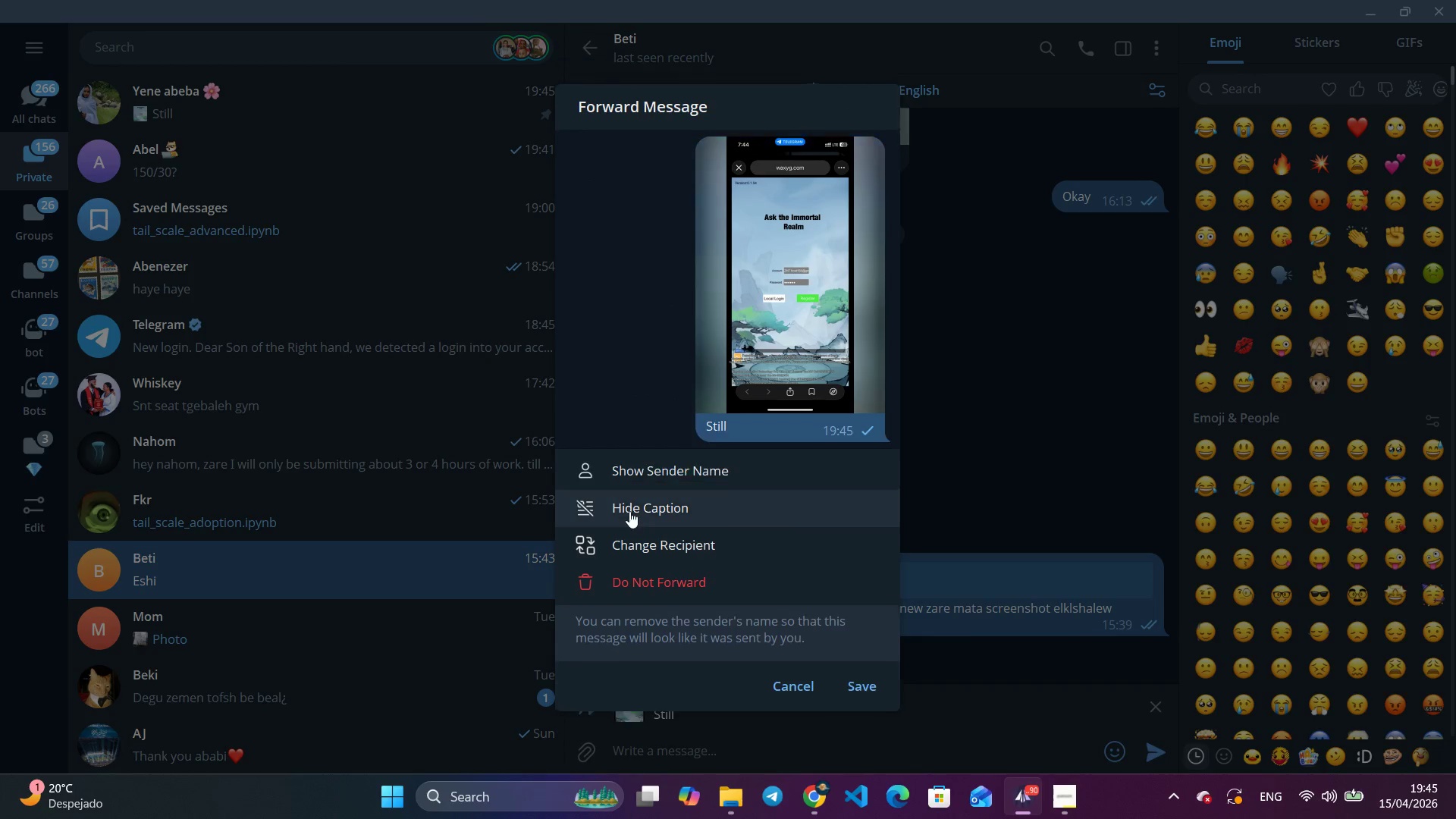 
left_click([629, 505])
 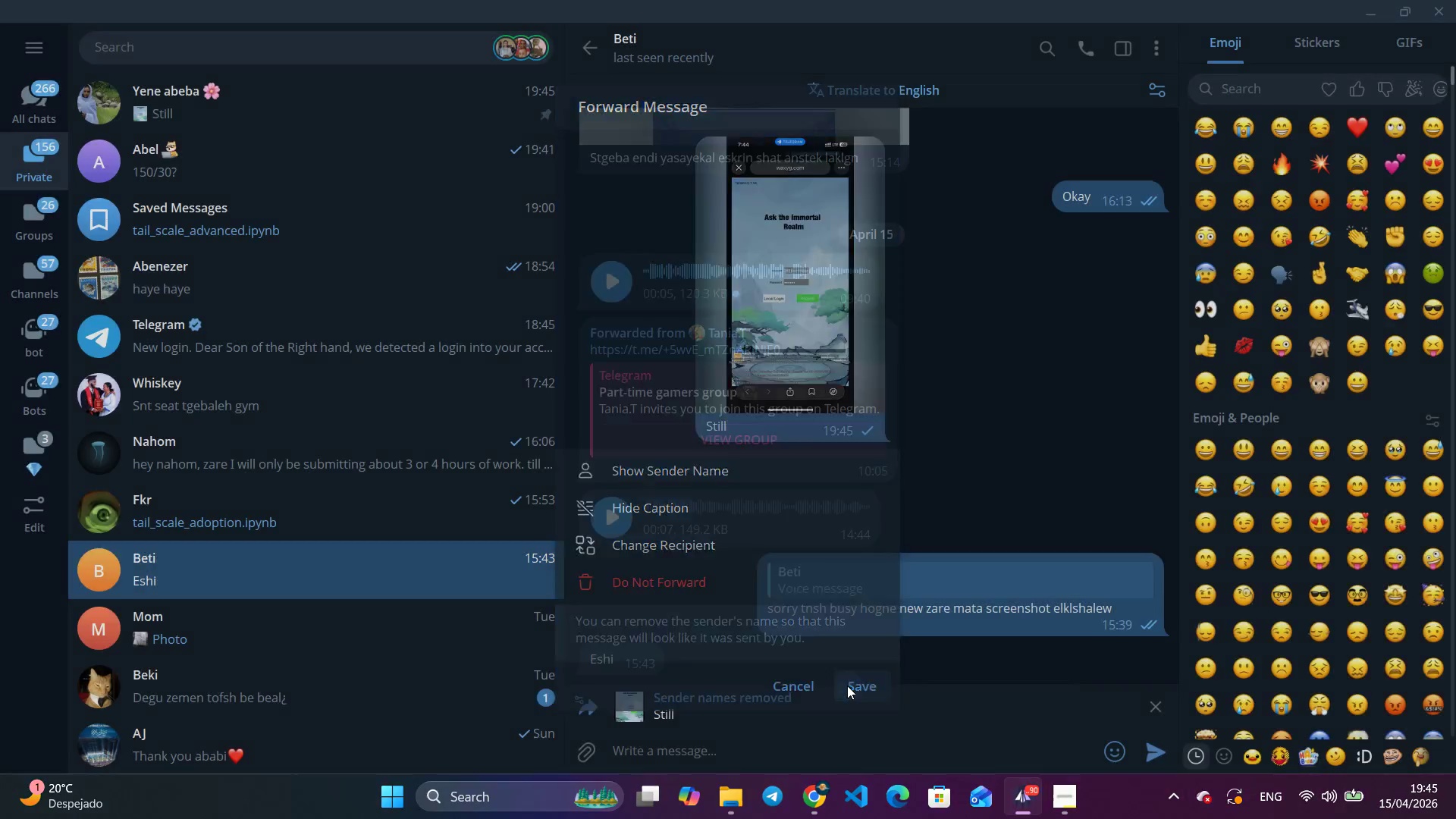 
left_click([847, 686])
 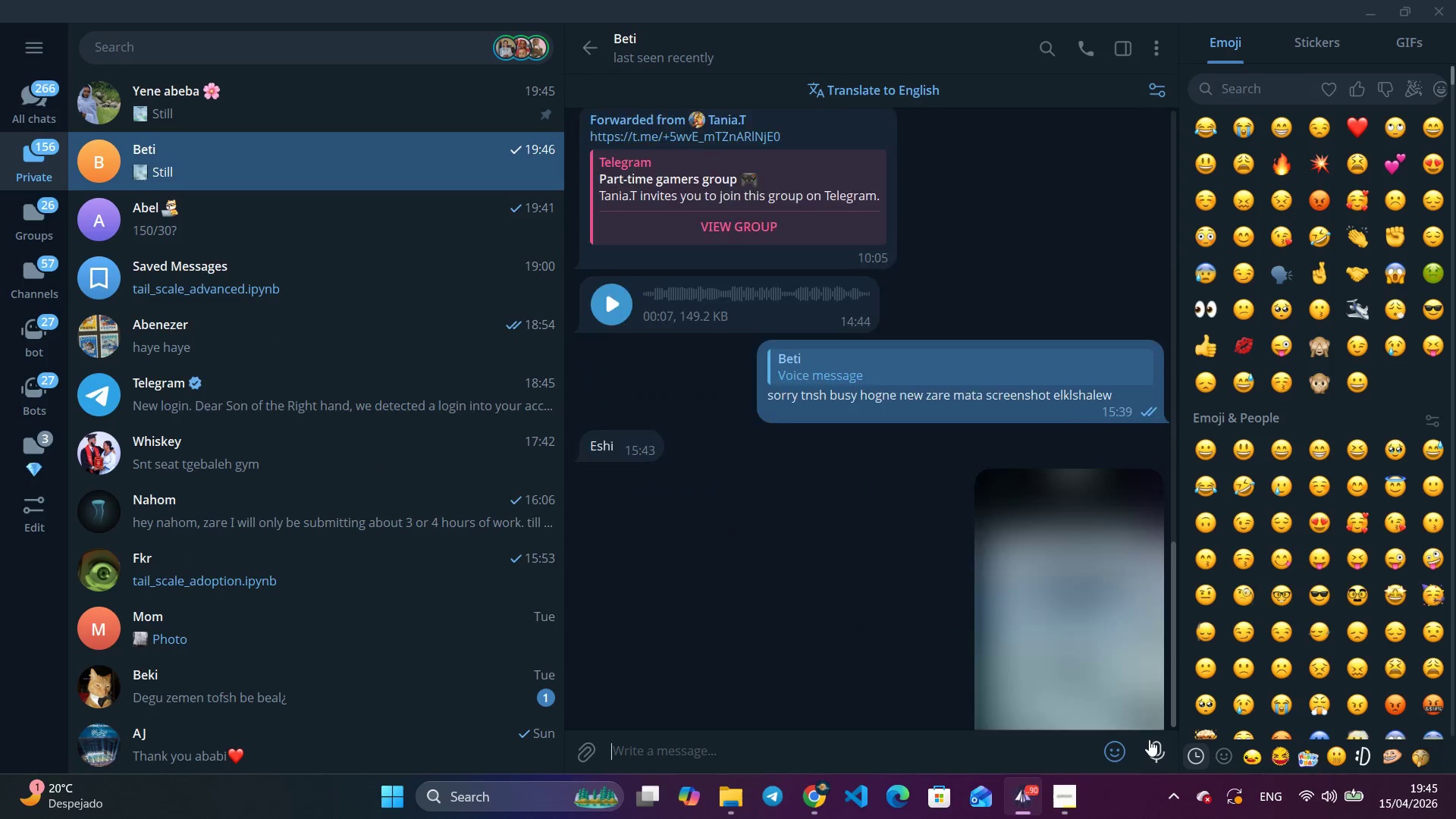 
left_click([1149, 739])
 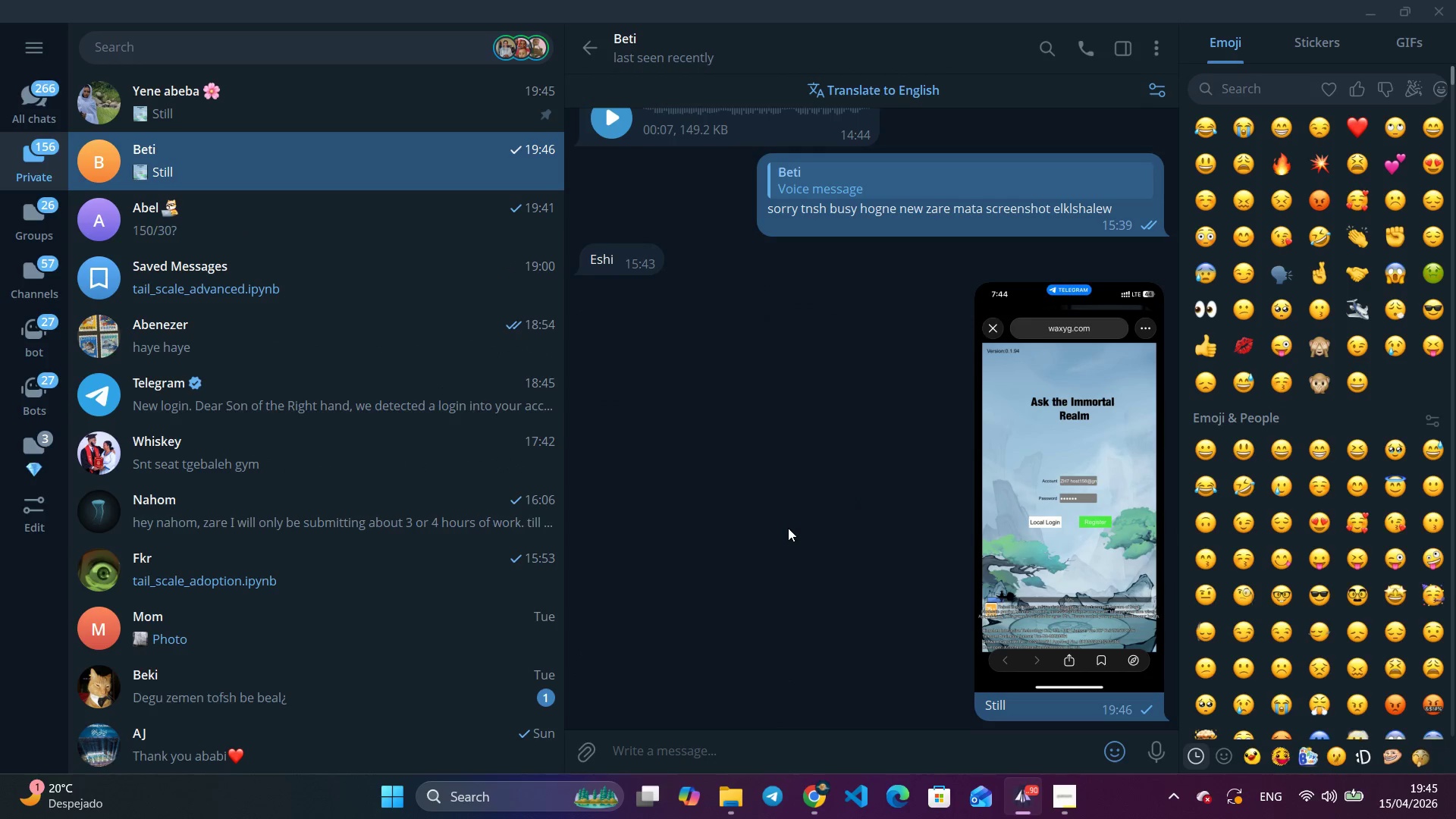 
type(10% lay stuck aderege)
 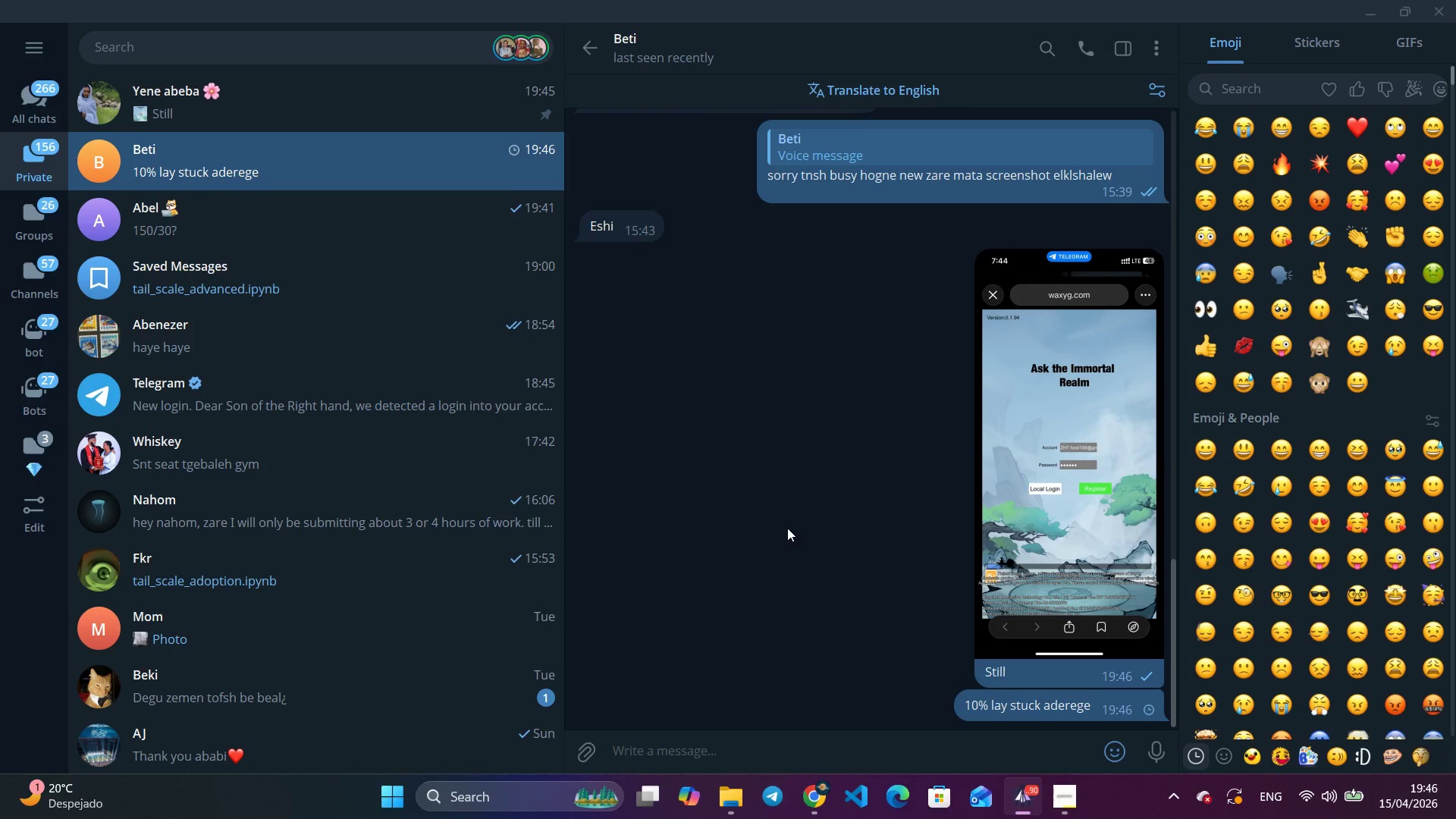 
key(Enter)
 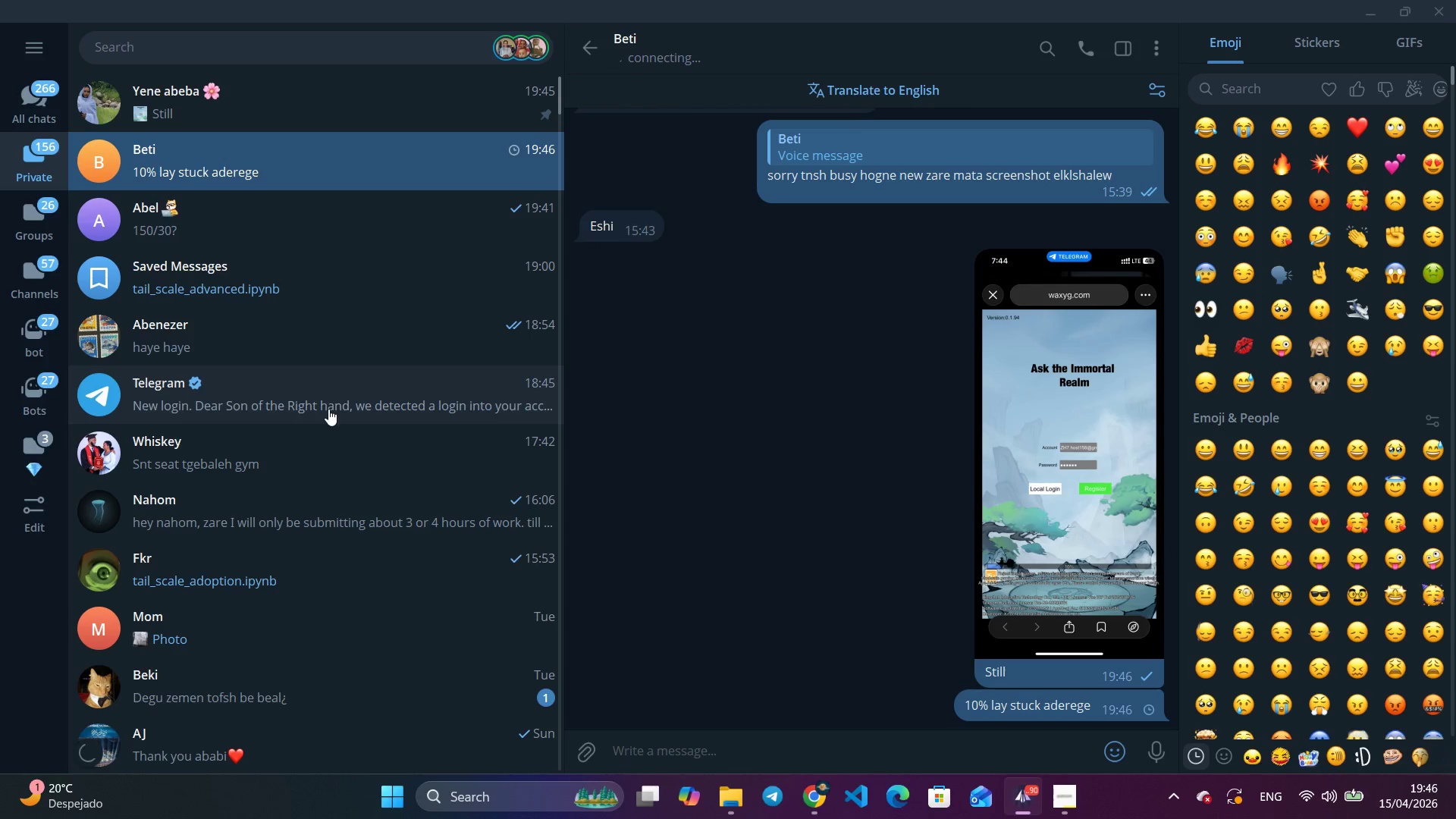 
scroll: coordinate [443, 323], scroll_direction: up, amount: 2.0
 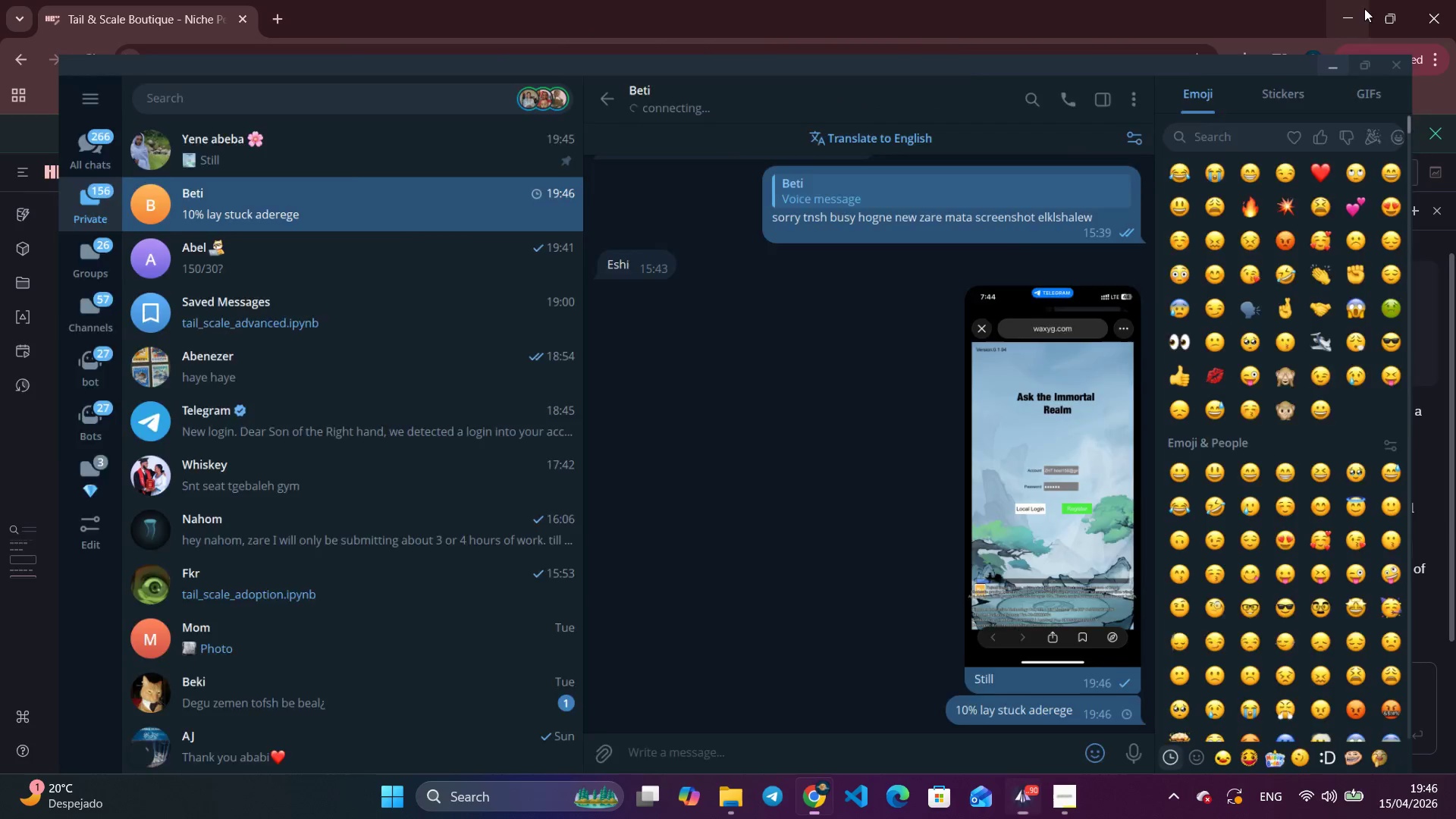 
left_click([1363, 8])
 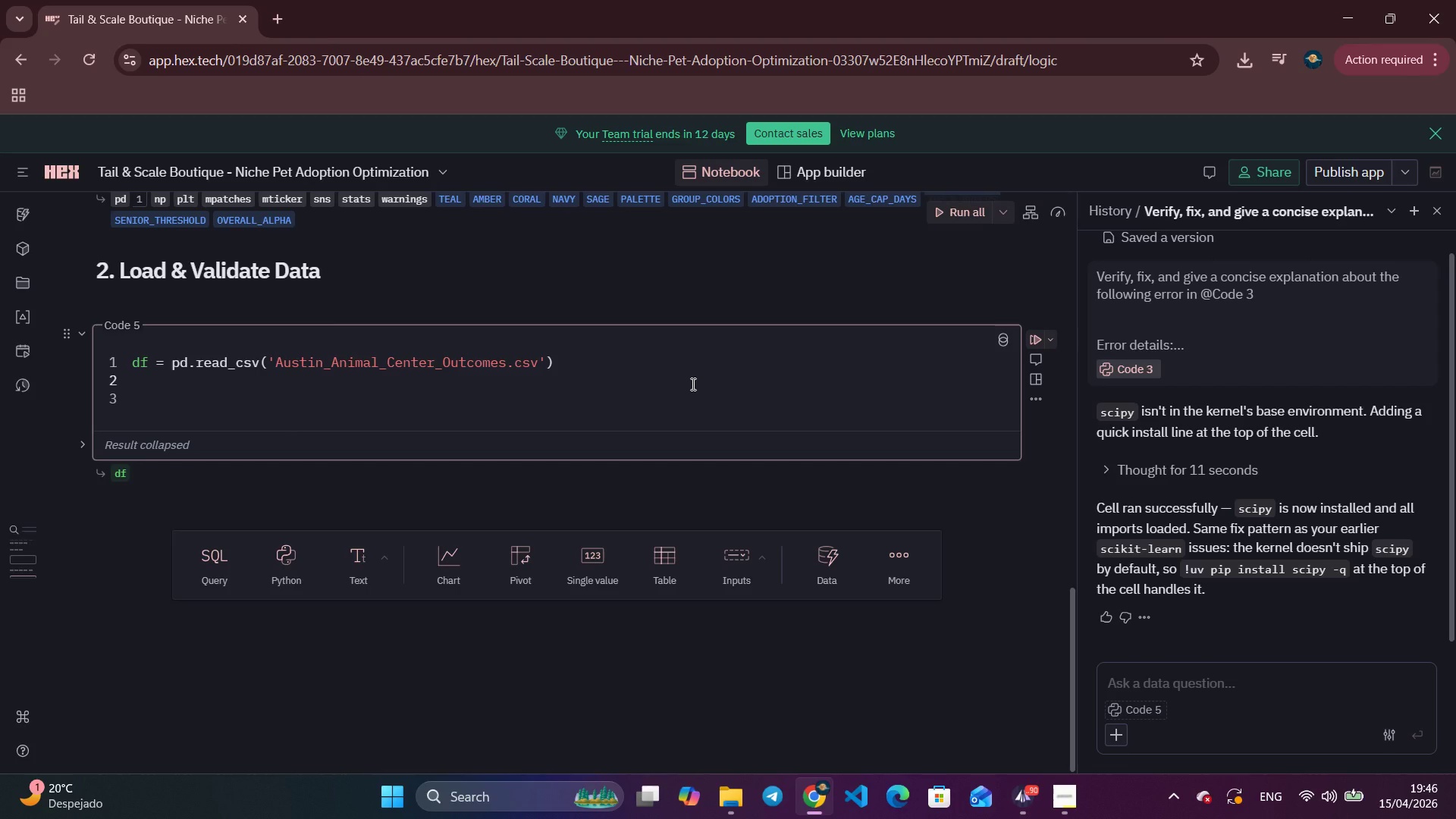 
left_click([692, 384])
 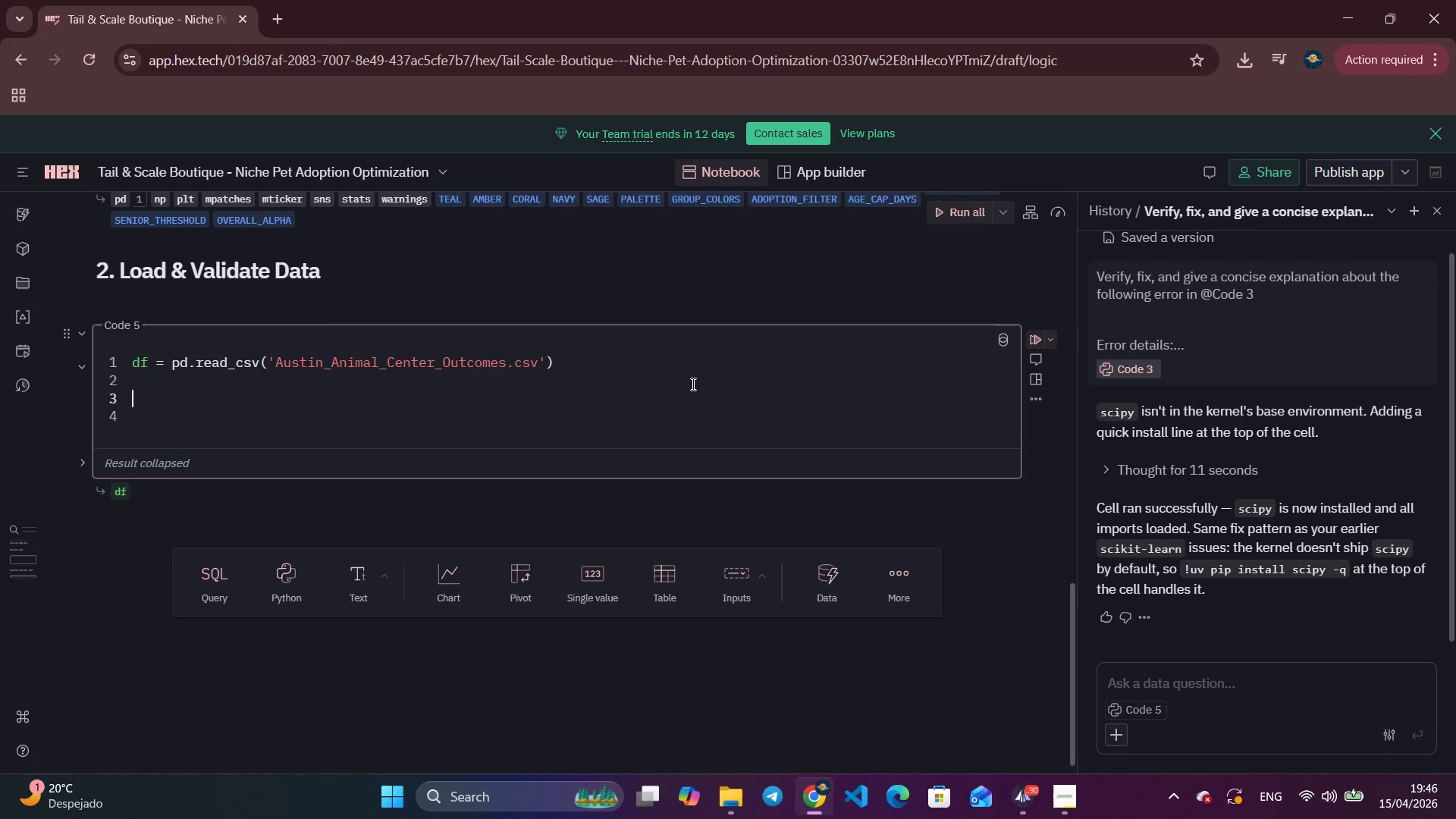 
key(Enter)
 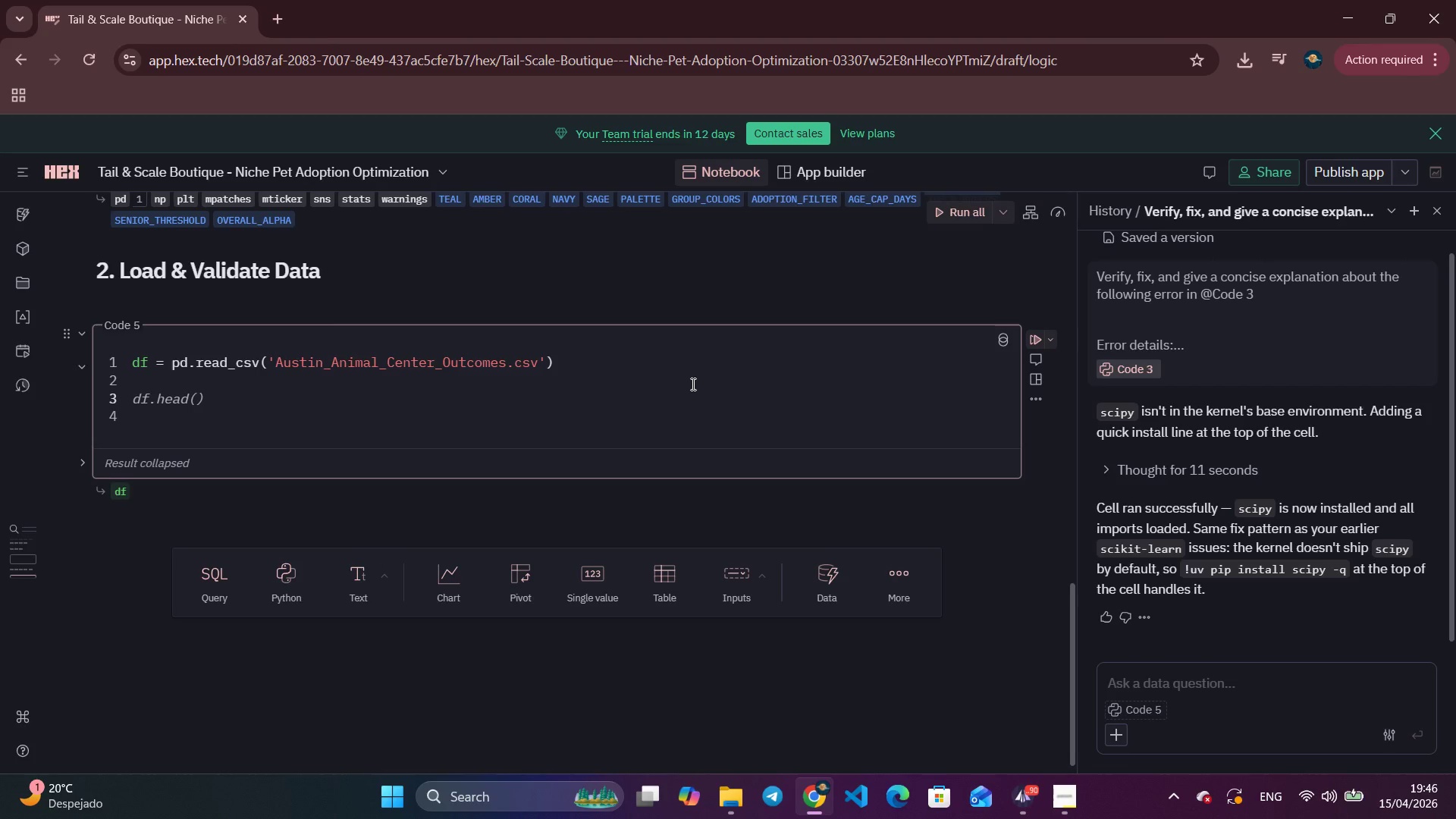 
type(# Standaa)
key(Backspace)
type(rdise column names - strip whitespace )
key(Backspace)
type(, replace spaces with unders)
 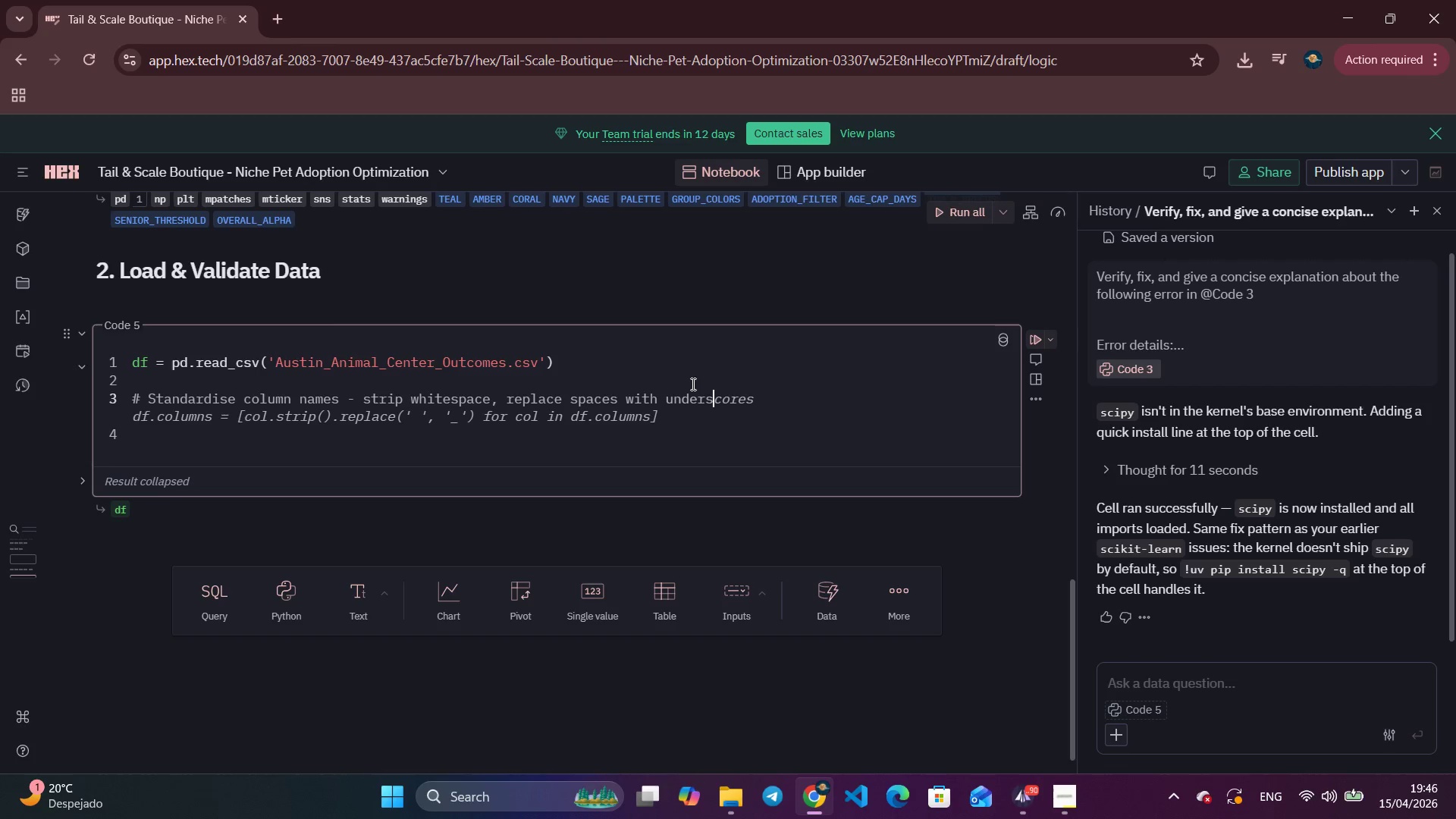 
wait(10.09)
 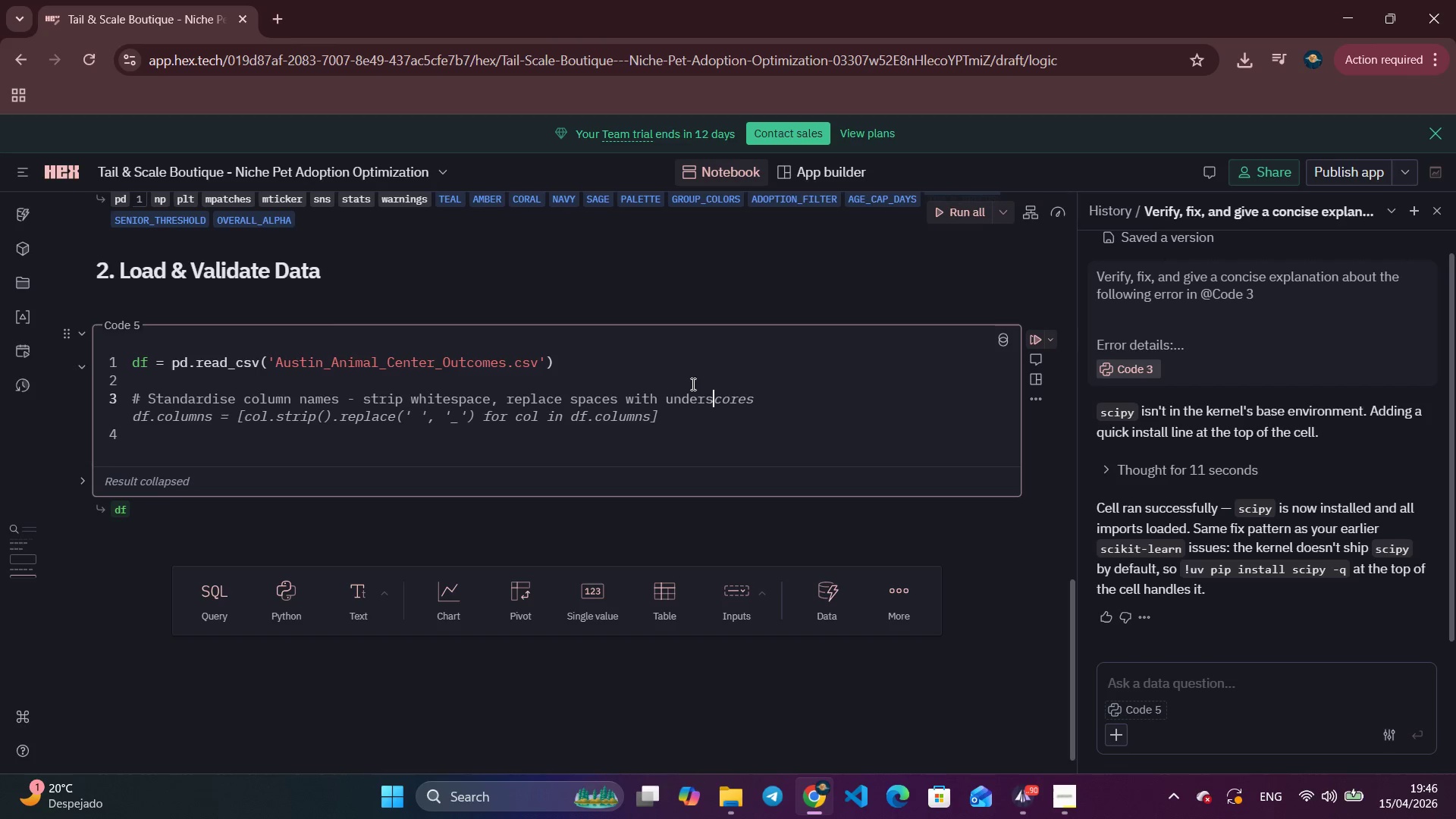 
key(Tab)
 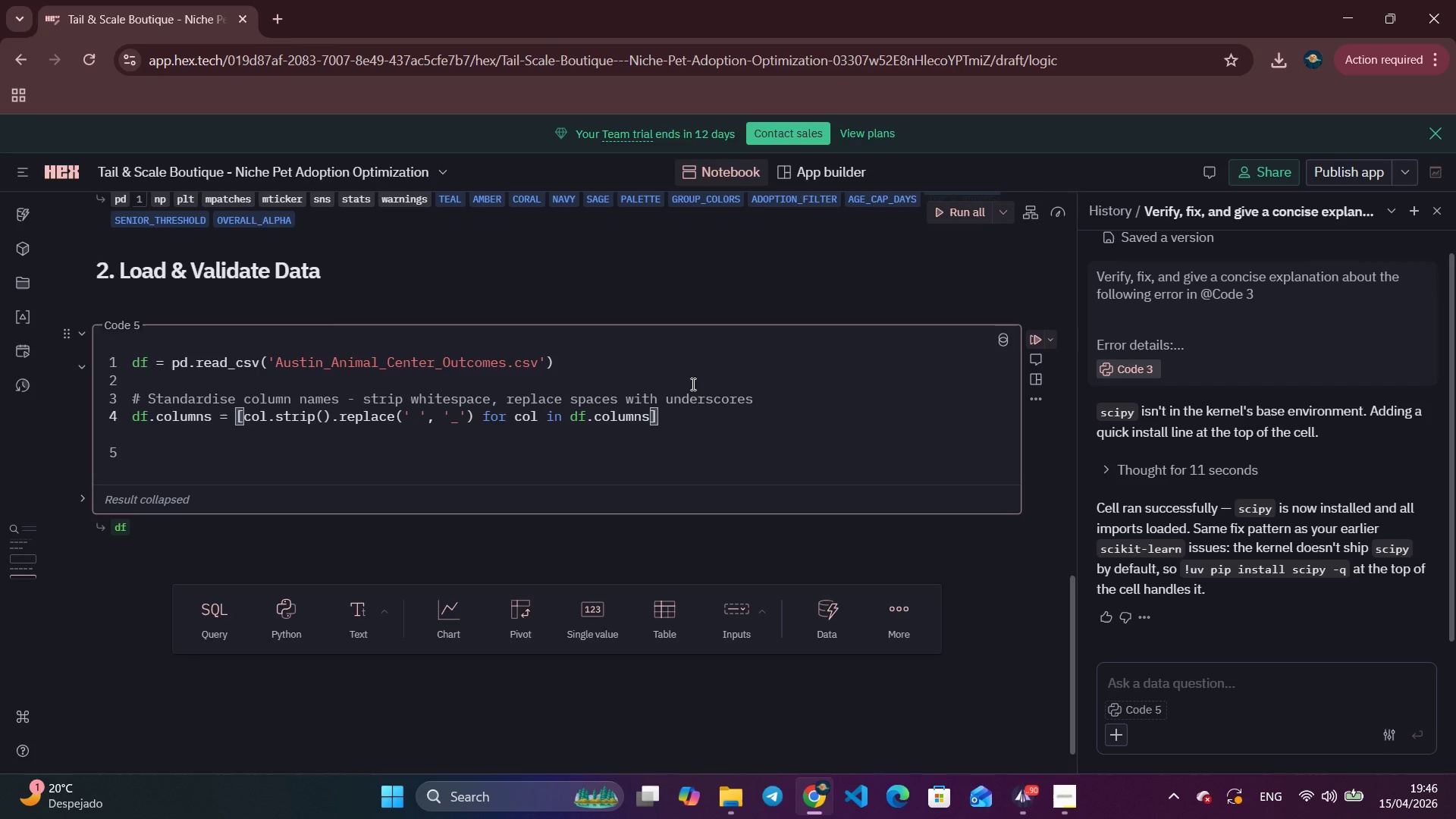 
wait(6.36)
 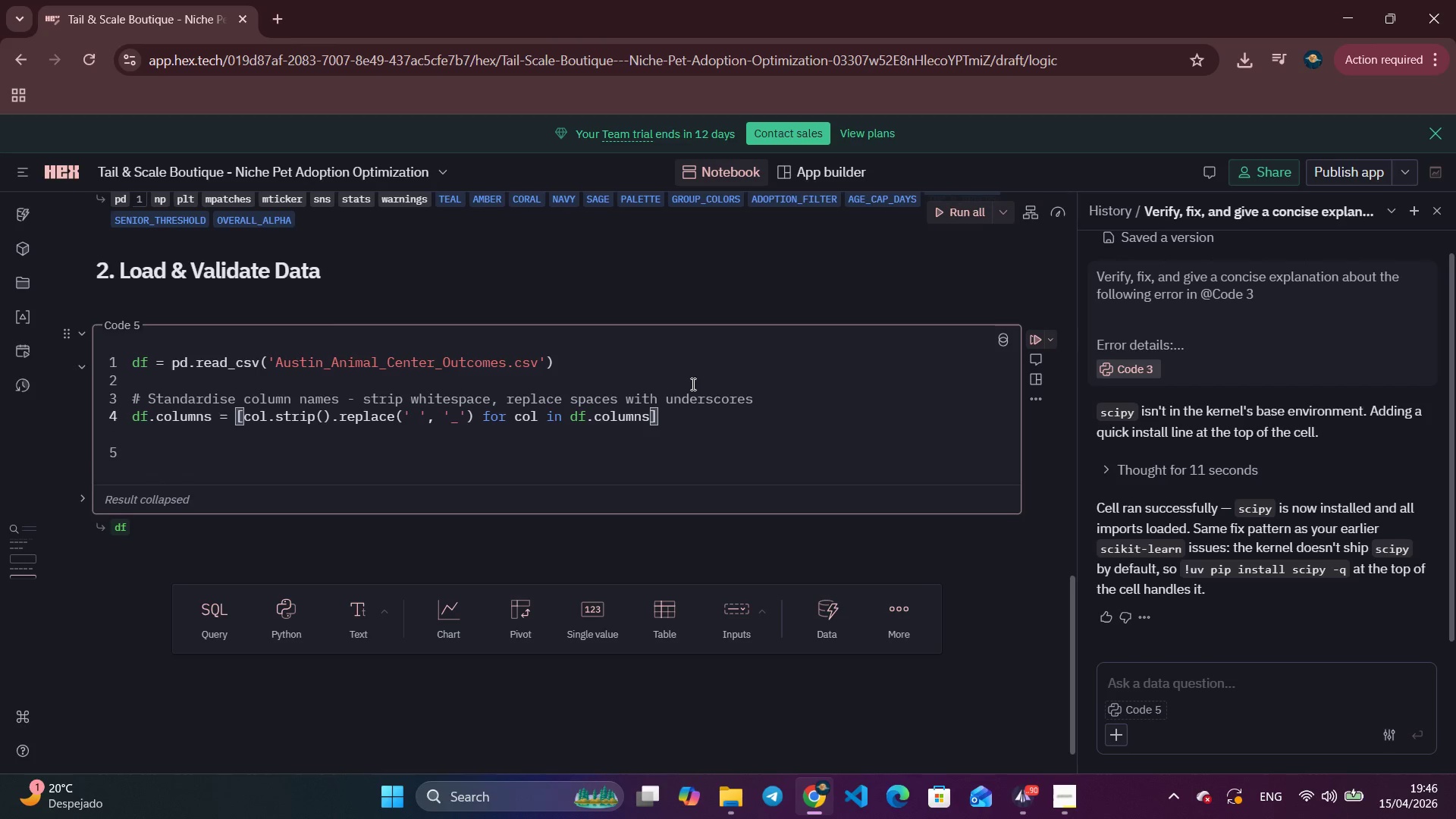 
hold_key(key=Backspace, duration=1.45)
 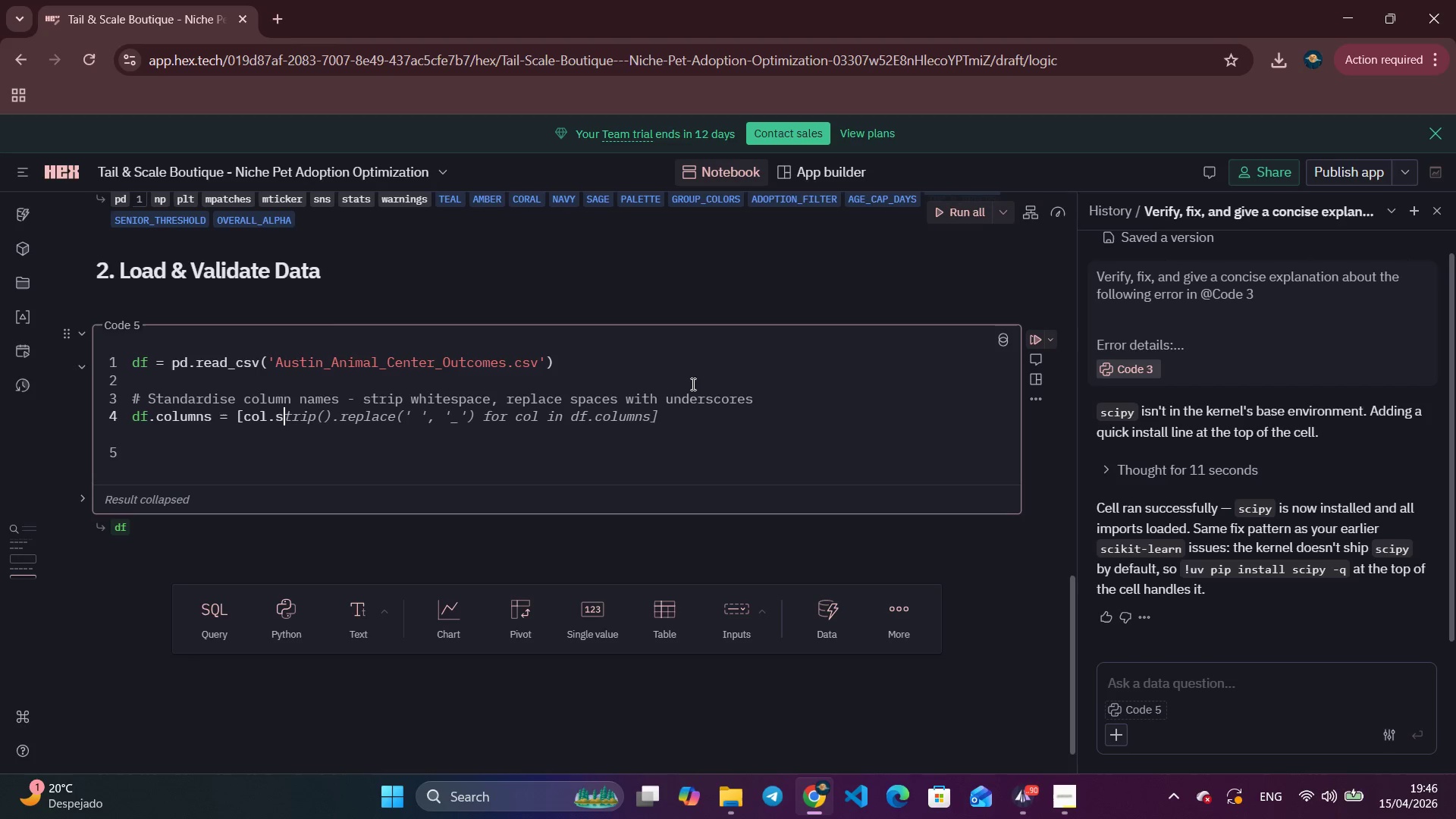 
key(Backspace)
key(Backspace)
key(Backspace)
key(Backspace)
key(Backspace)
key(Backspace)
key(Backspace)
key(Backspace)
key(Backspace)
key(Backspace)
type(df.columns.str.strip()
 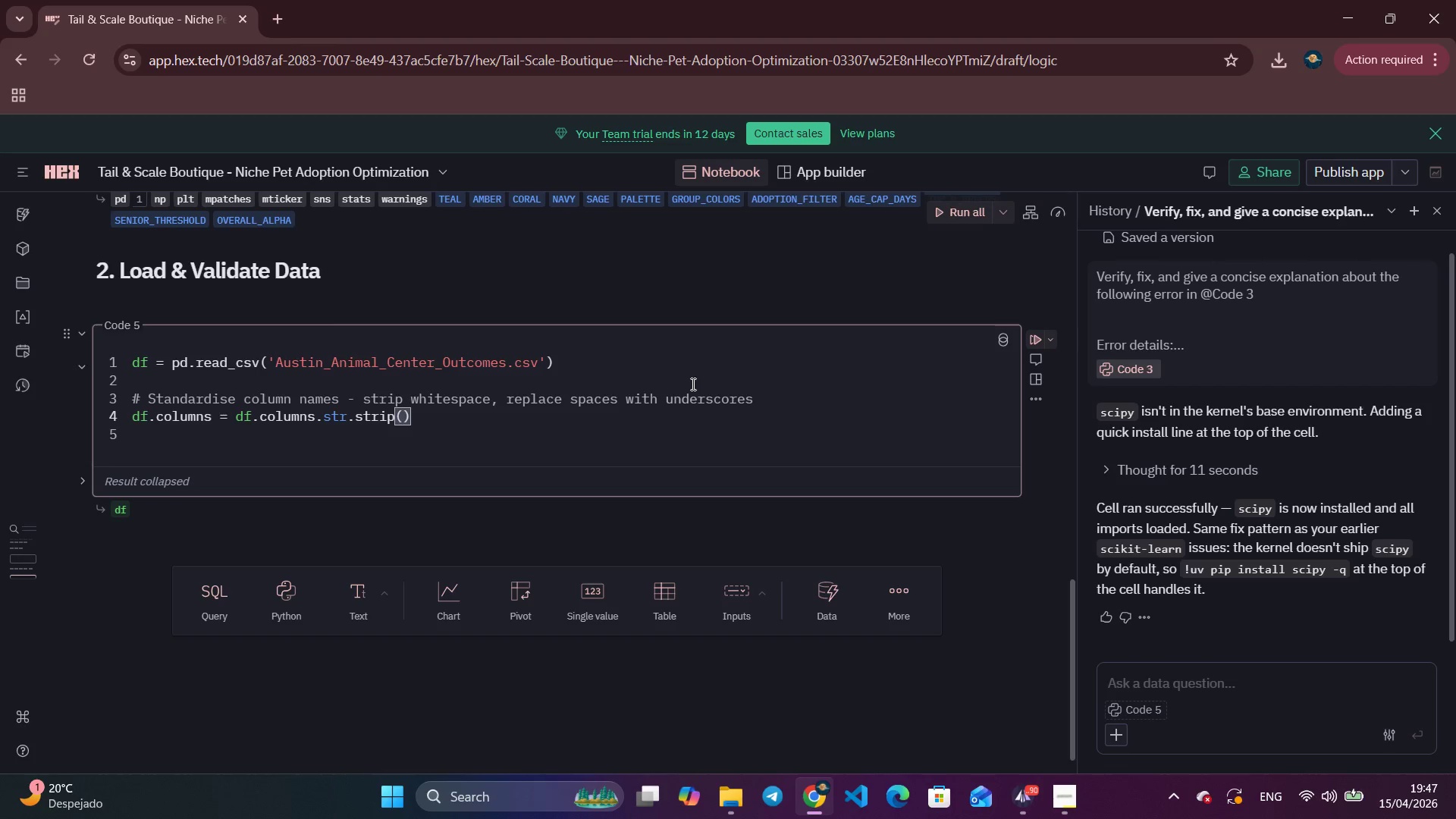 
 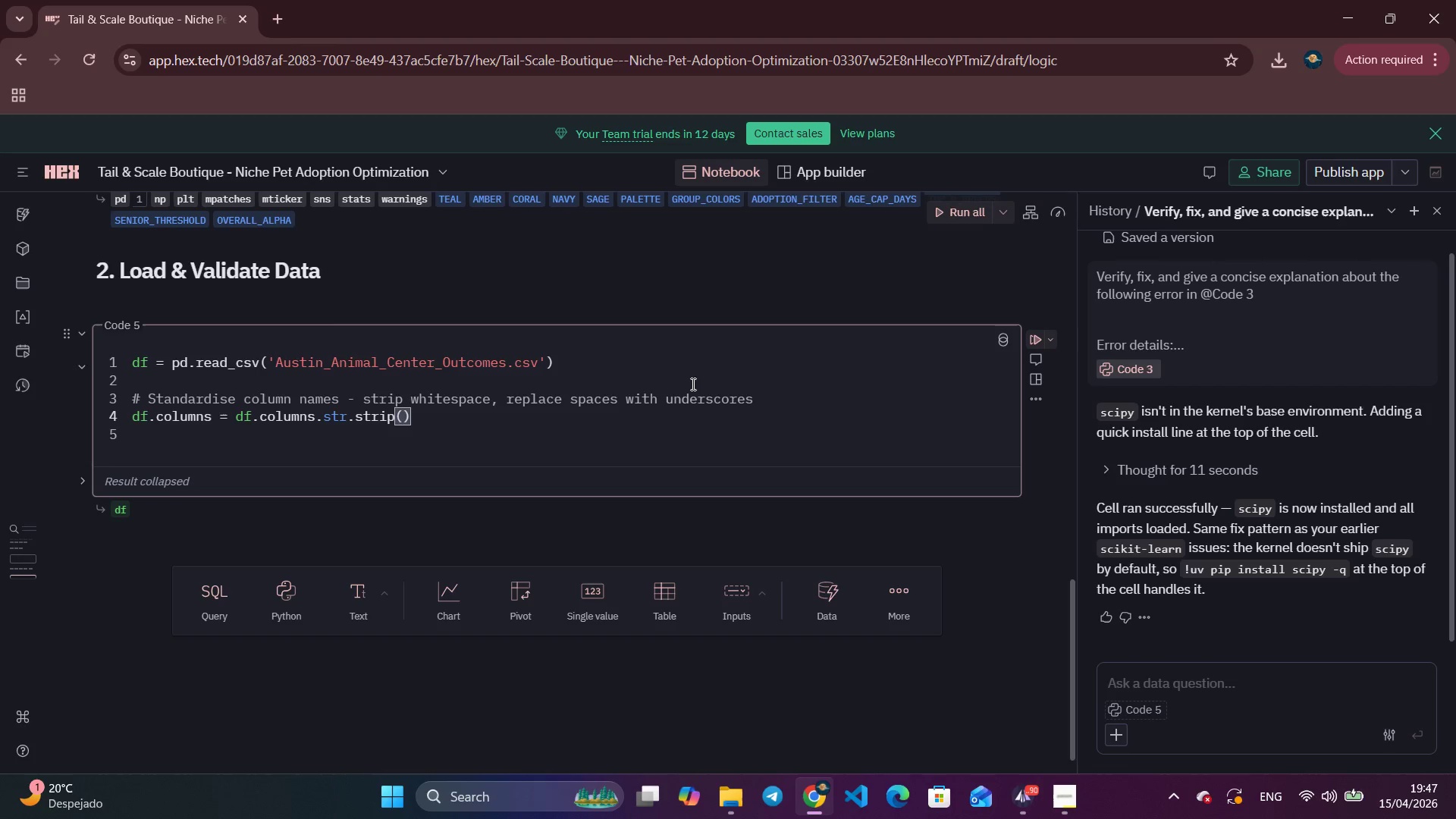 
key(ArrowRight)
 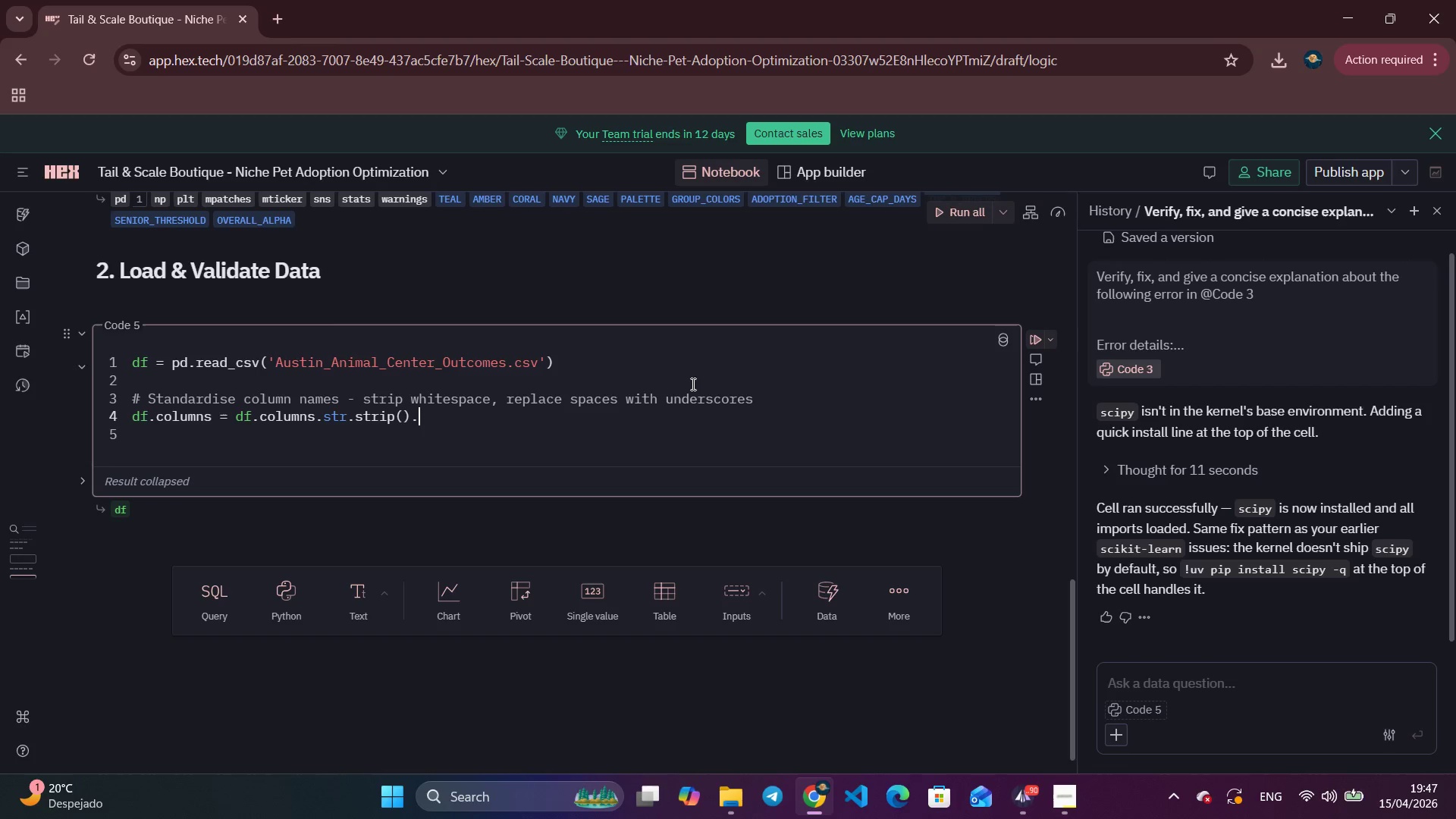 
type(.str.replace)
key(Tab)
key(Tab)
 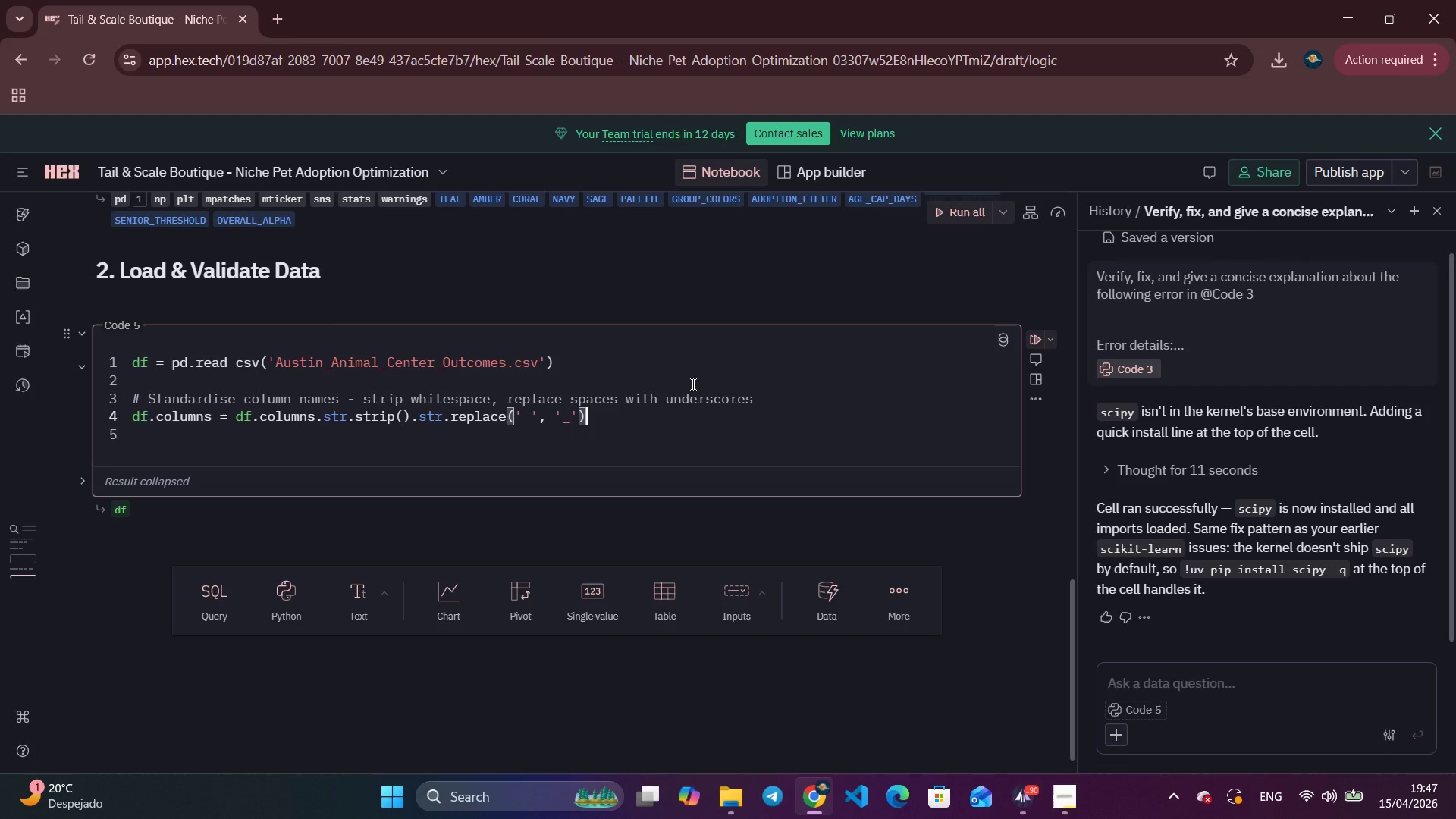 
key(Enter)
 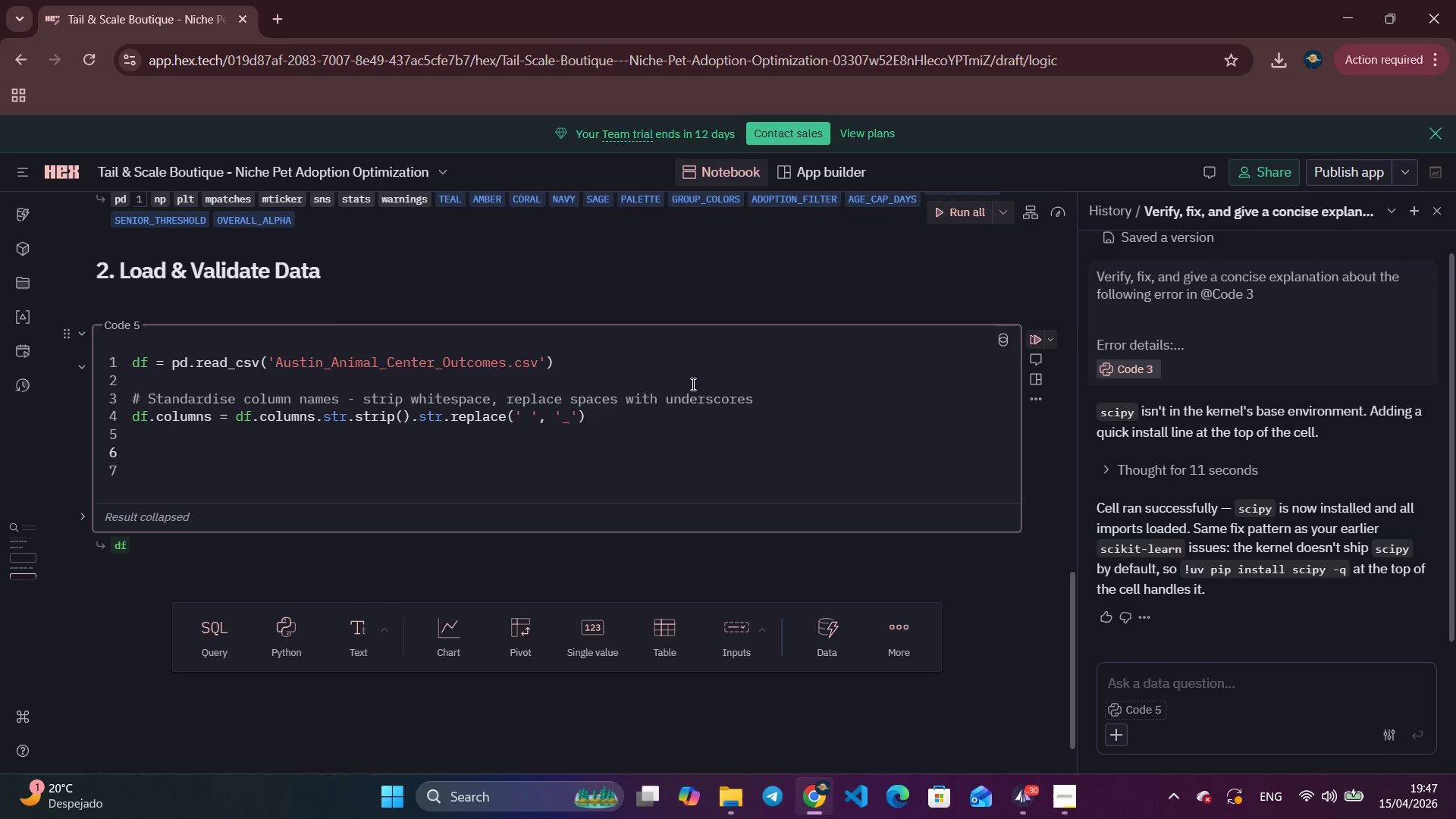 
key(Enter)
 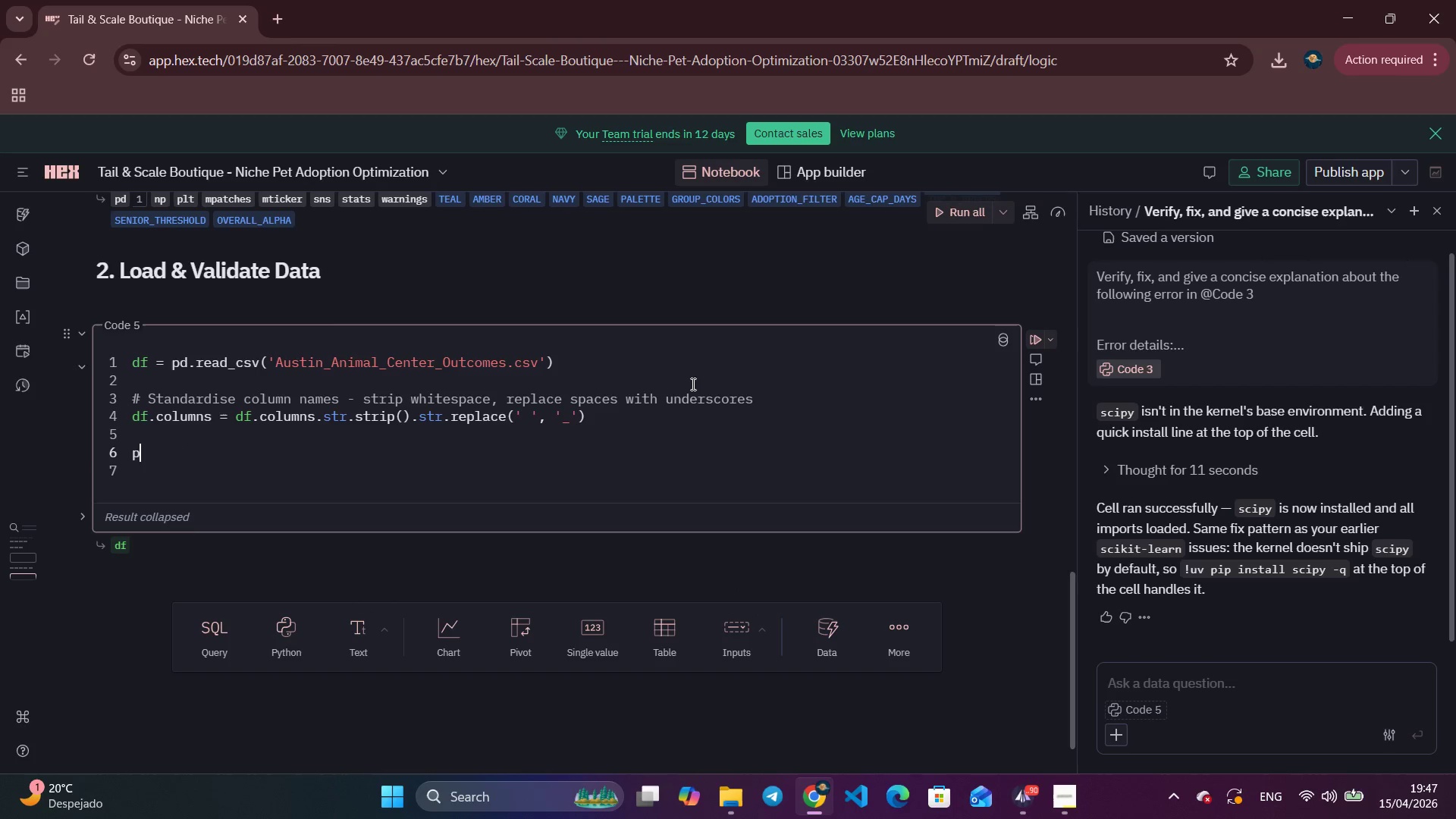 
type(print(f'')
 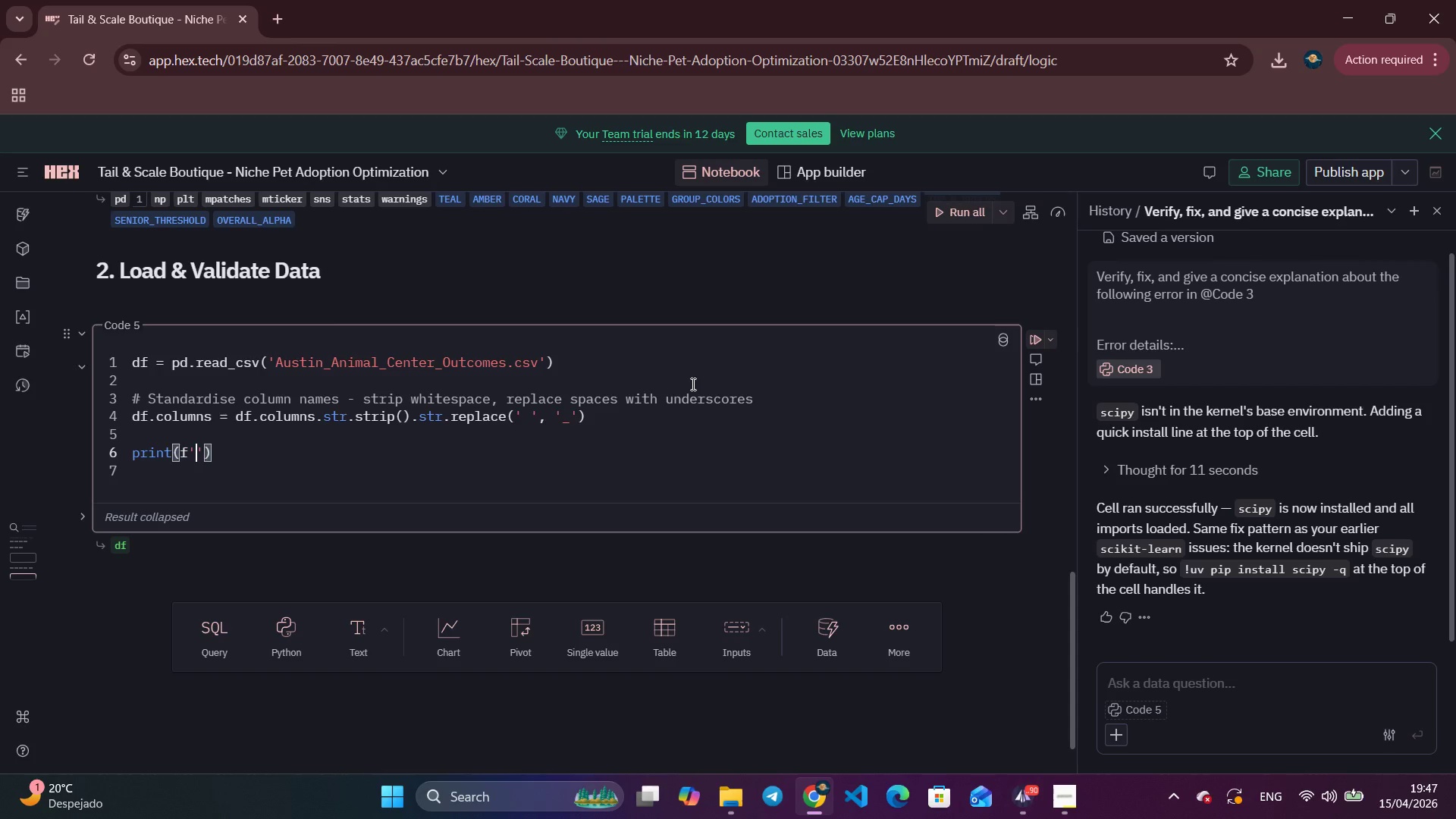 
key(ArrowLeft)
 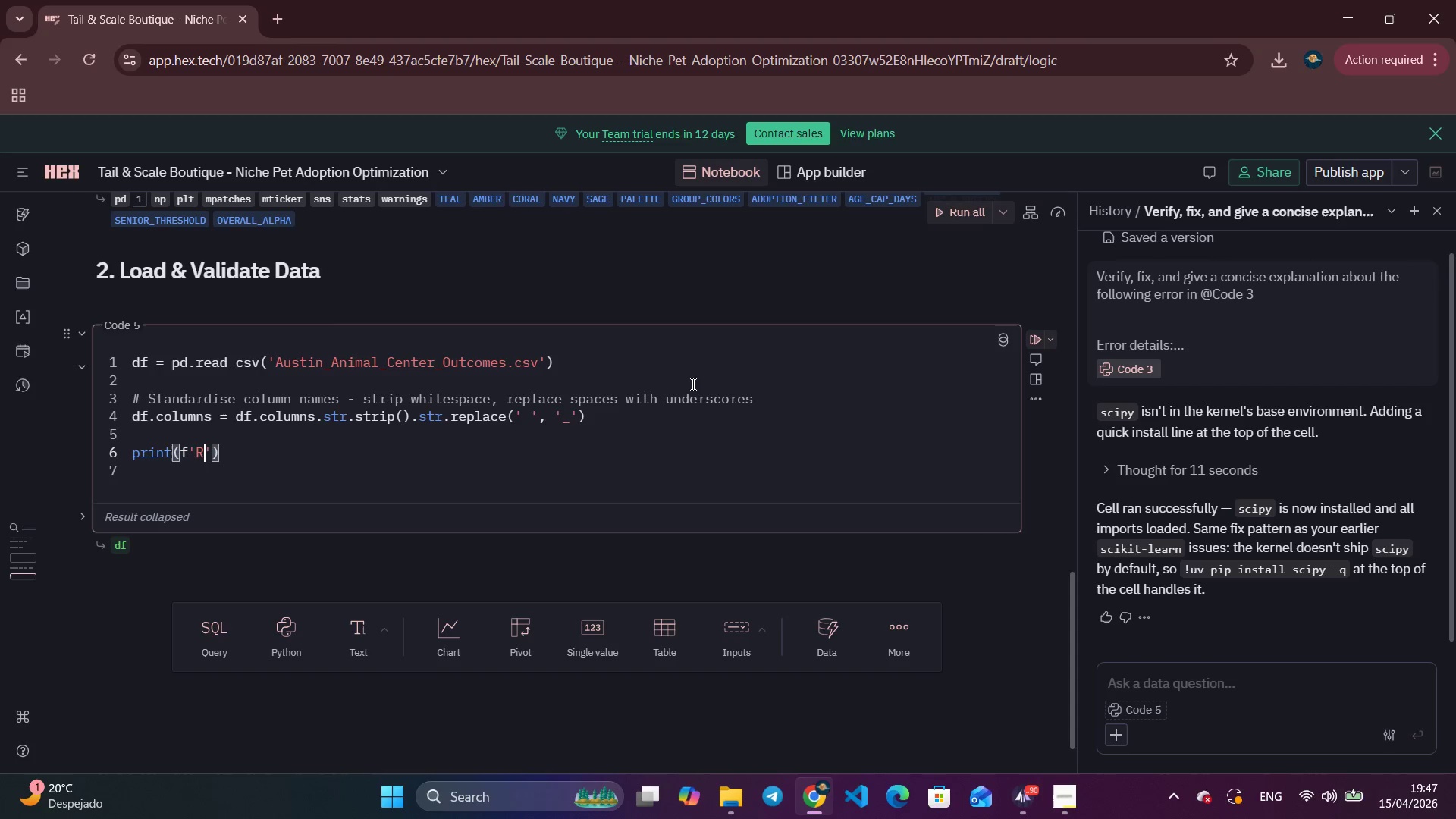 
type(Raw datset shapae)
key(Backspace)
key(Backspace)
type(e    : )
 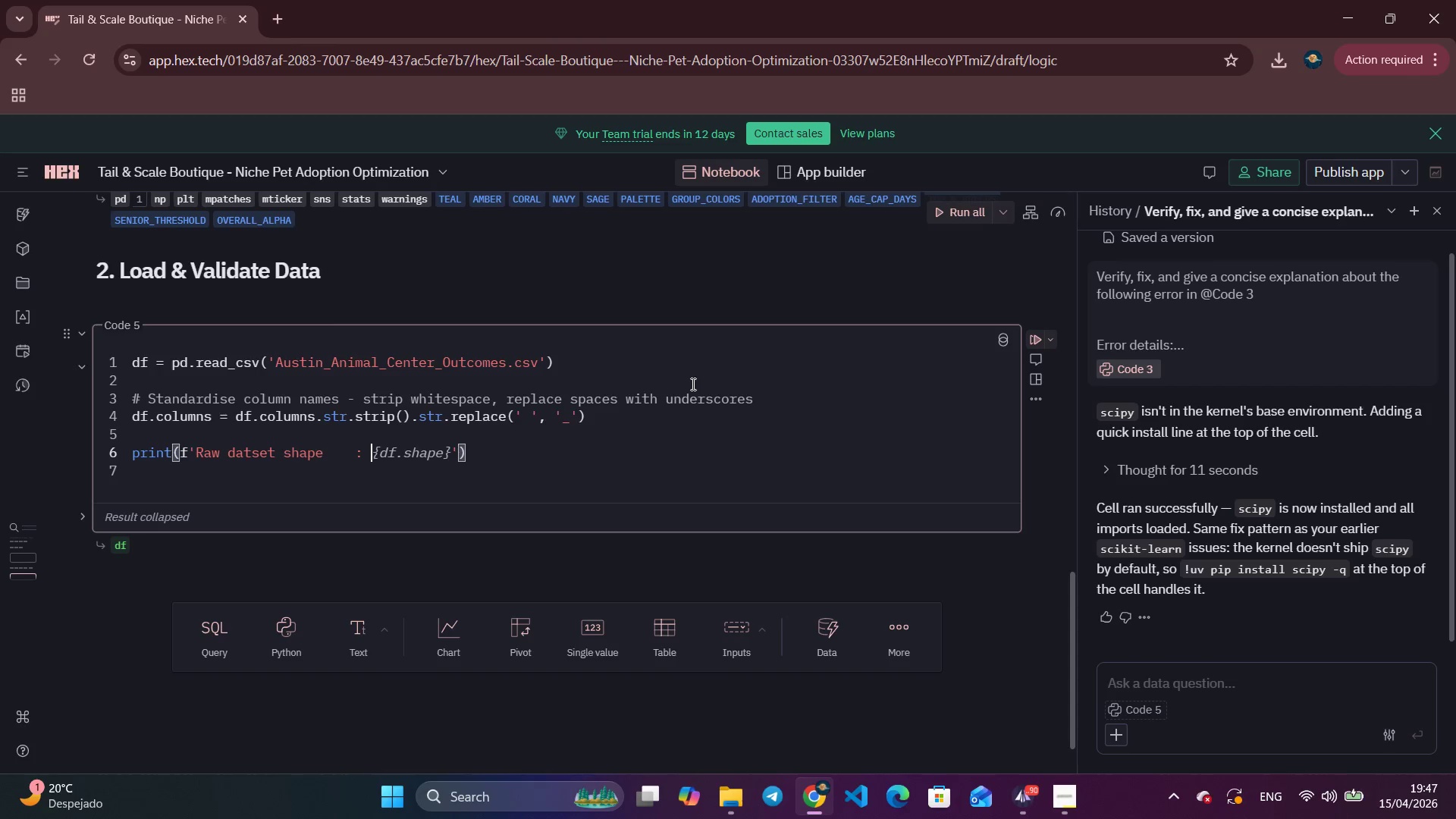 
key(Tab)
 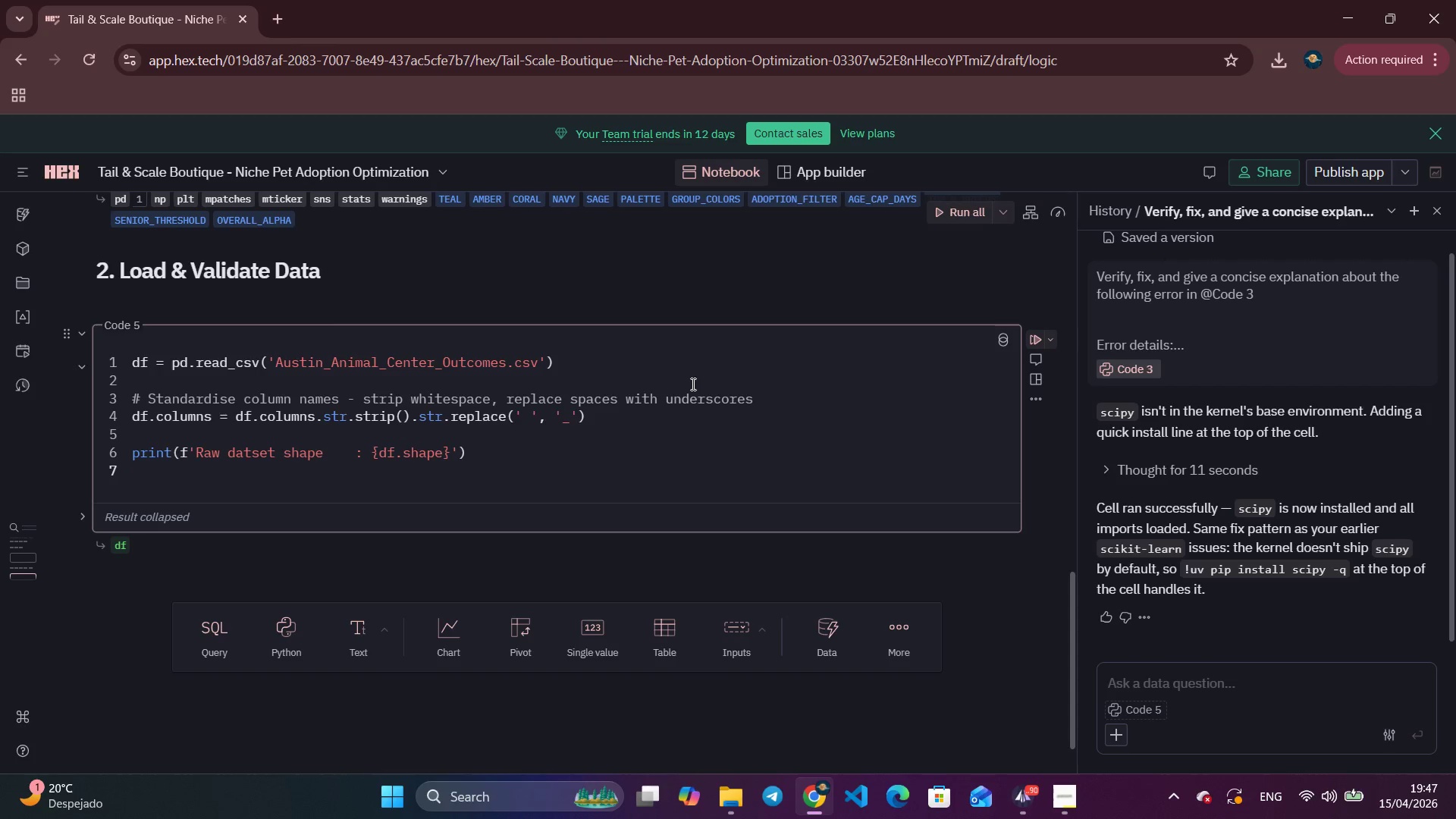 
key(ArrowRight)
 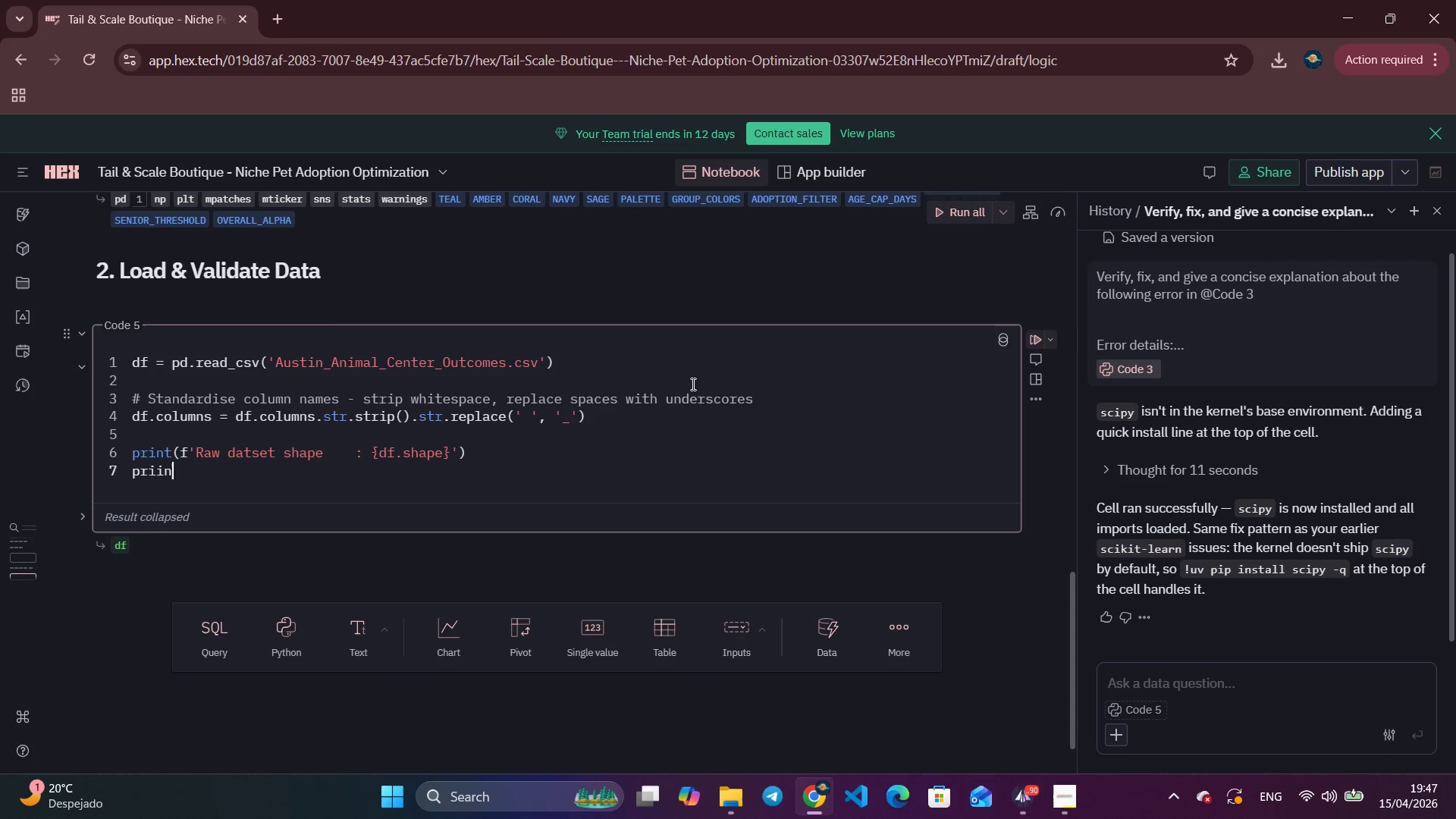 
type(priint)
key(Backspace)
key(Backspace)
key(Backspace)
type(nt('')
 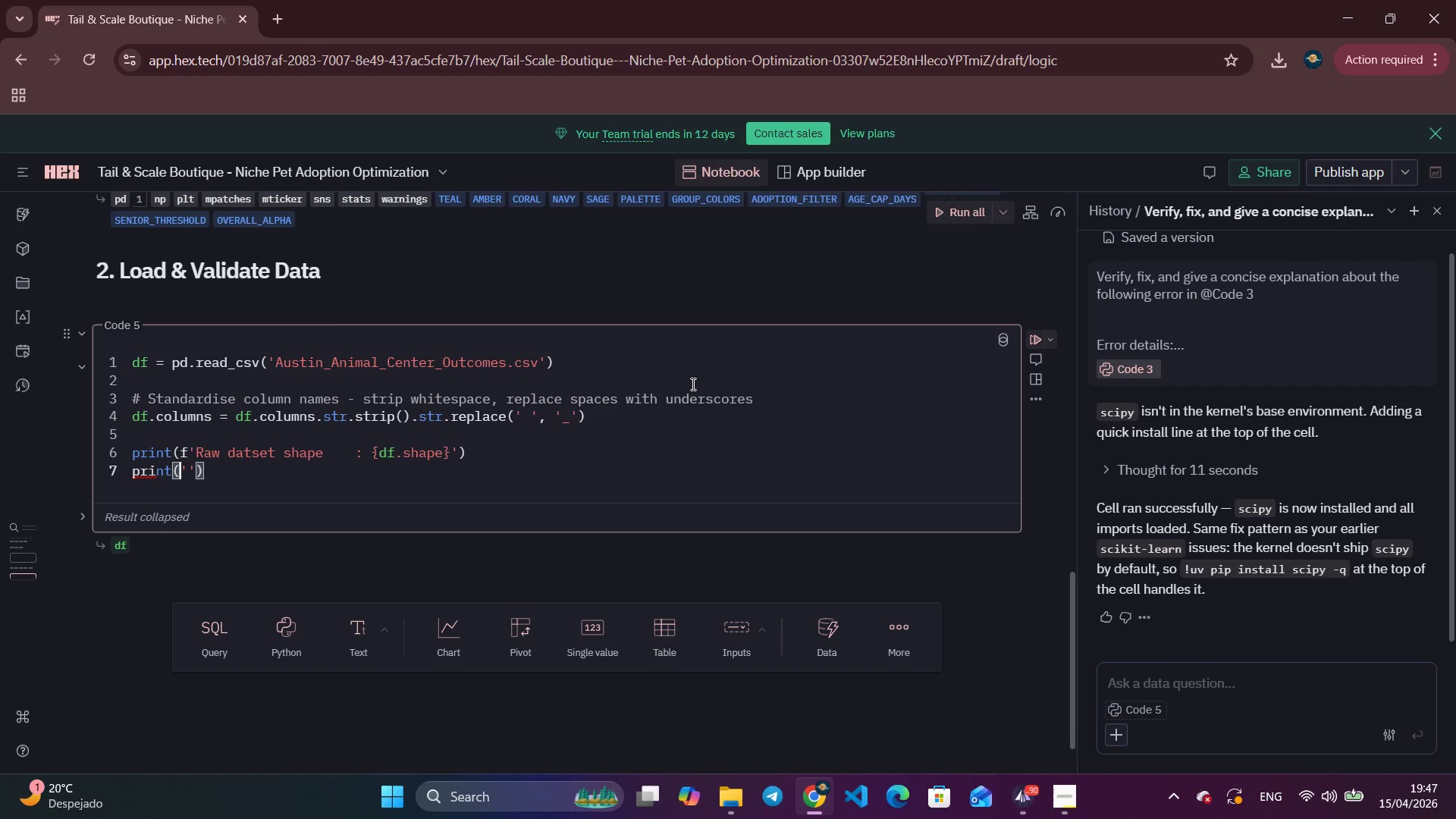 
key(ArrowLeft)
 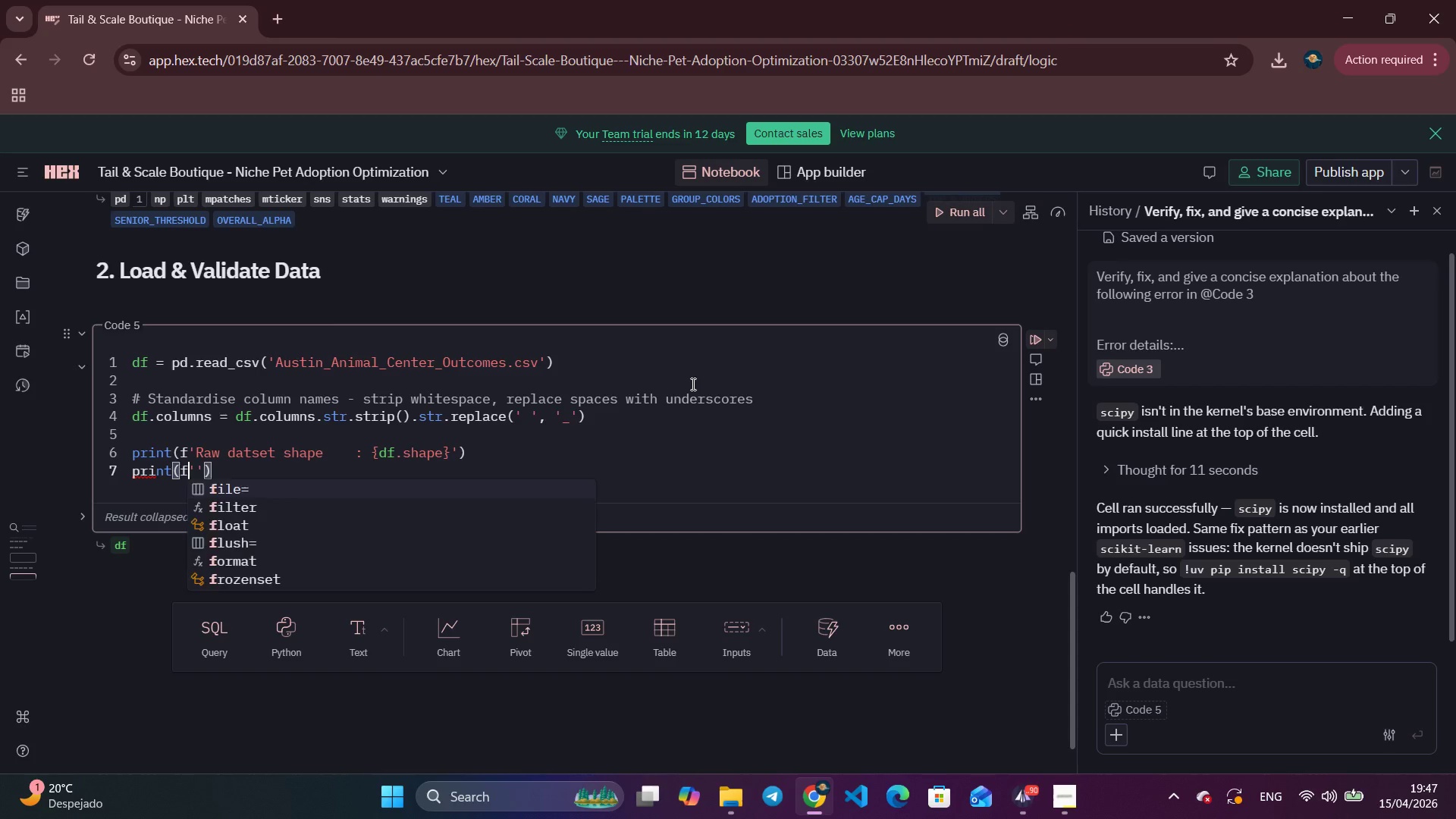 
key(ArrowLeft)
 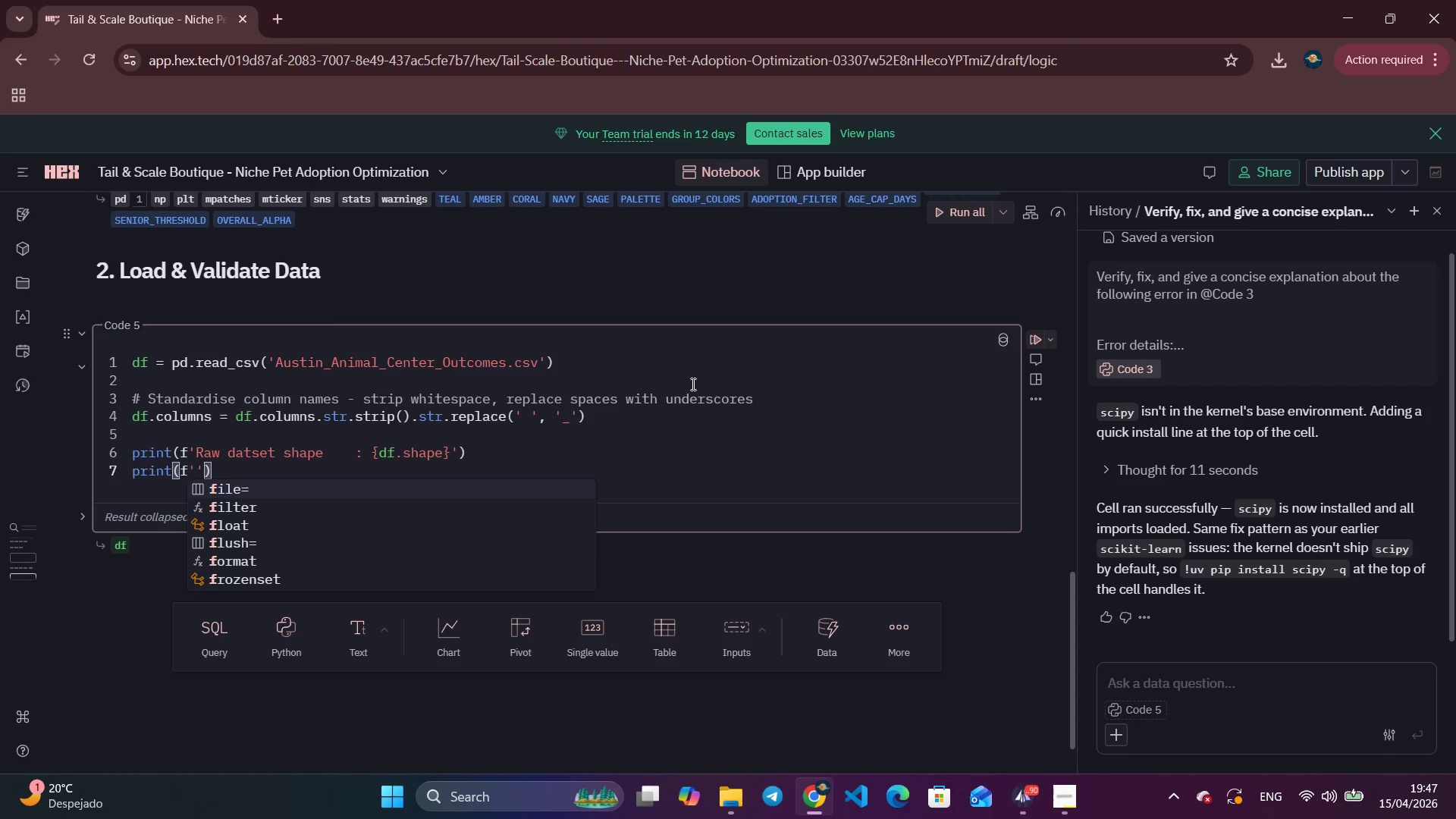 
key(F)
 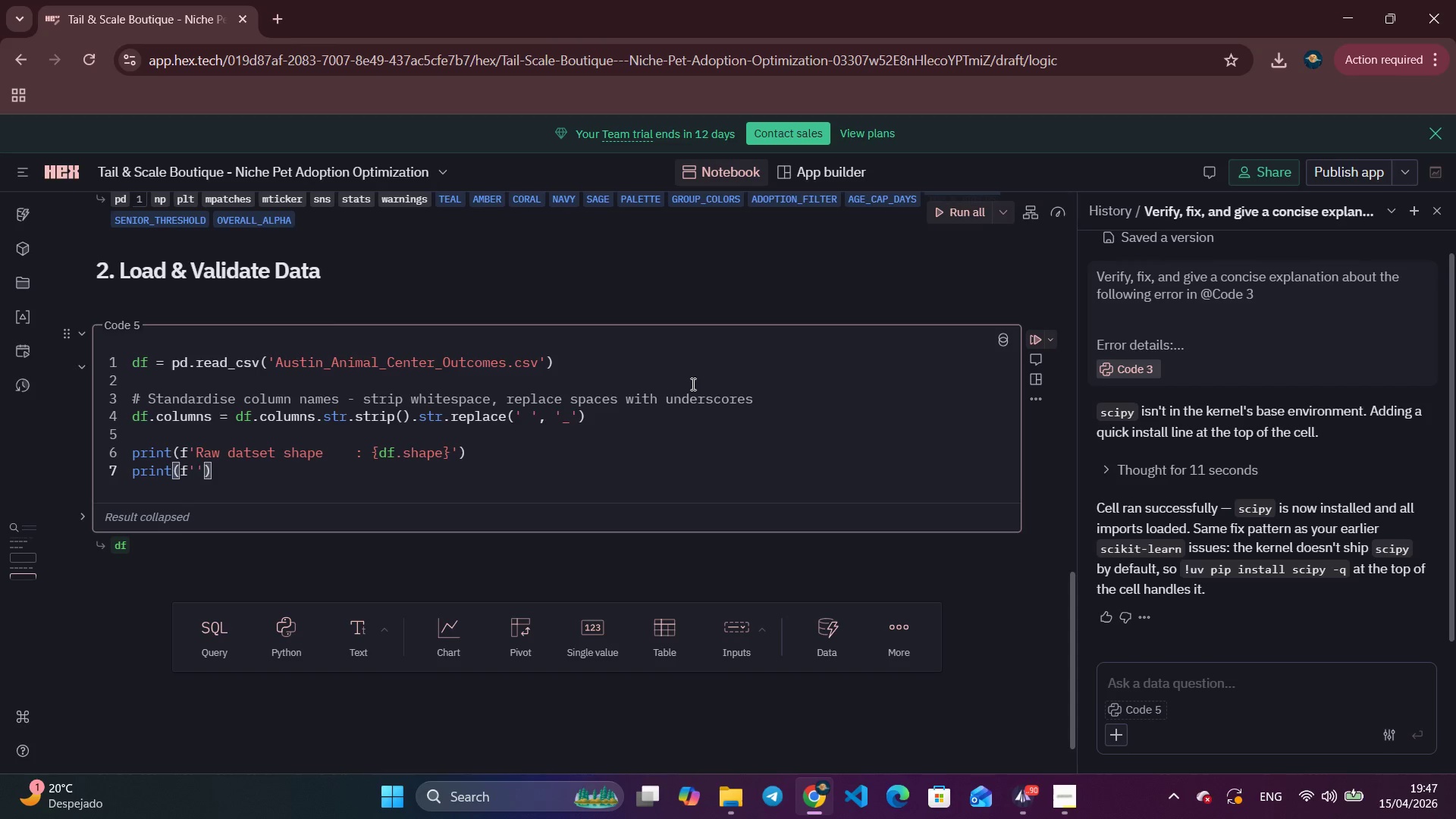 
key(ArrowRight)
 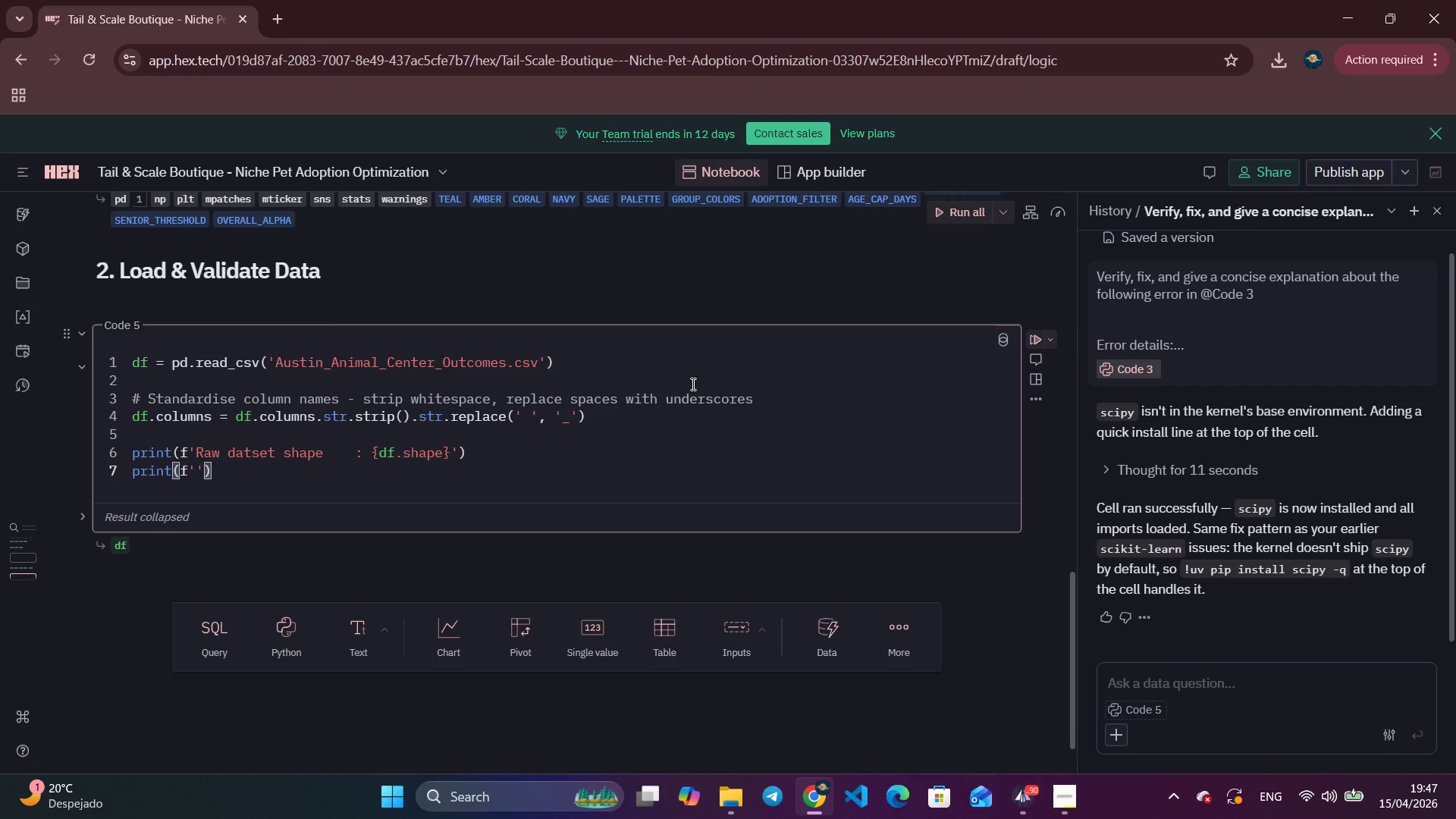 
type(Columns            : )
 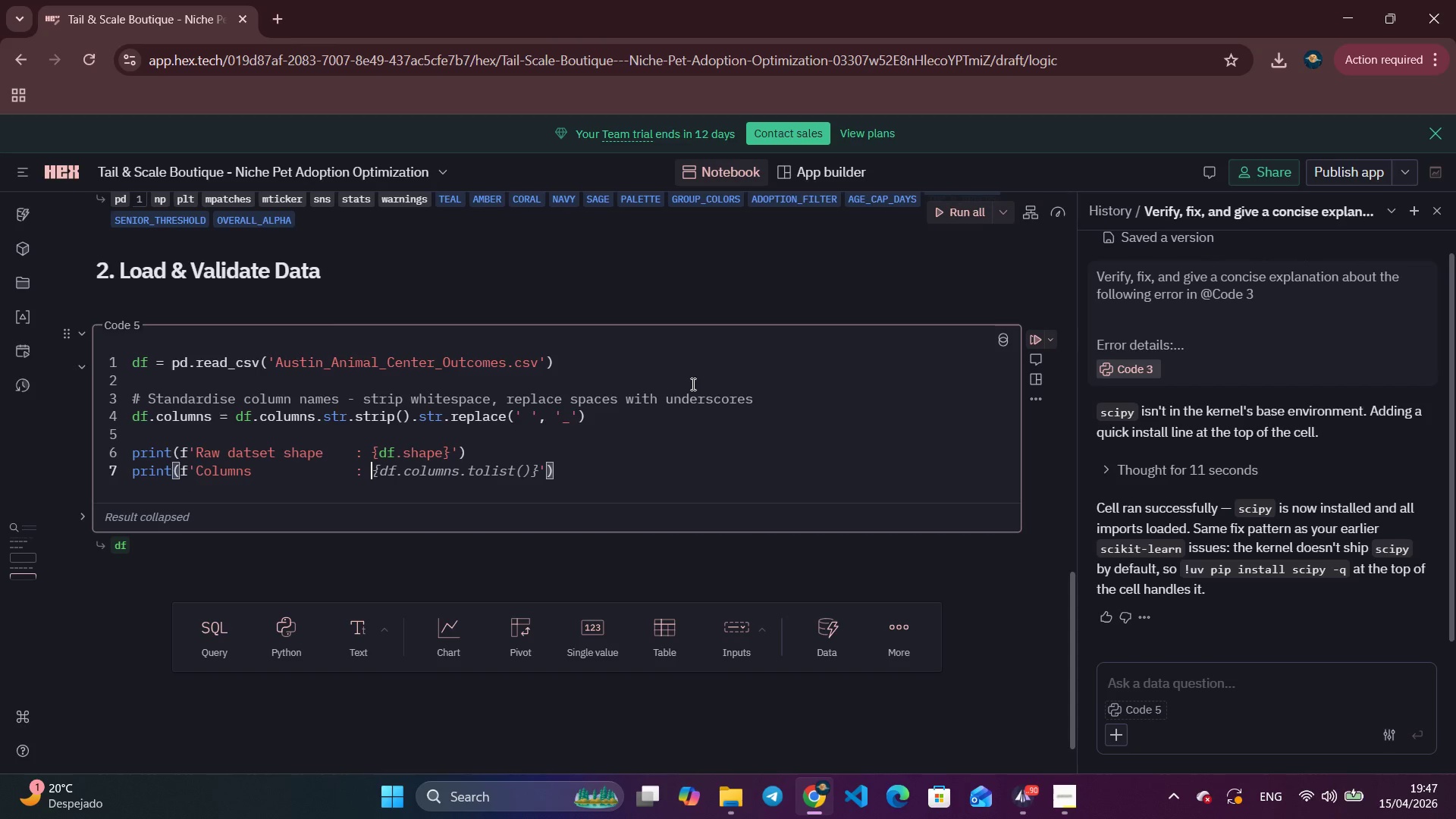 
key(Tab)
 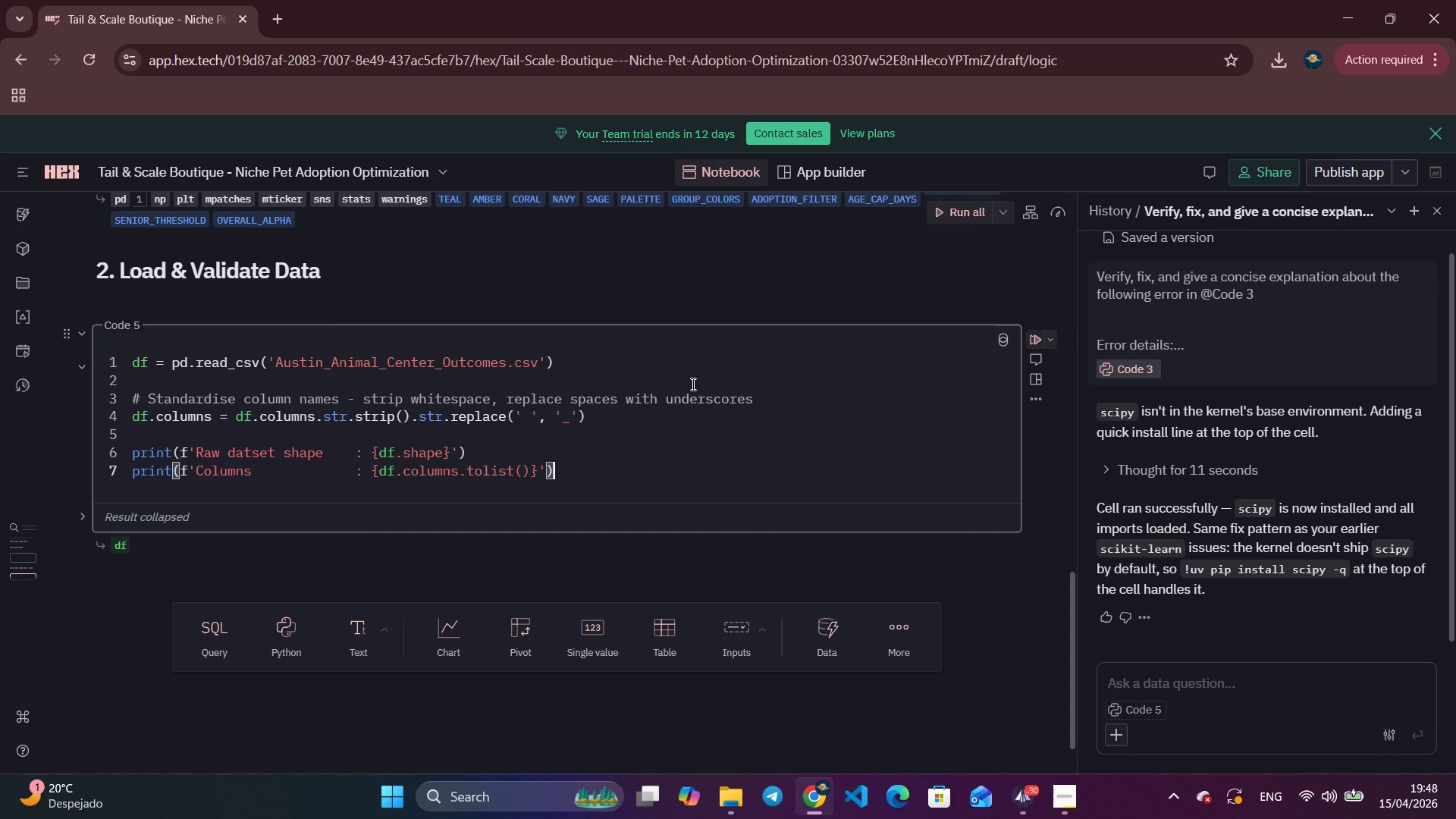 
wait(7.48)
 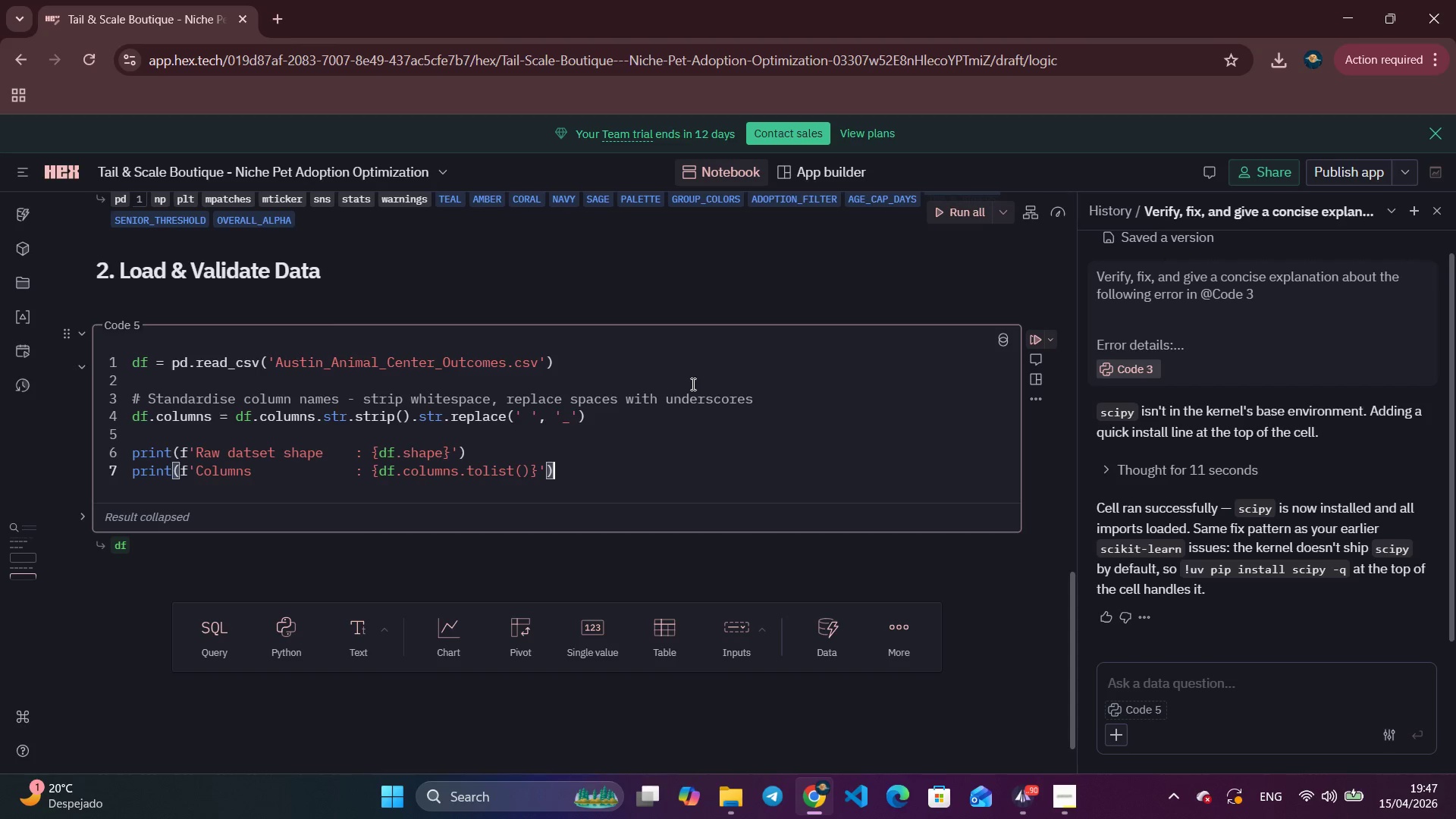 
key(Enter)
 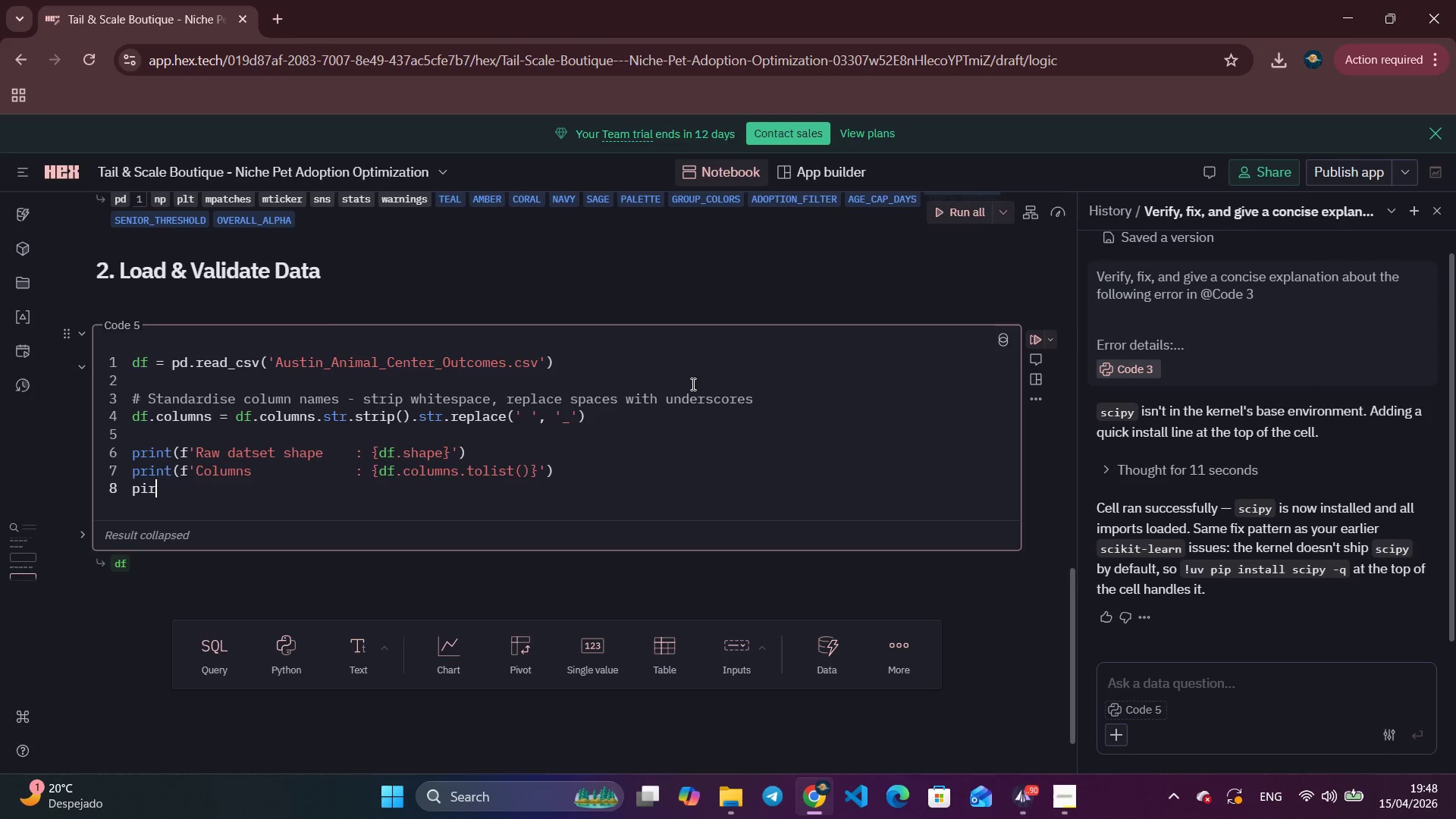 
type(pirnt)
key(Backspace)
key(Backspace)
key(Backspace)
key(Backspace)
type(rint()
 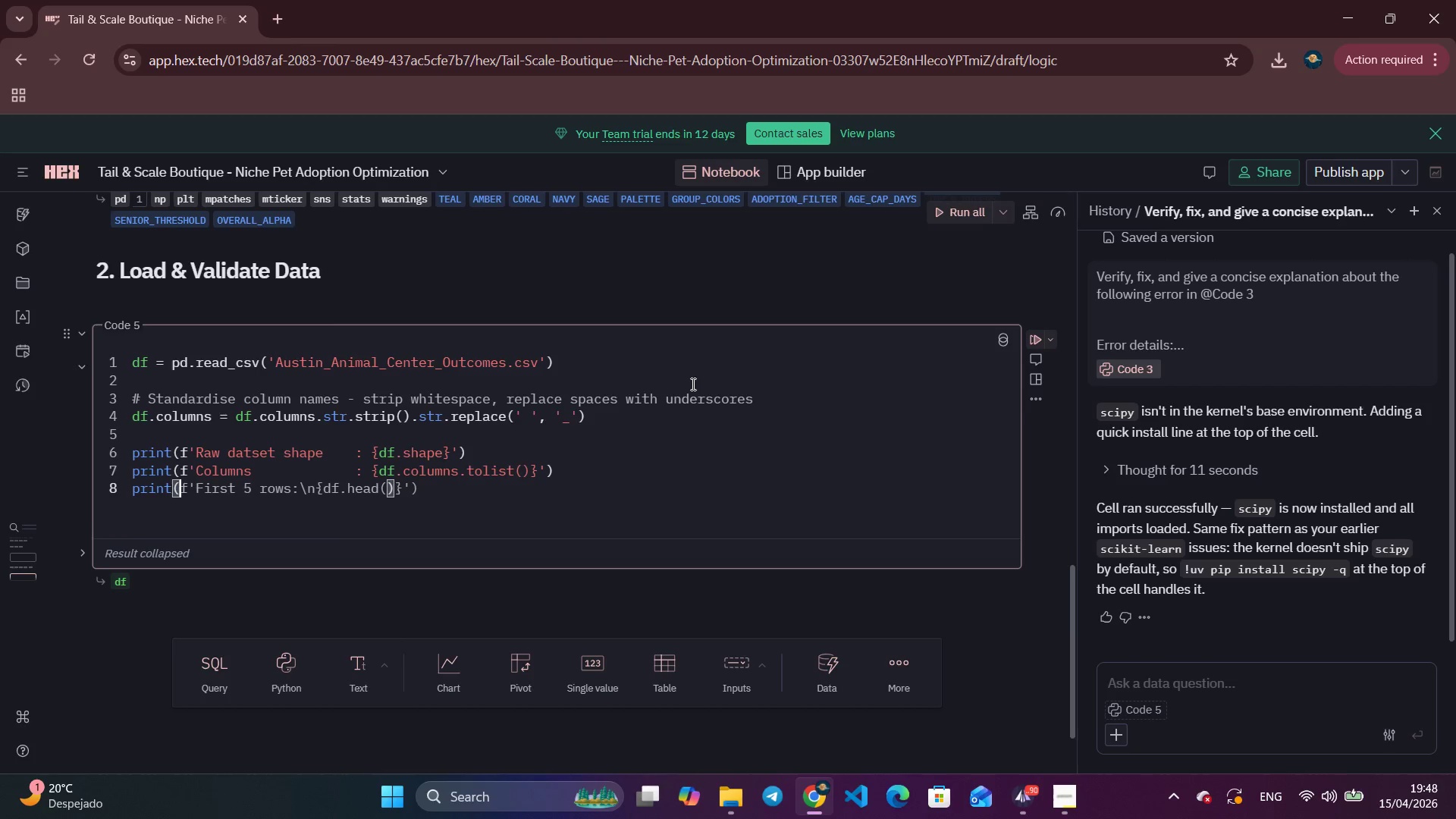 
key(ArrowRight)
 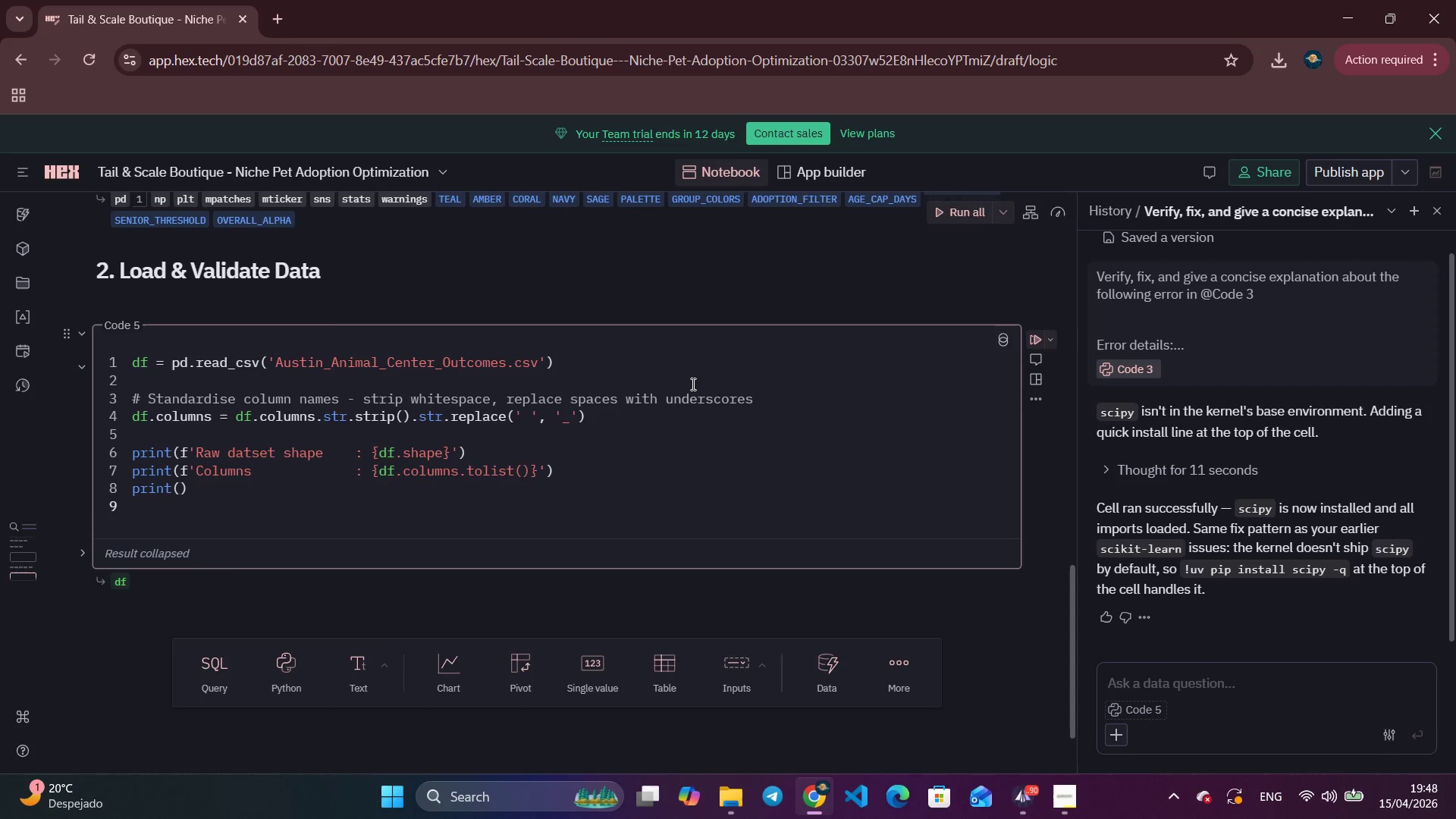 
key(Enter)
 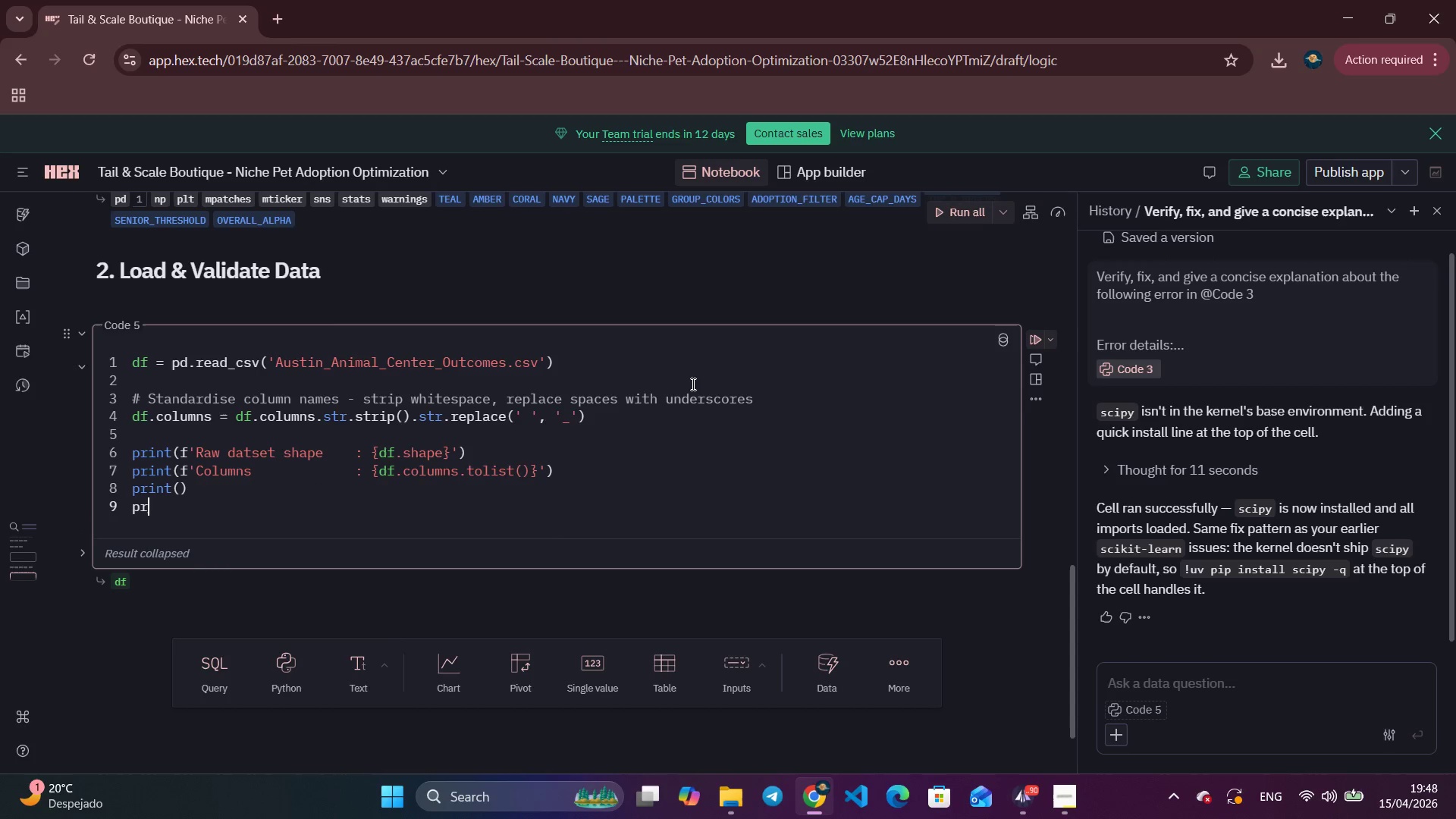 
type(print('Null counts per co)
key(Backspace)
type(c)
key(Backspace)
type(olumns:)
 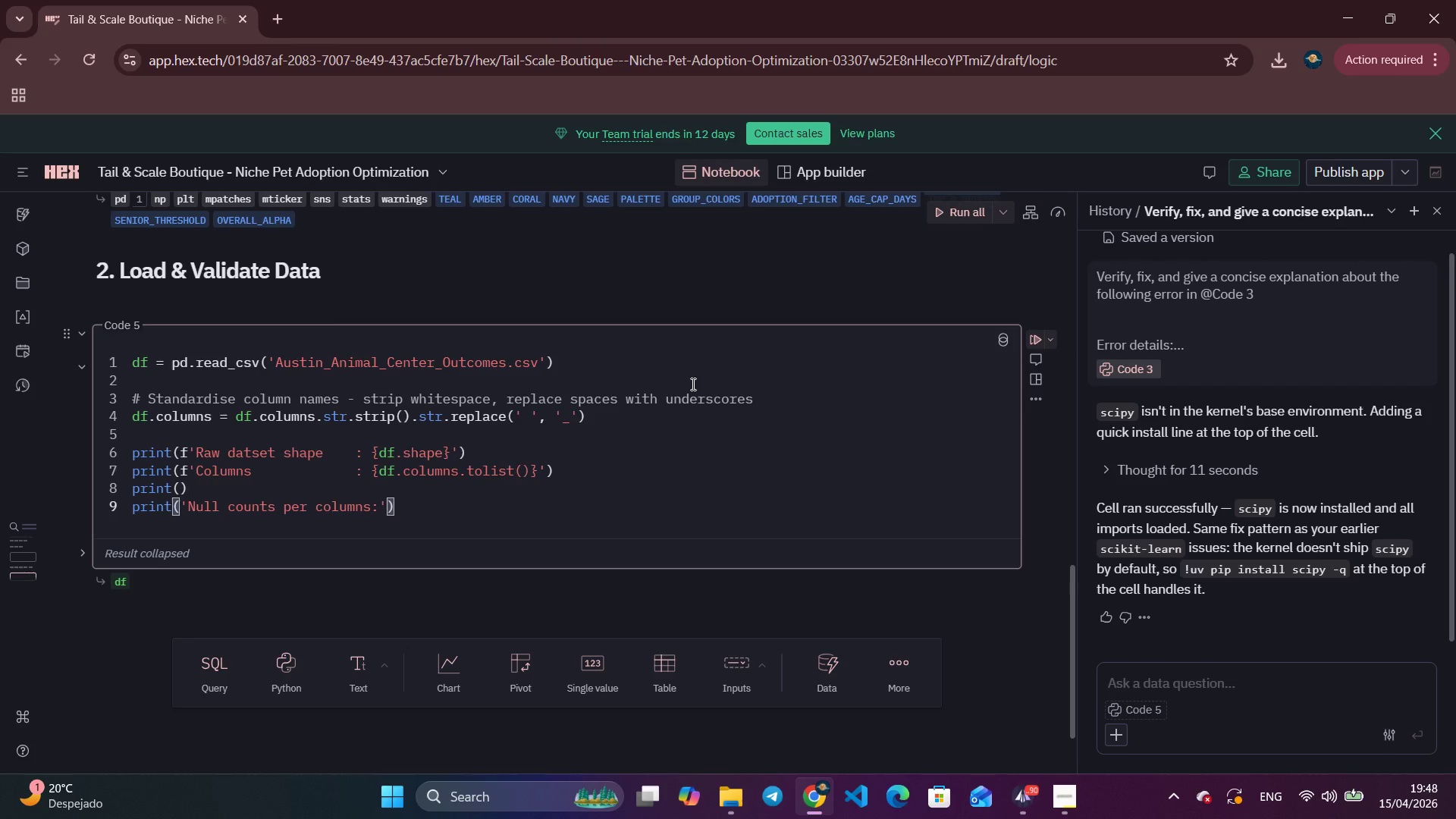 
key(ArrowRight)
 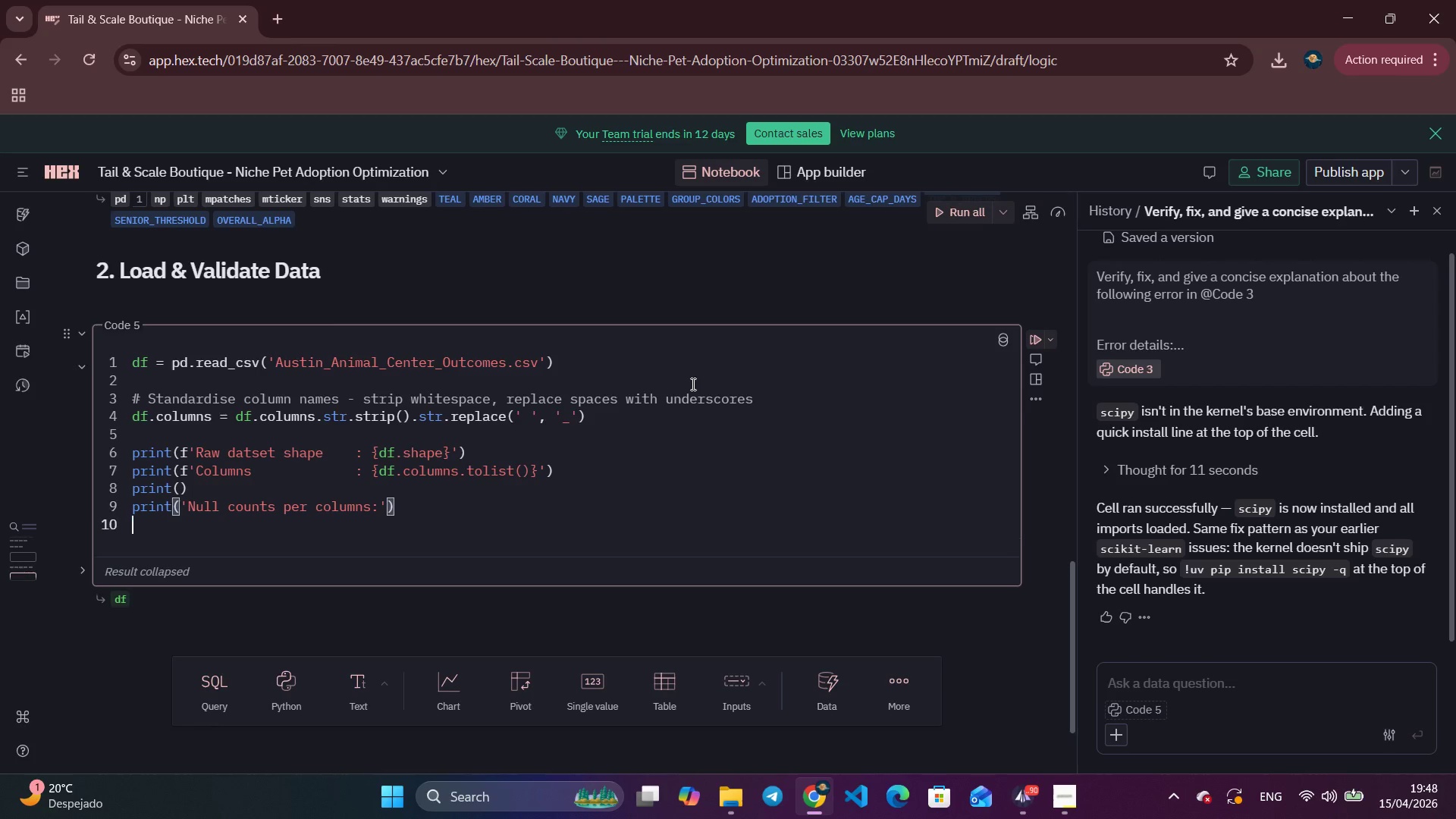 
key(ArrowRight)
 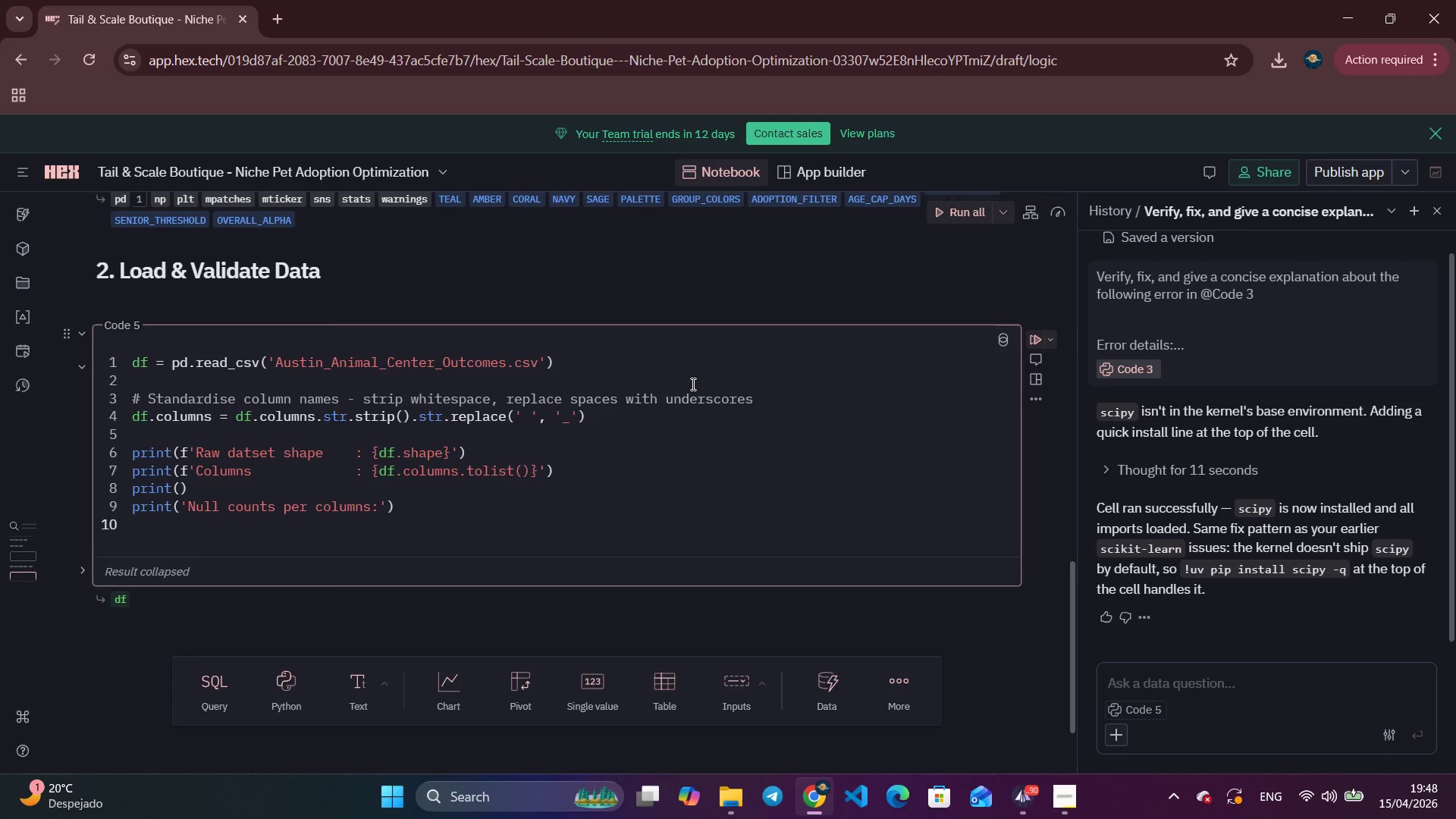 
key(Enter)
 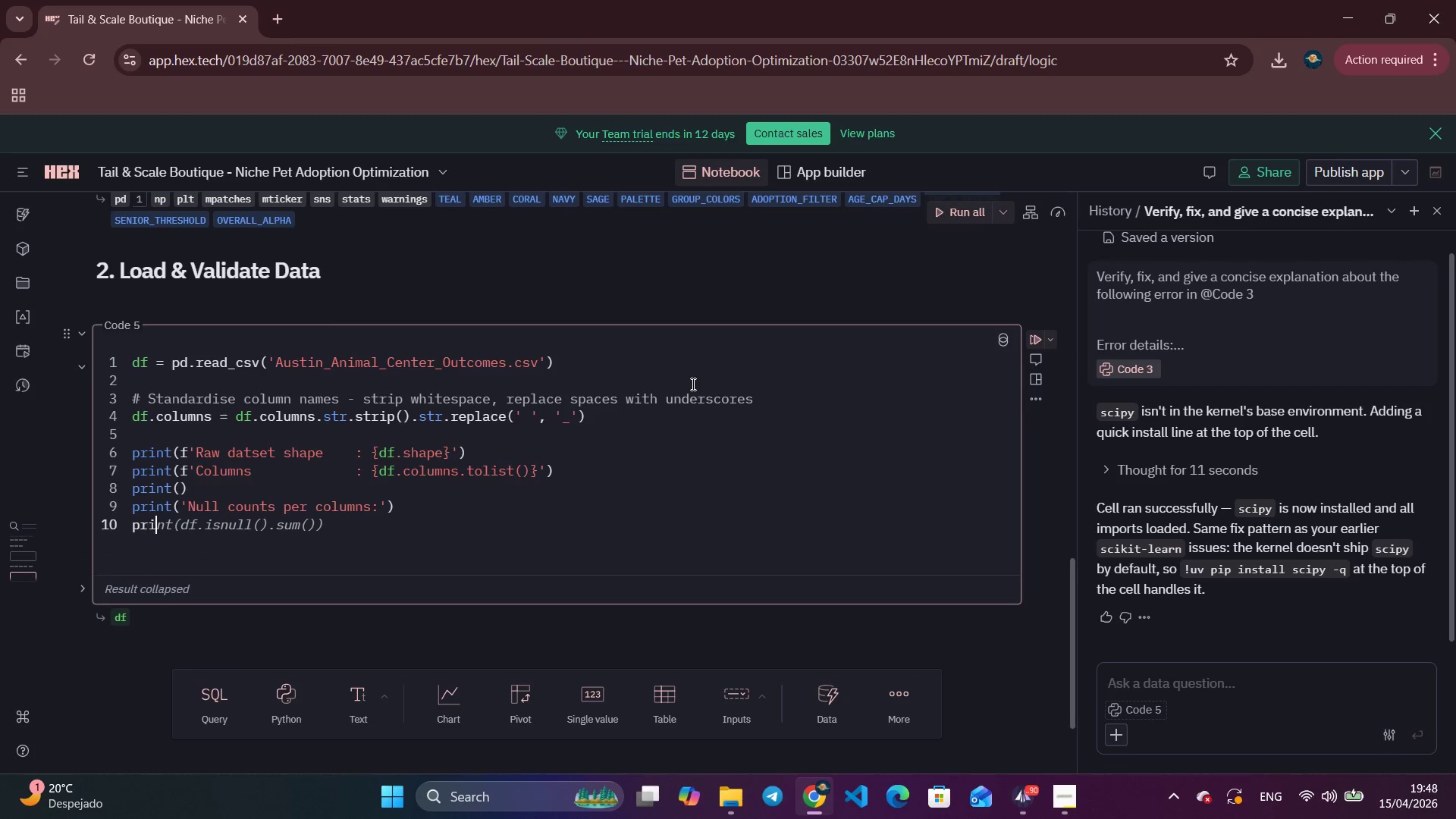 
type(print(df.)
key(Tab)
type(print()
 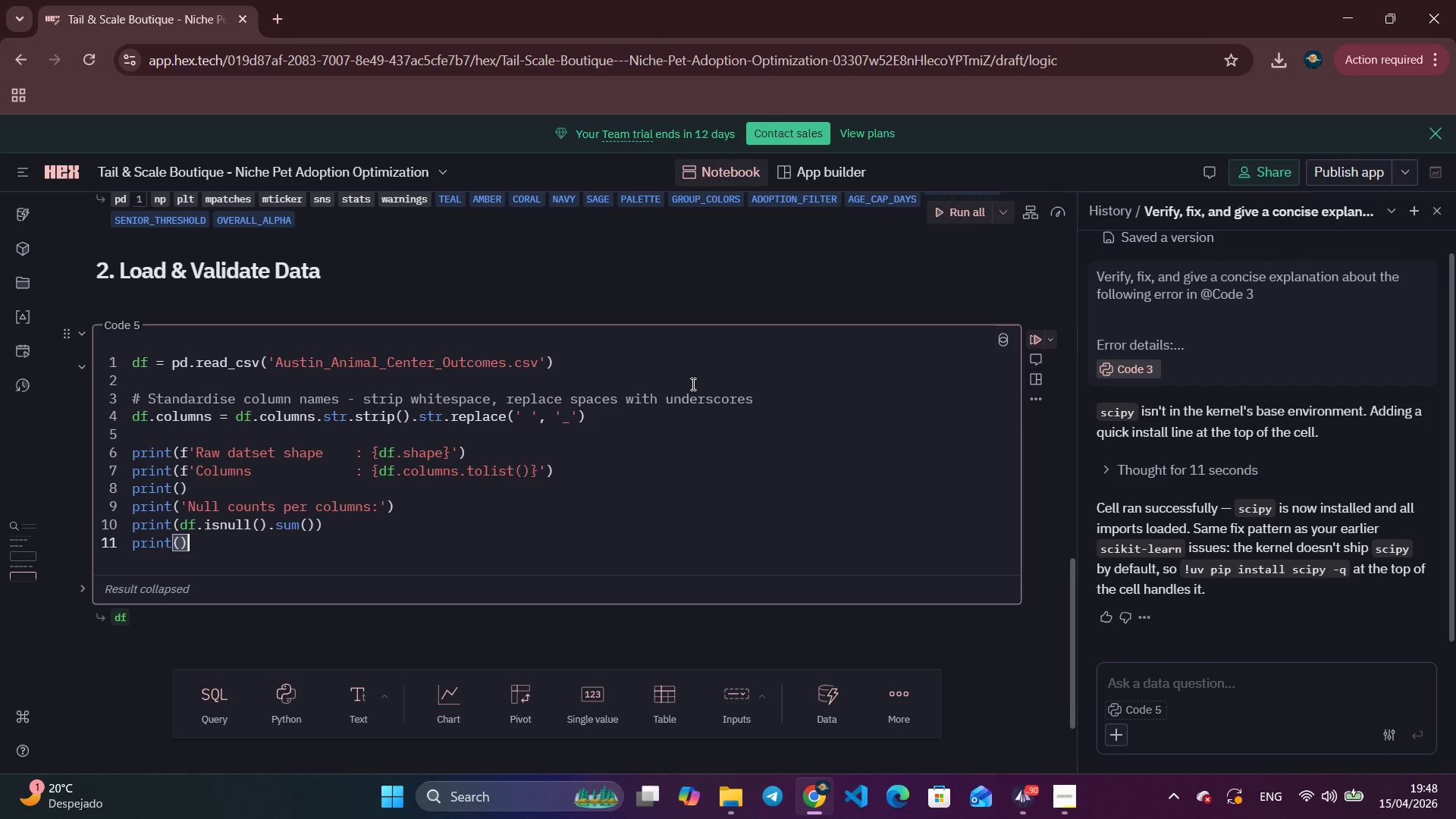 
key(ArrowRight)
 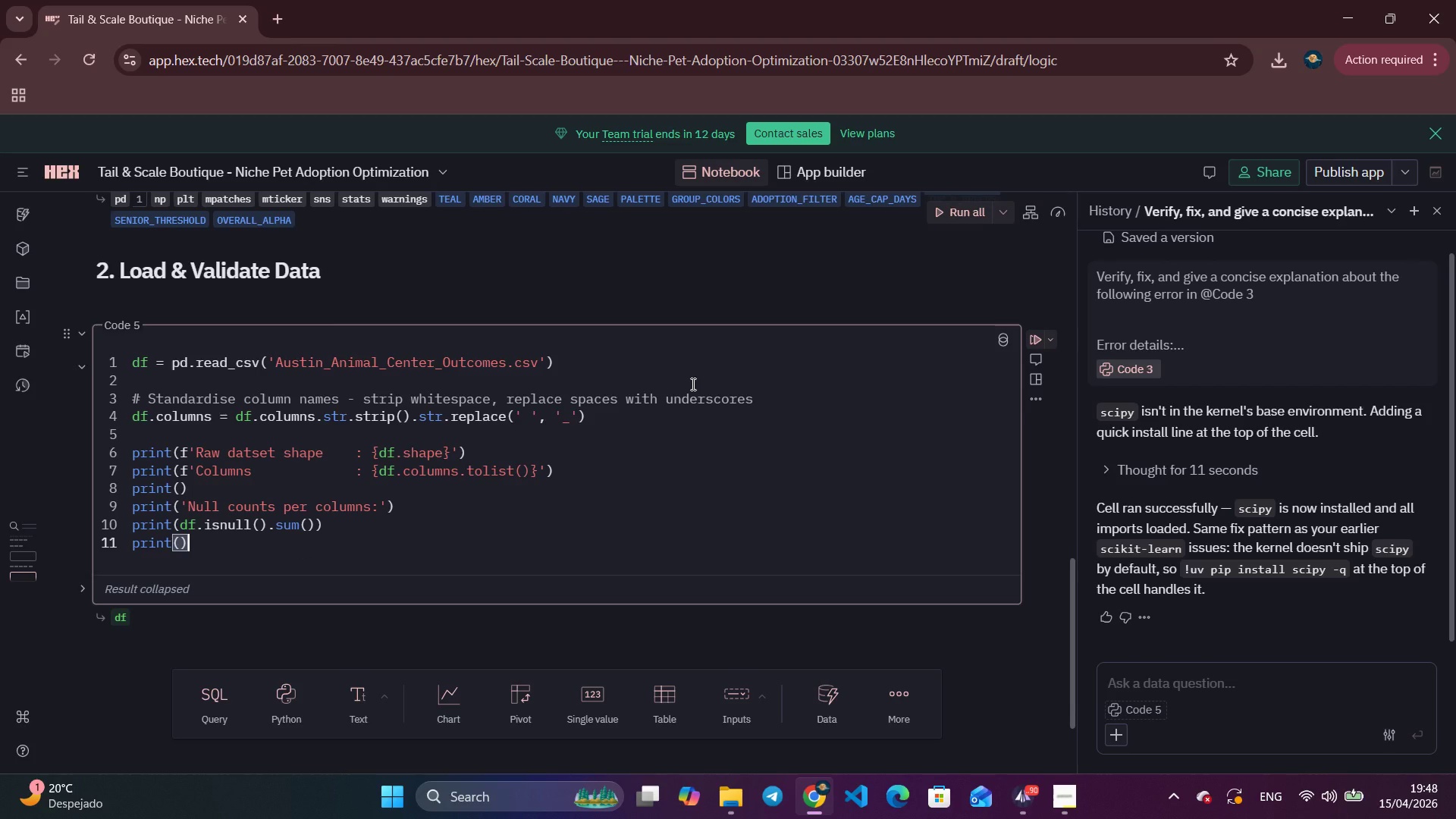 
key(ArrowLeft)
 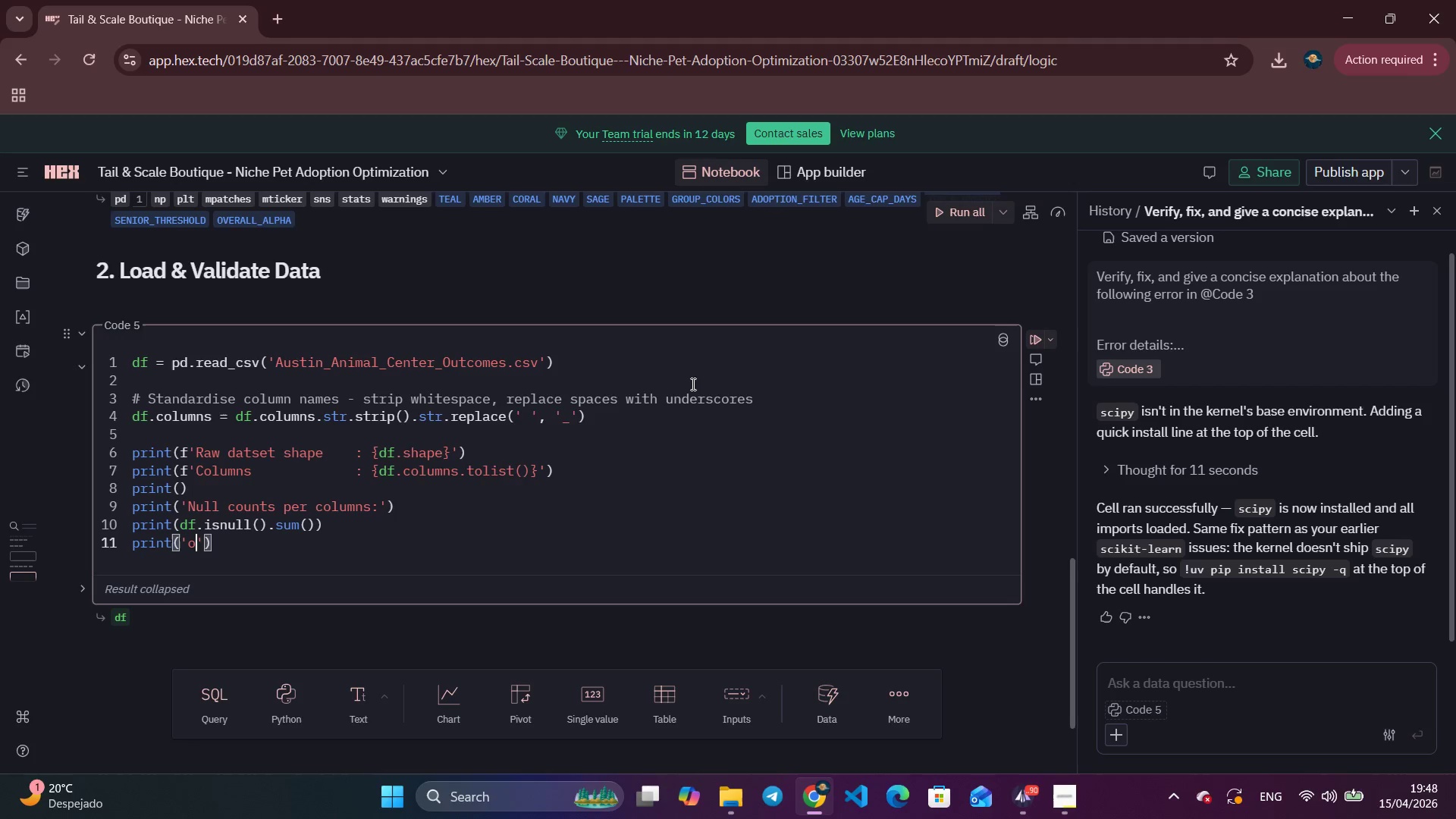 
type('outo)
key(Backspace)
type(come)
key(Backspace)
key(Backspace)
key(Backspace)
key(Backspace)
key(Backspace)
key(Backspace)
key(Backspace)
type(O)
key(Backspace)
type(Outcome type distric)
key(Backspace)
type(butions)
key(Backspace)
type(:)
 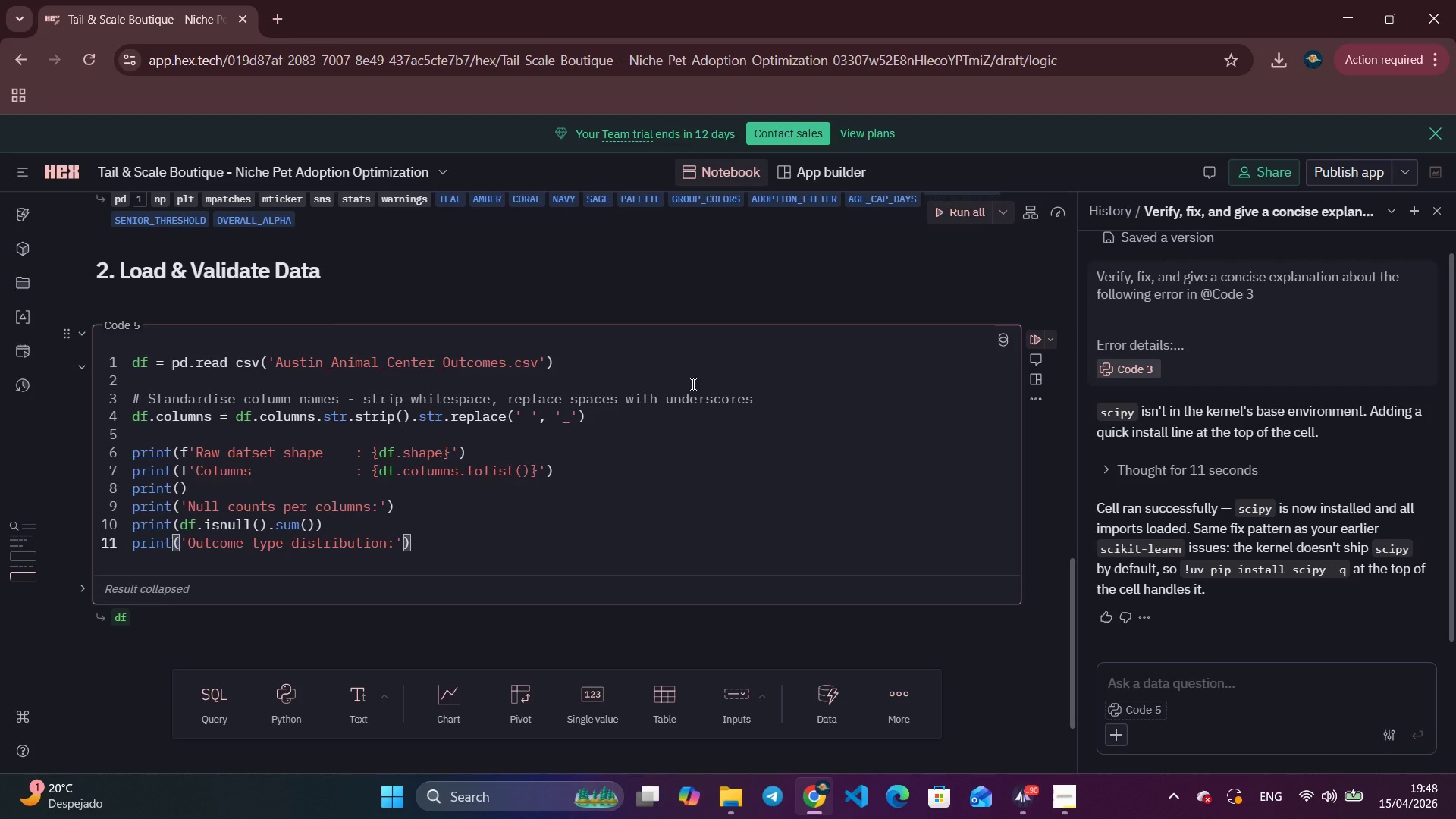 
 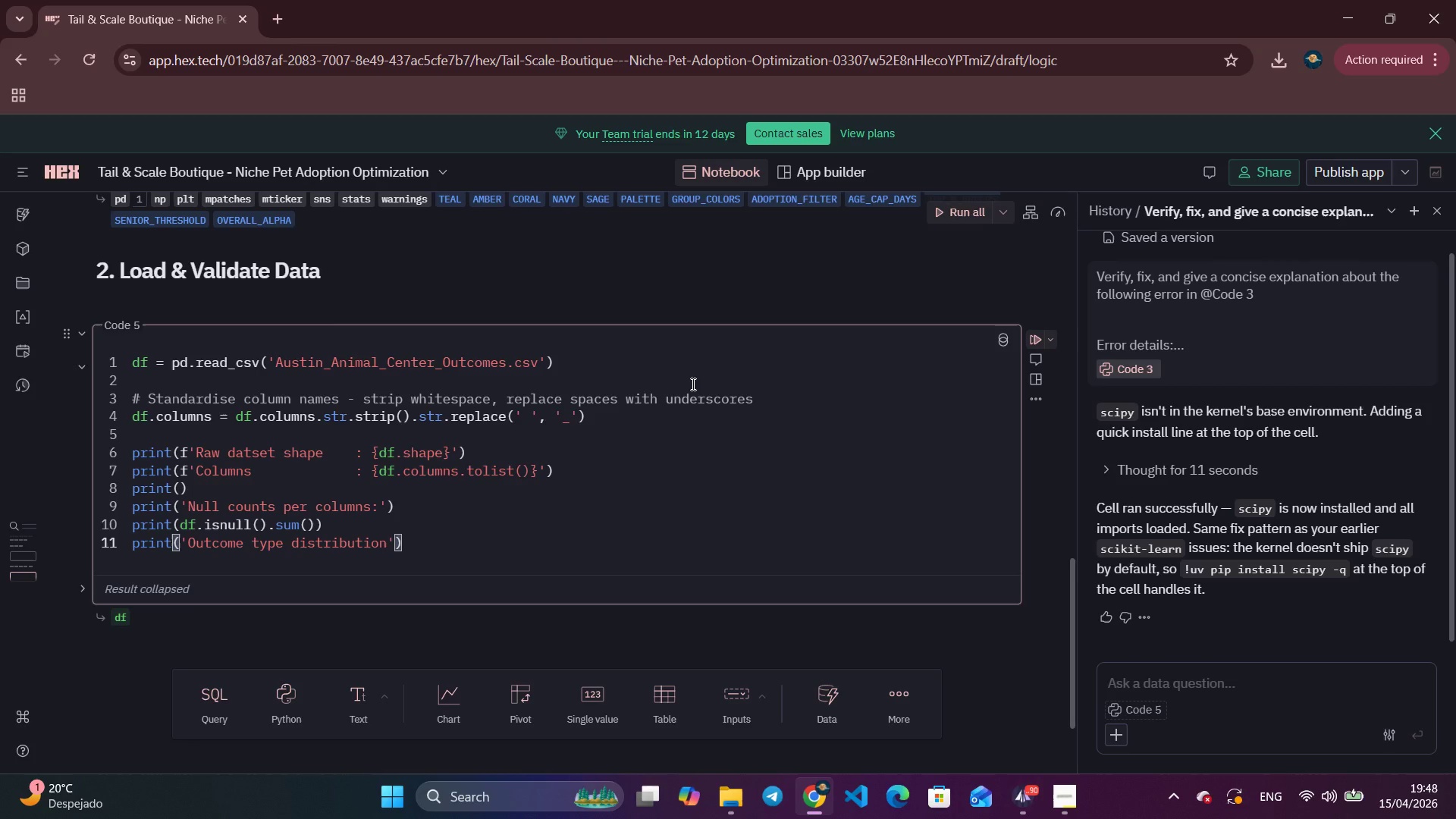 
key(ArrowRight)
 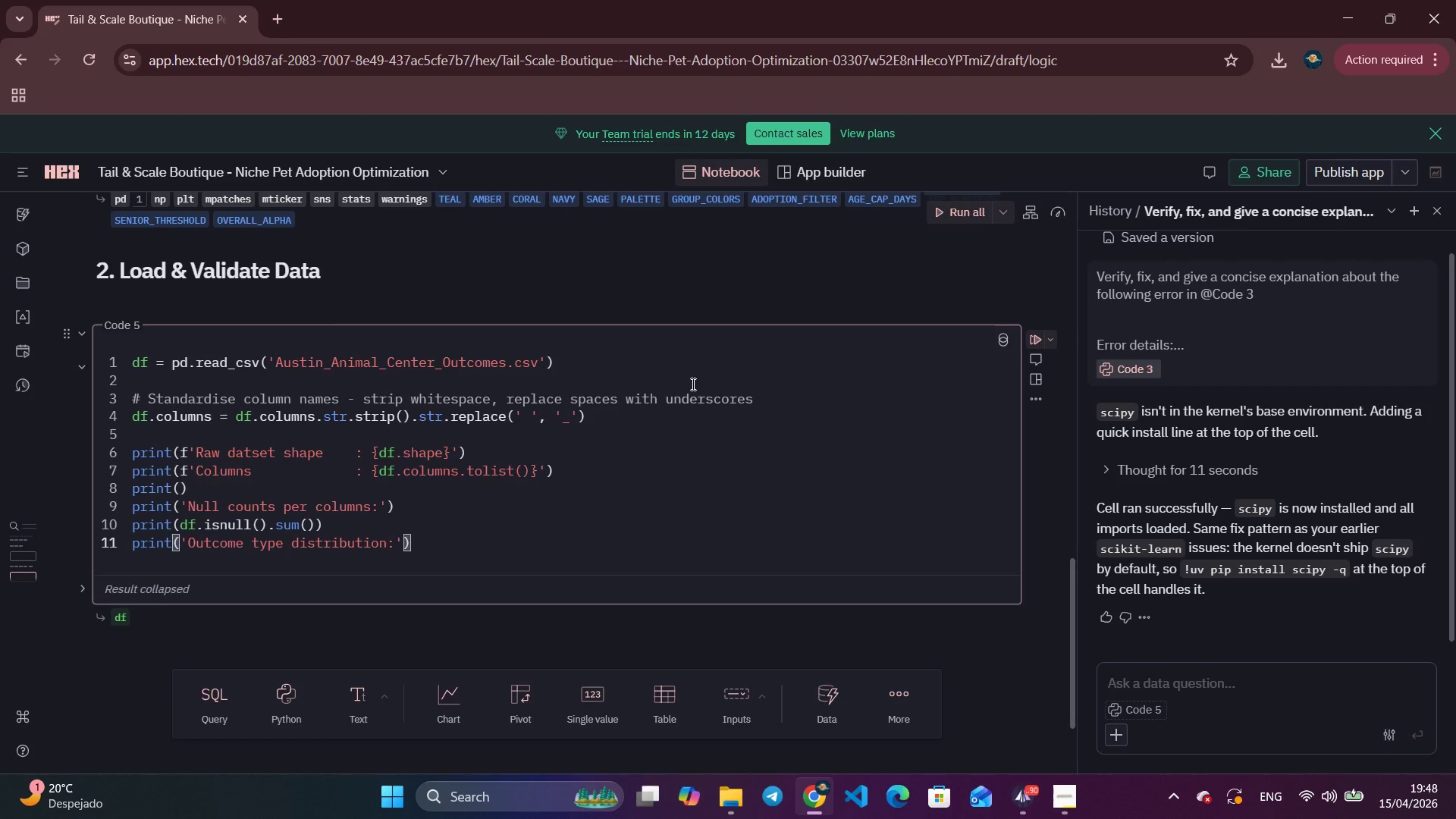 
key(ArrowRight)
 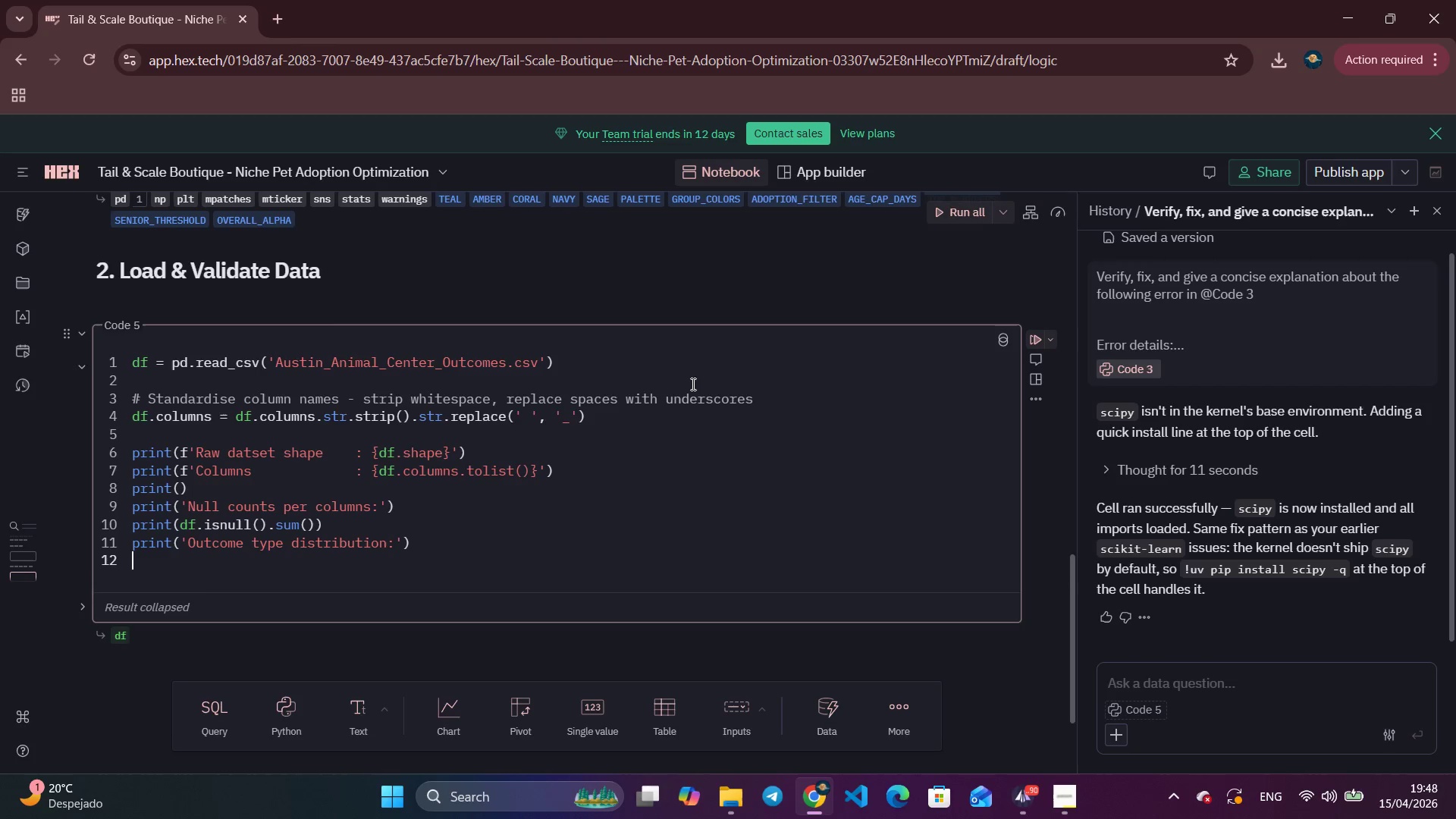 
key(Enter)
 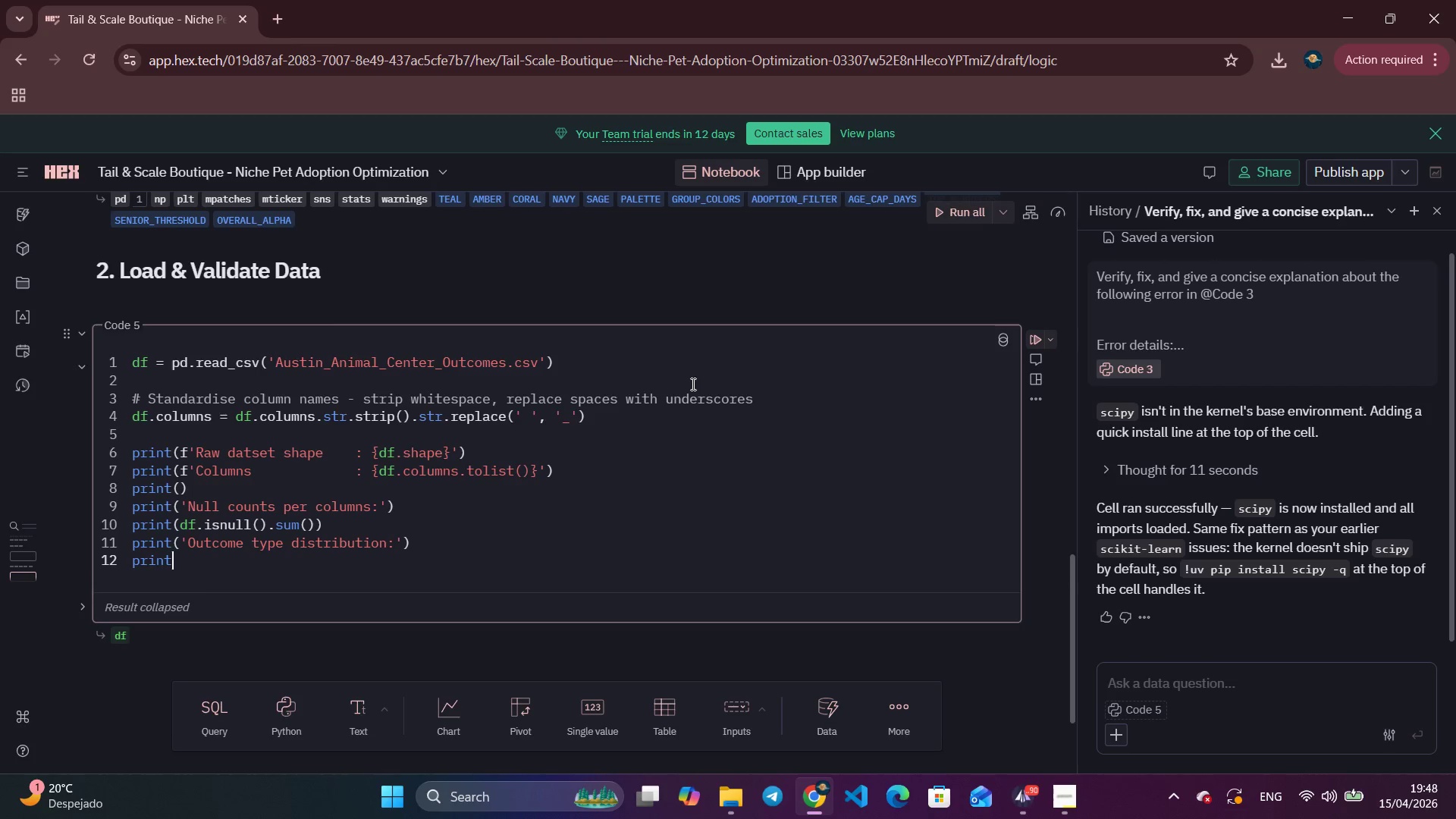 
type(print(df[)
 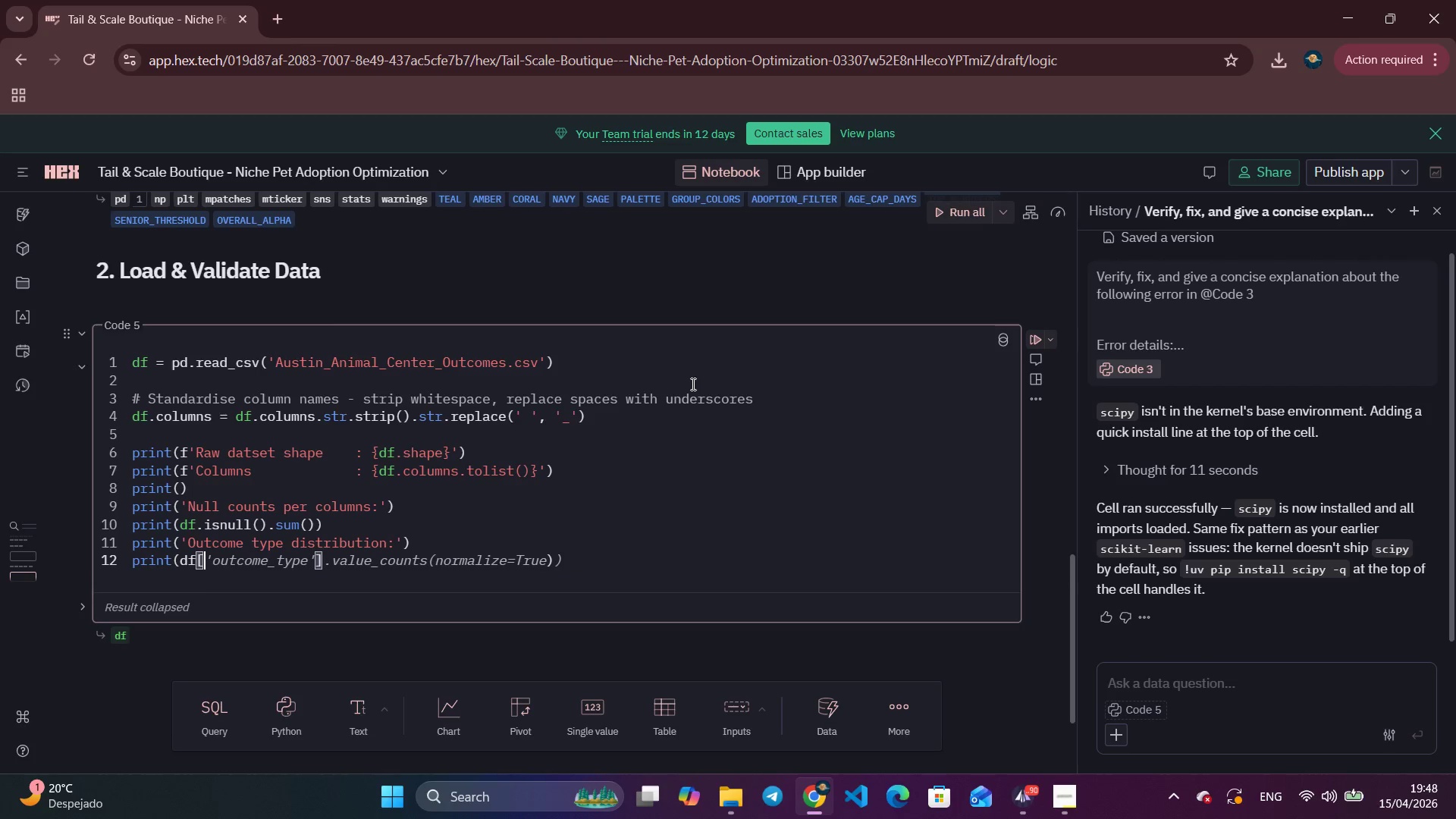 
type([)
key(Backspace)
type('Outcome_Type)
 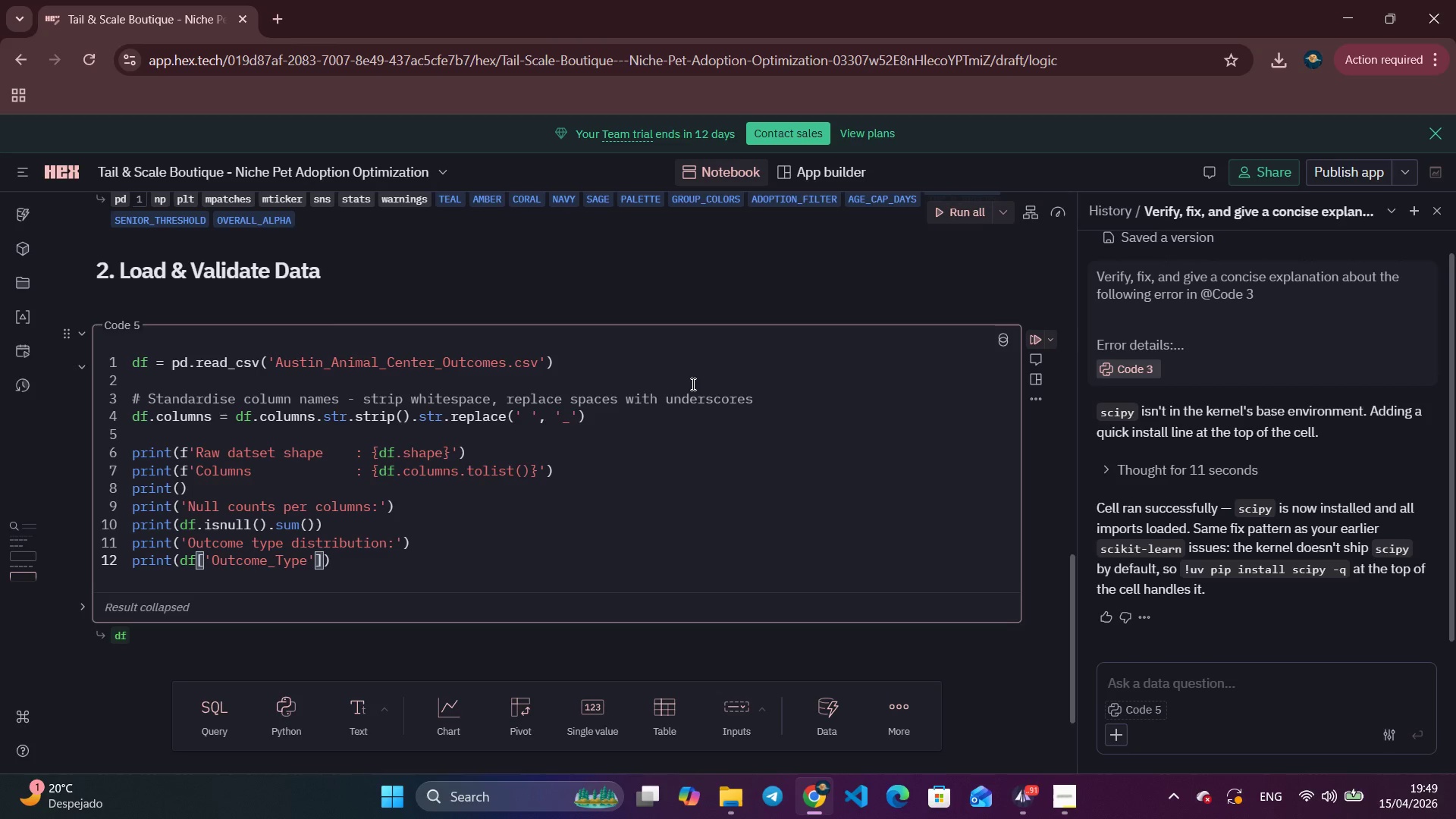 
wait(5.69)
 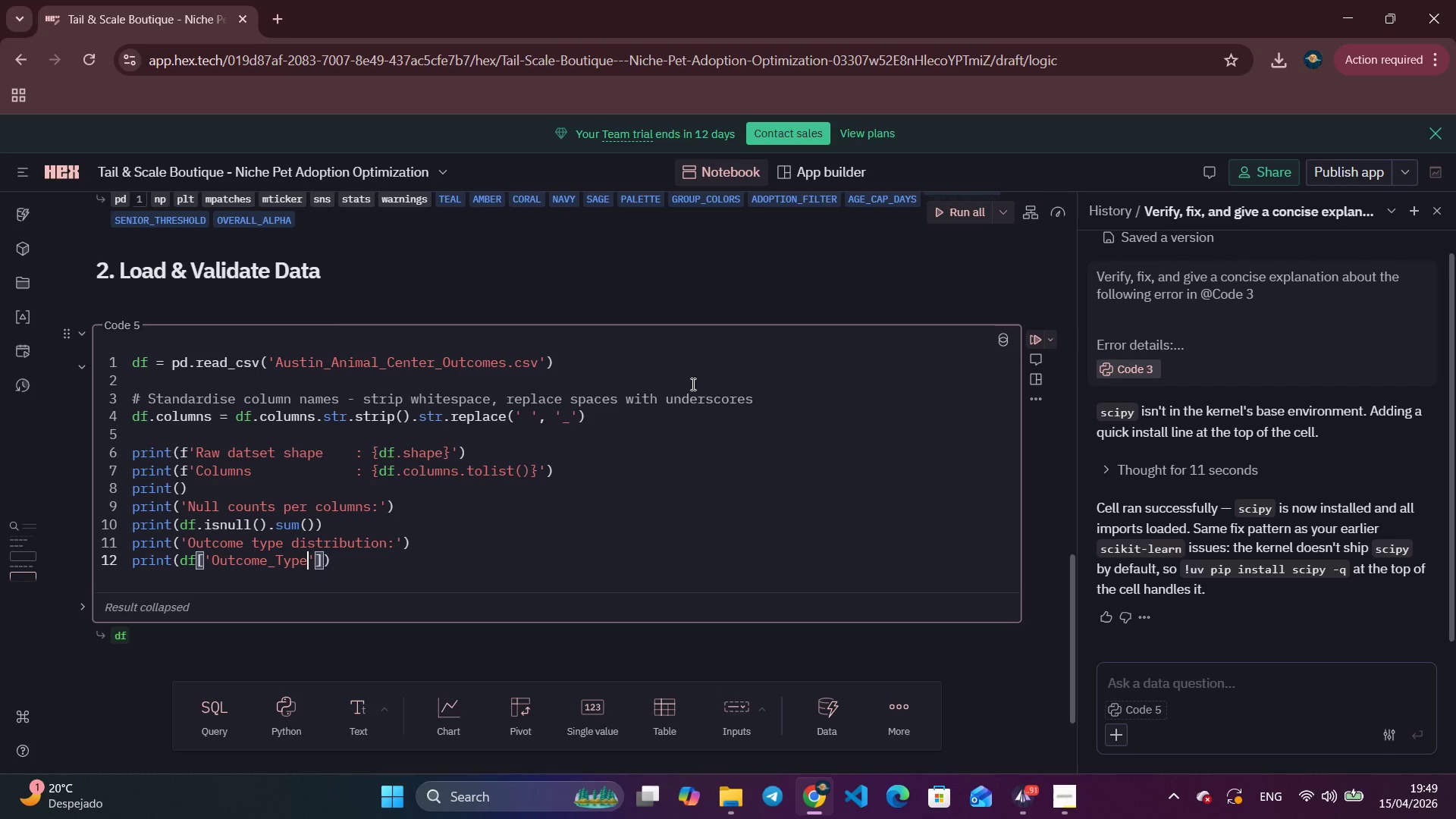 
key(ArrowRight)
 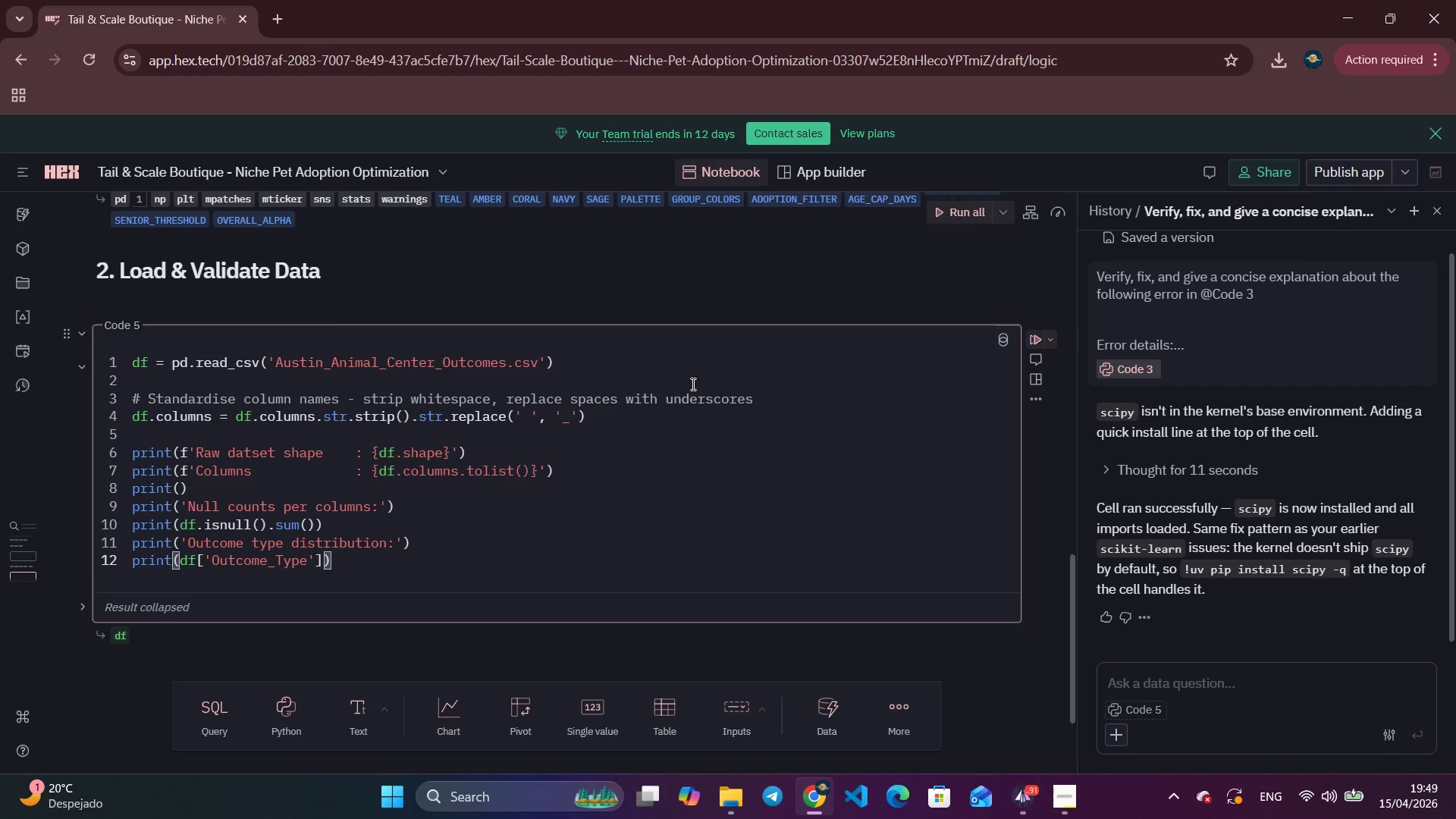 
key(ArrowRight)
 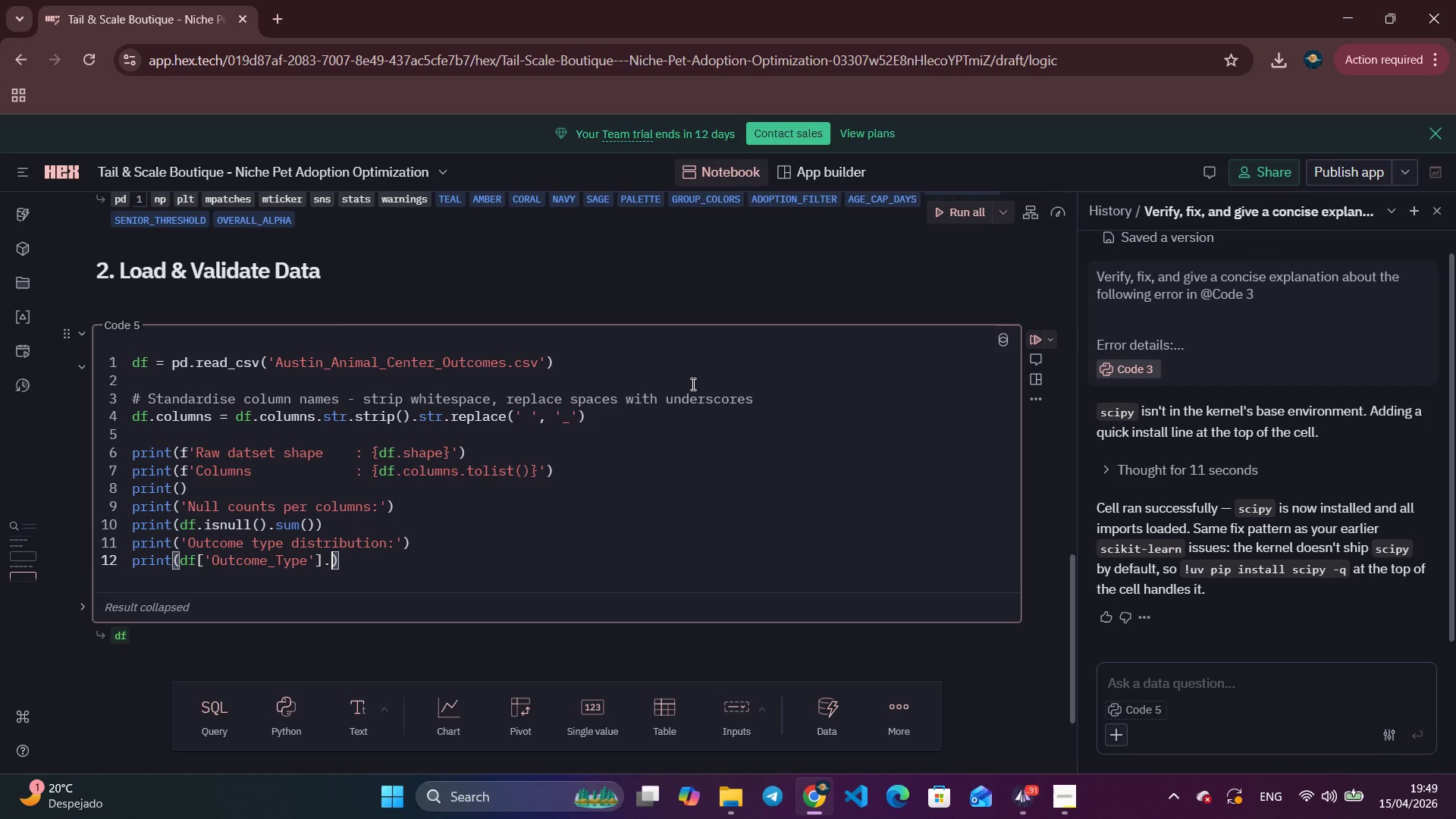 
type(.bal)
key(Backspace)
key(Backspace)
key(Backspace)
type(value_counts()
 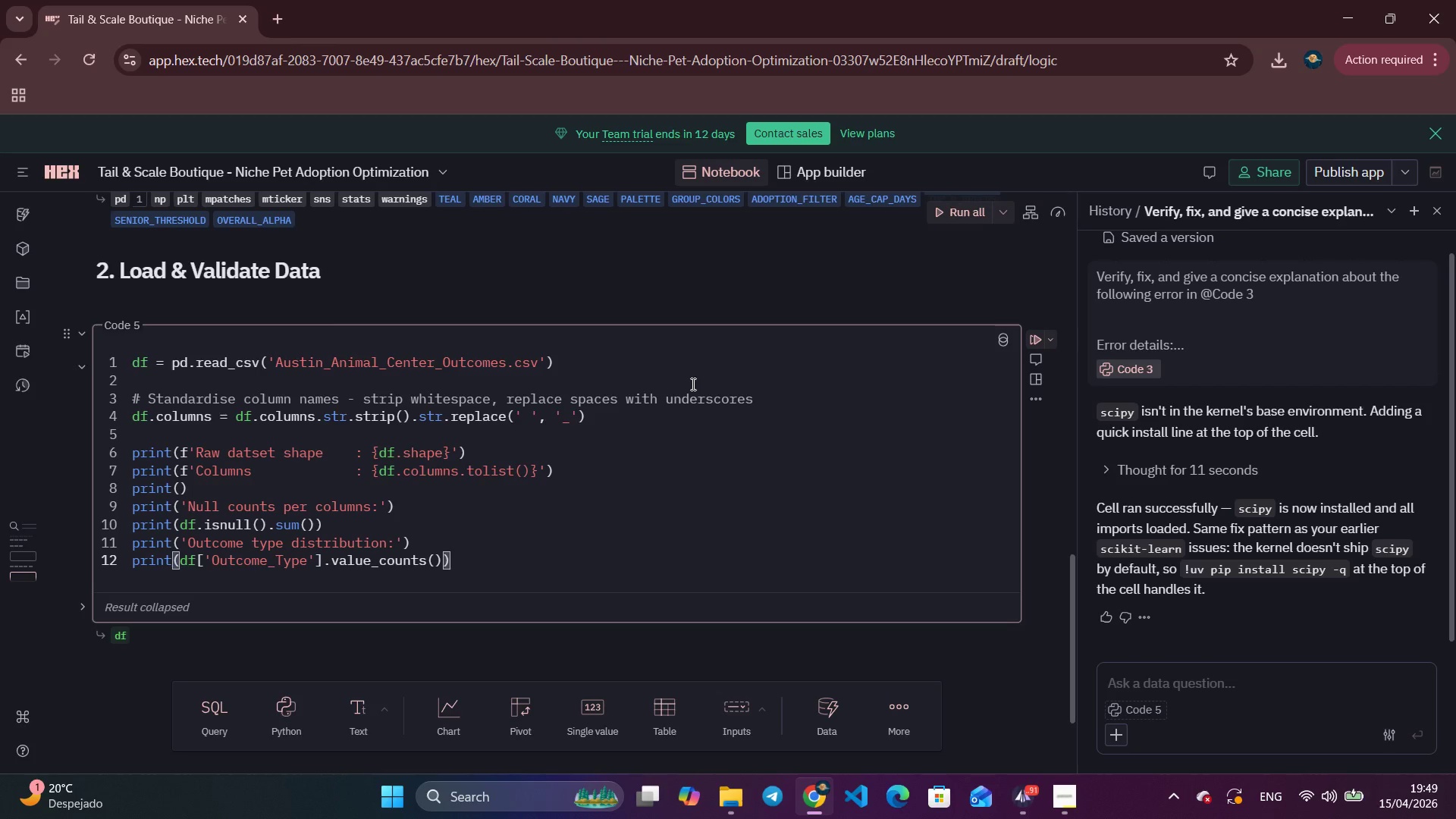 
 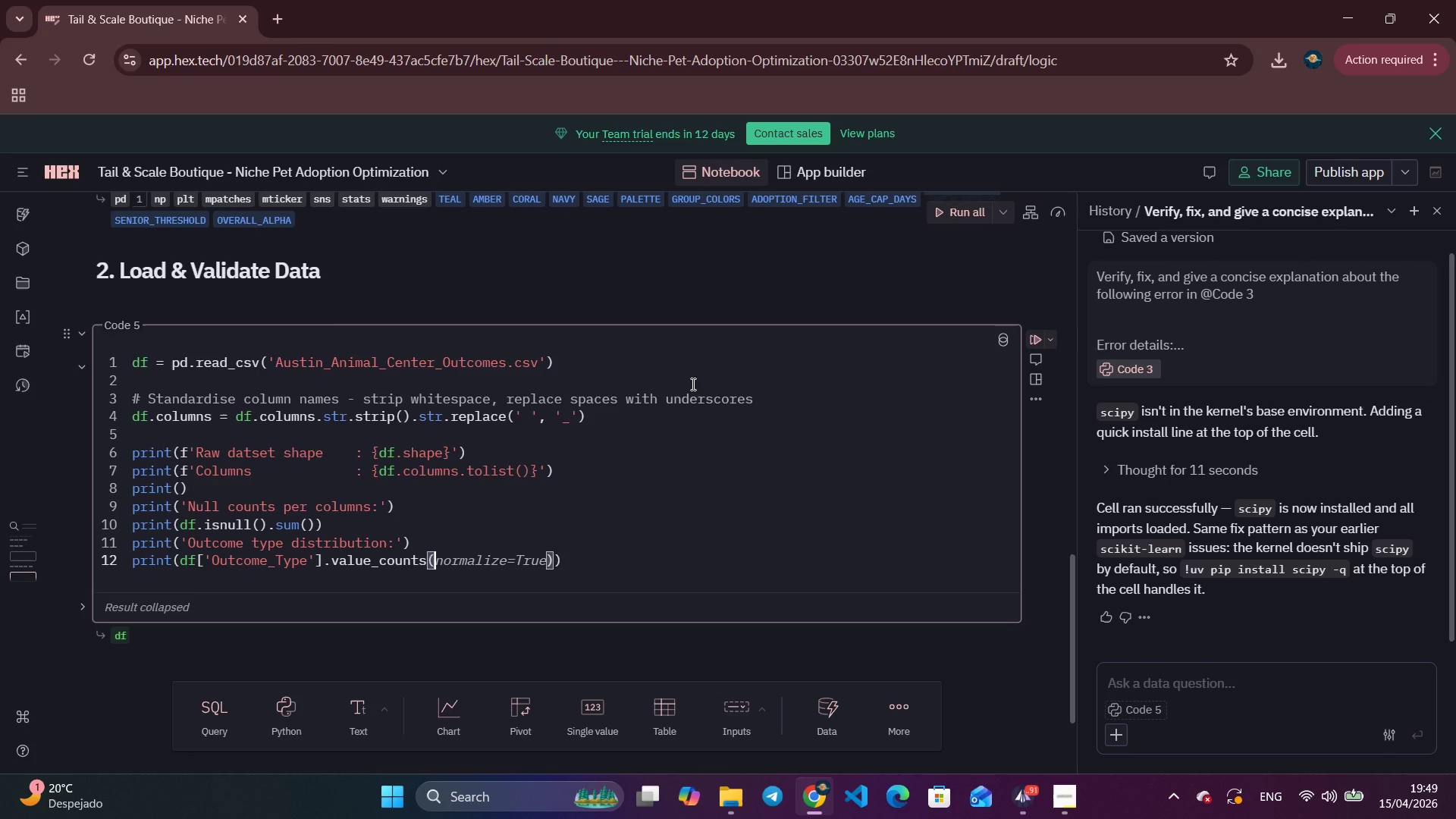 
key(ArrowRight)
 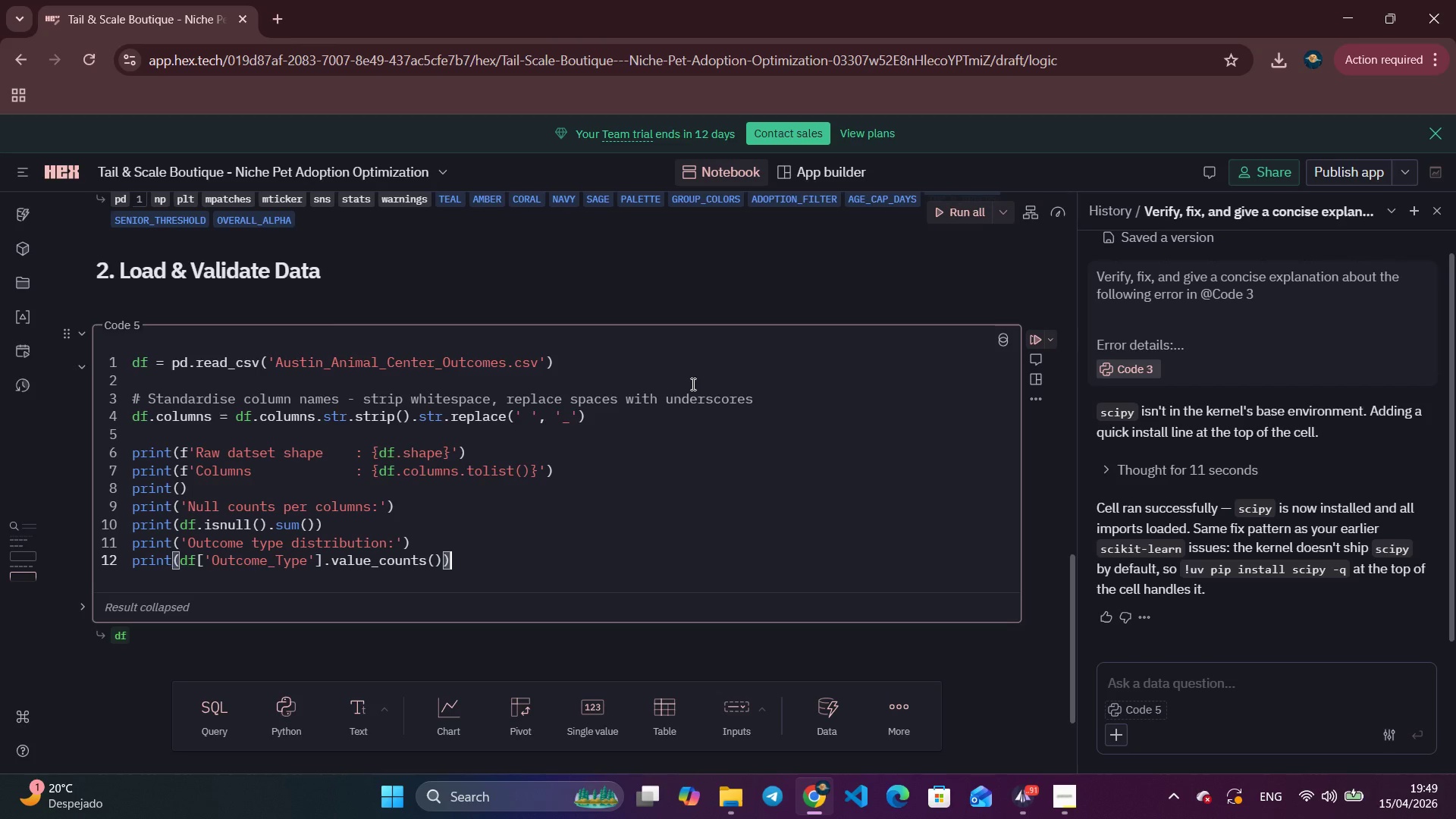 
key(ArrowRight)
 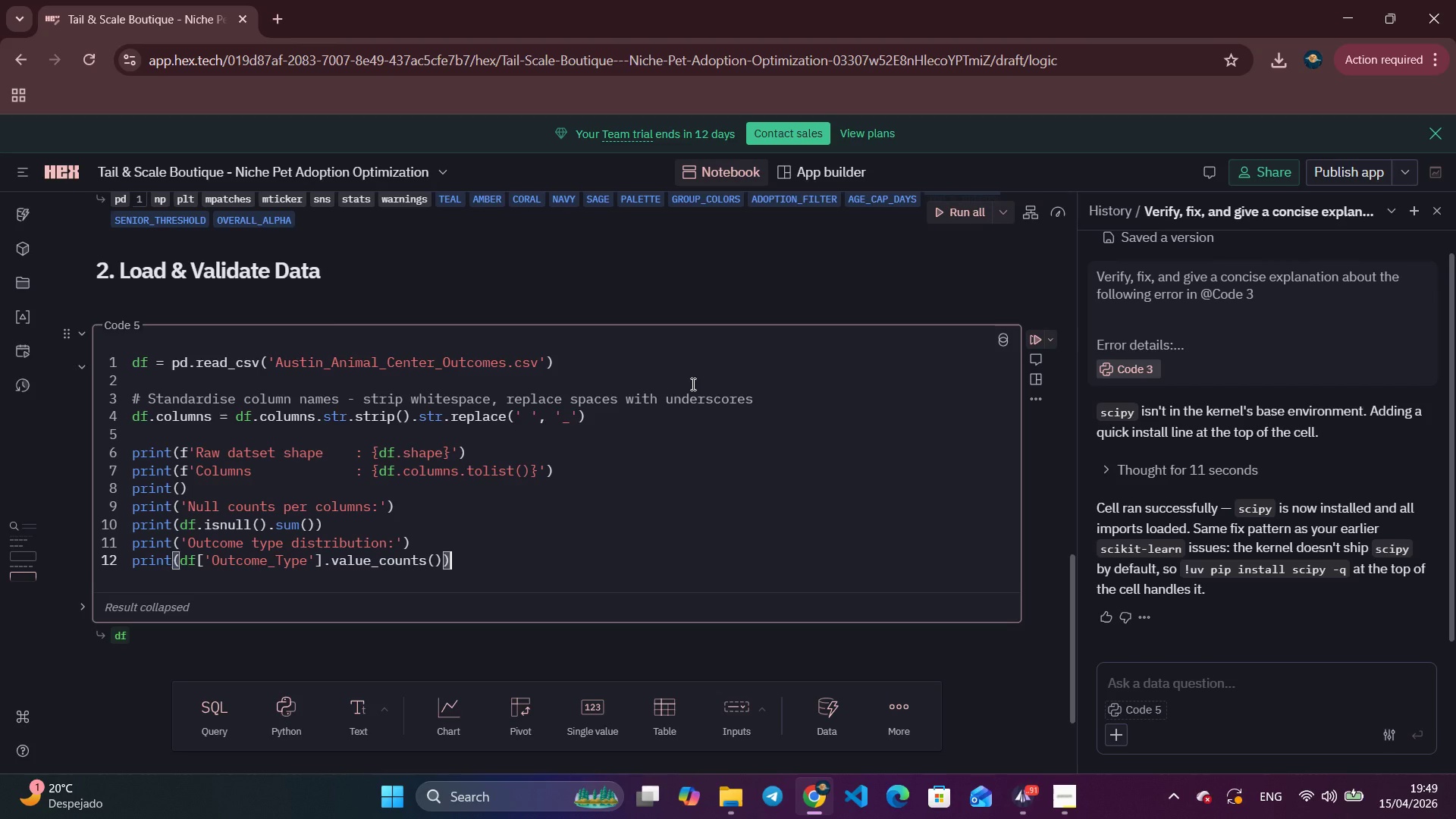 
wait(8.62)
 